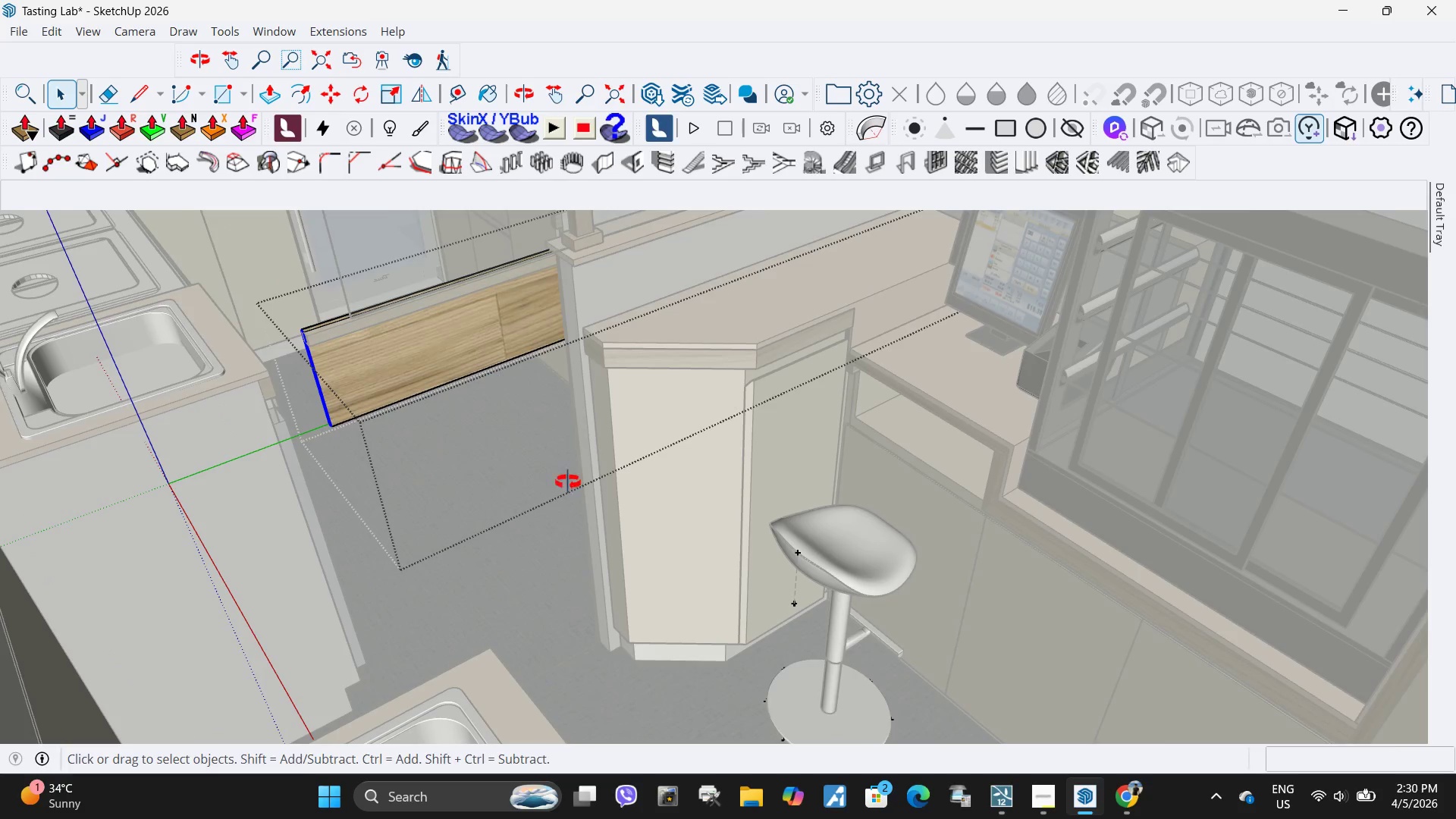 
double_click([635, 560])
 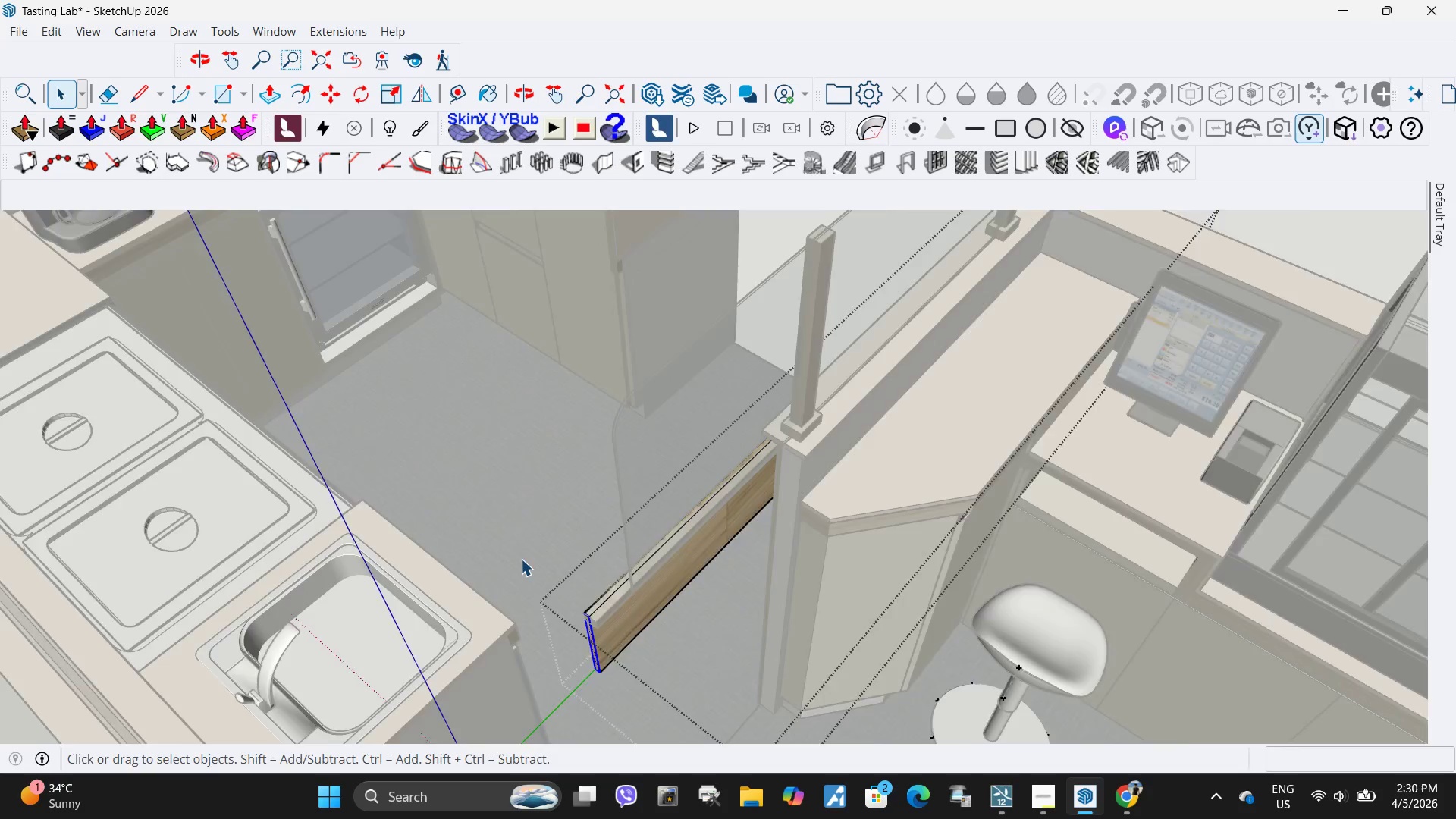 
key(M)
 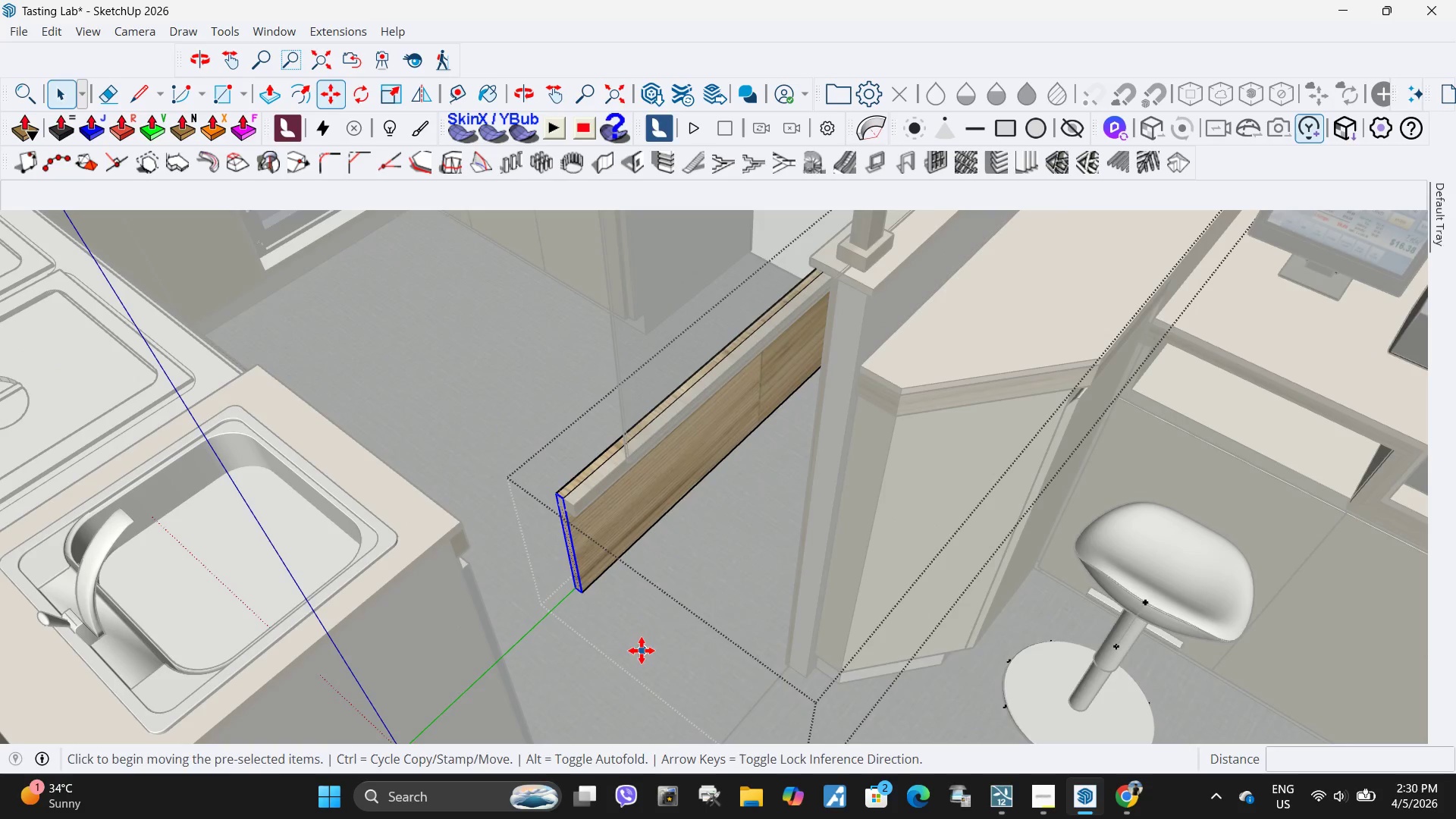 
left_click([642, 651])
 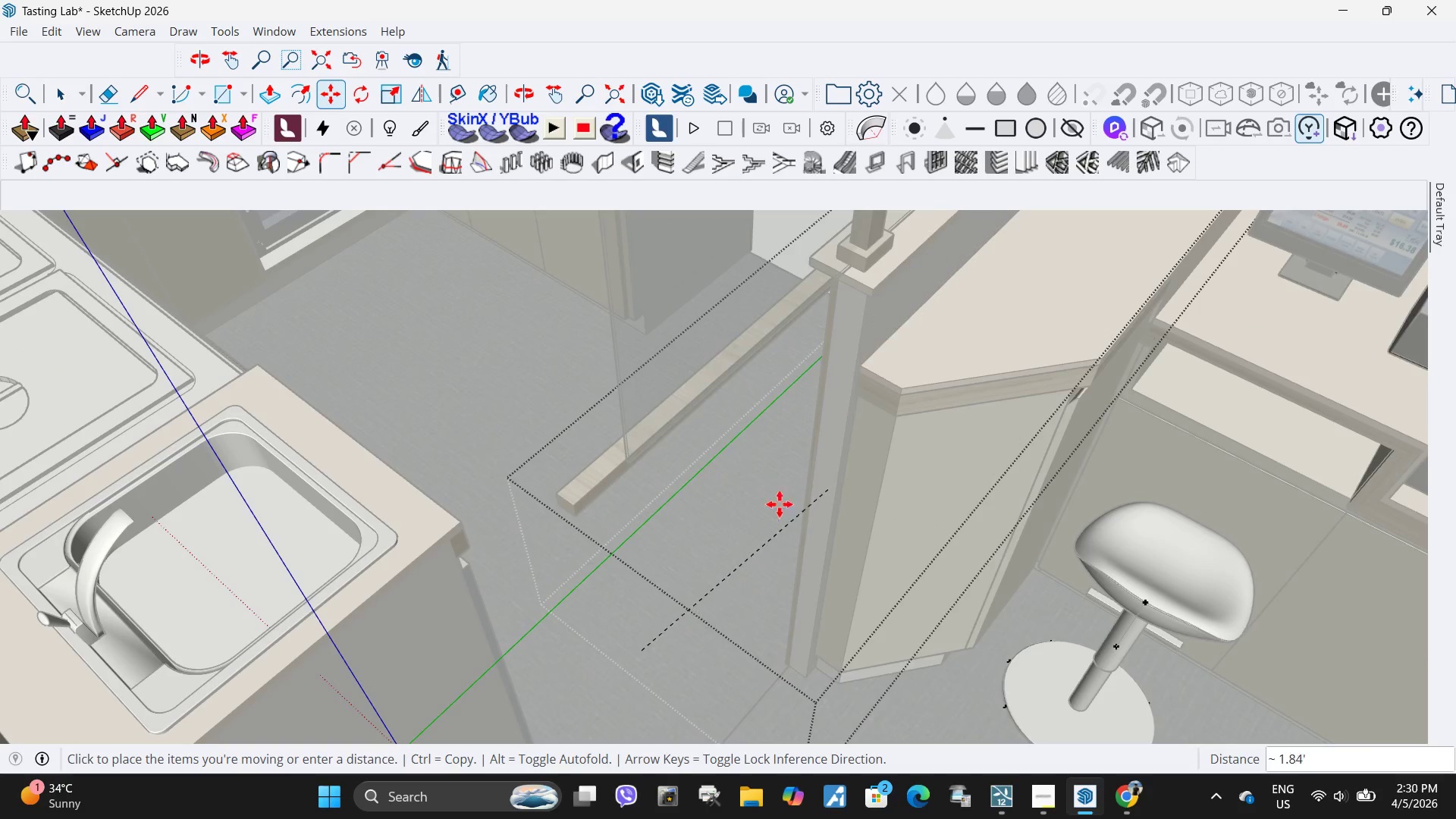 
scroll: coordinate [671, 617], scroll_direction: up, amount: 2.0
 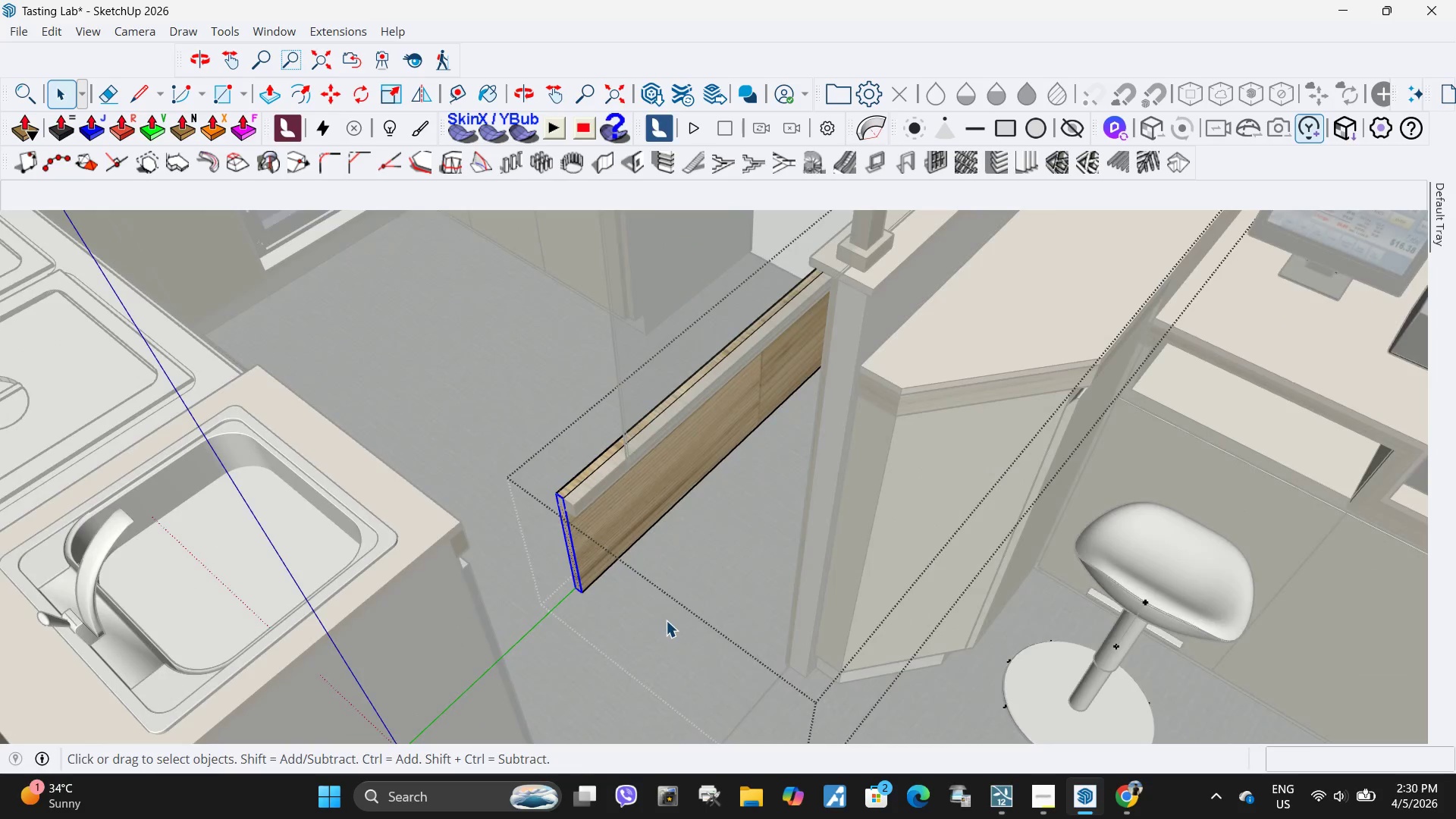 
key(Escape)
 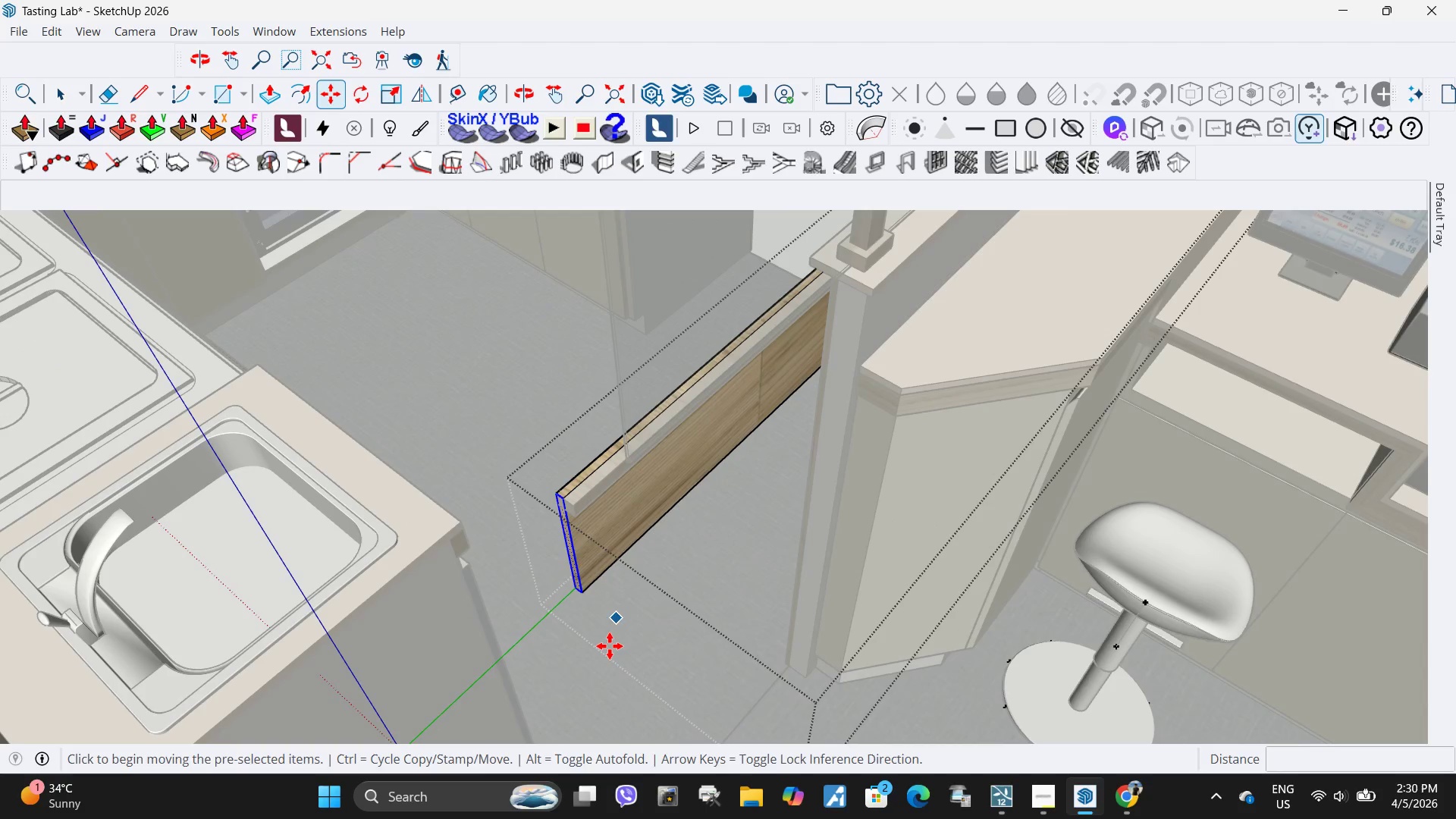 
left_click([609, 646])
 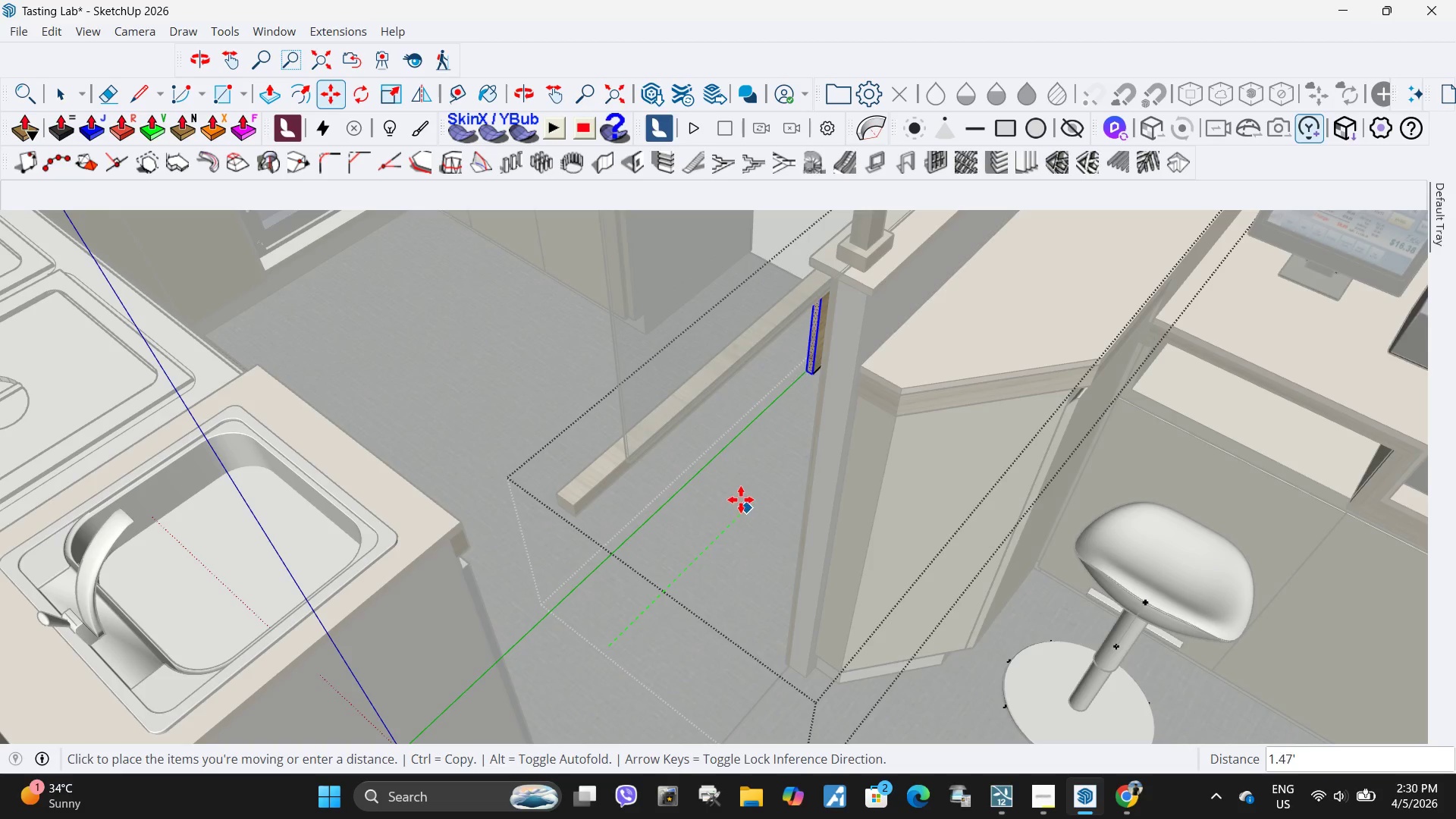 
left_click([742, 495])
 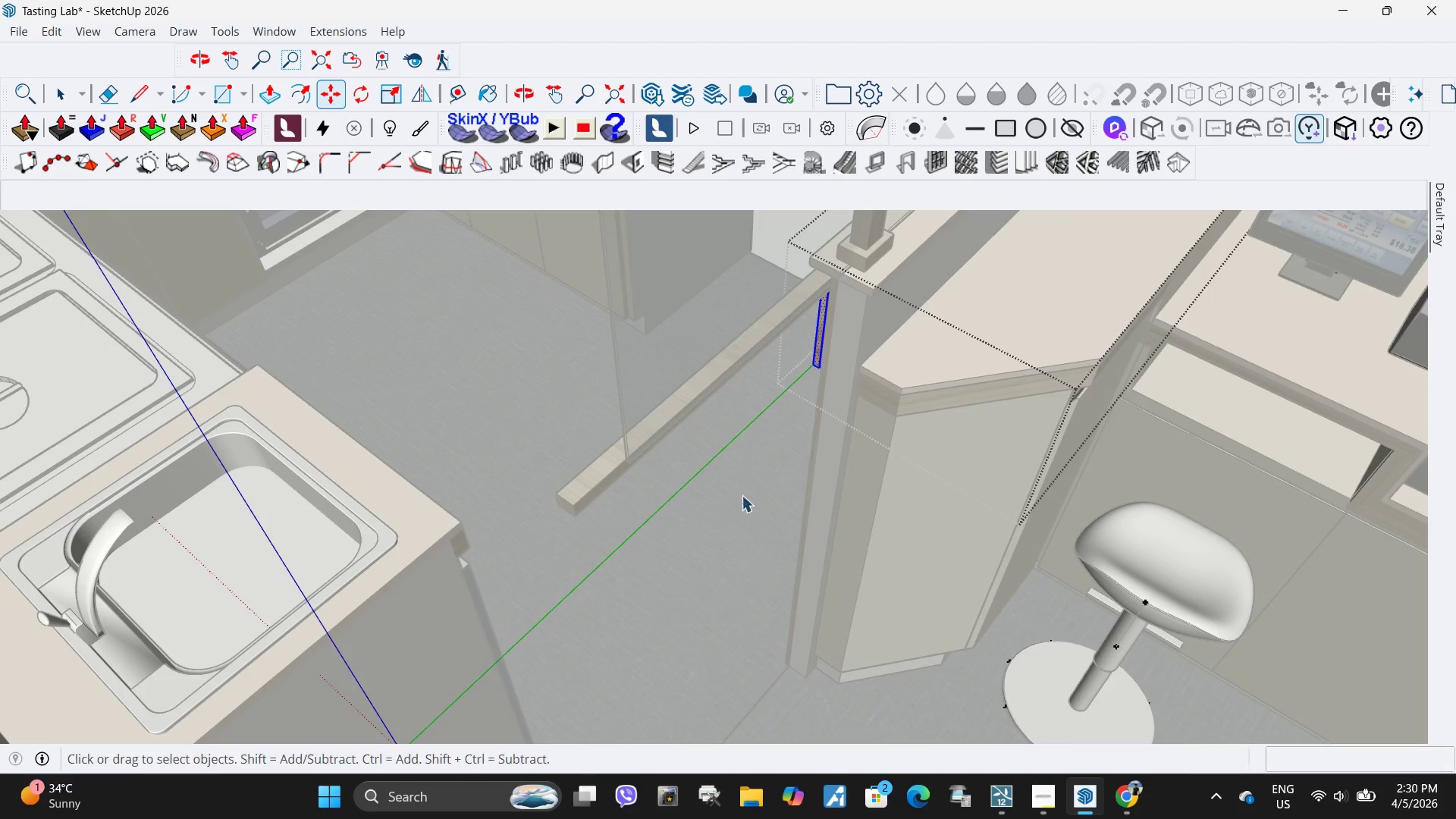 
key(Space)
 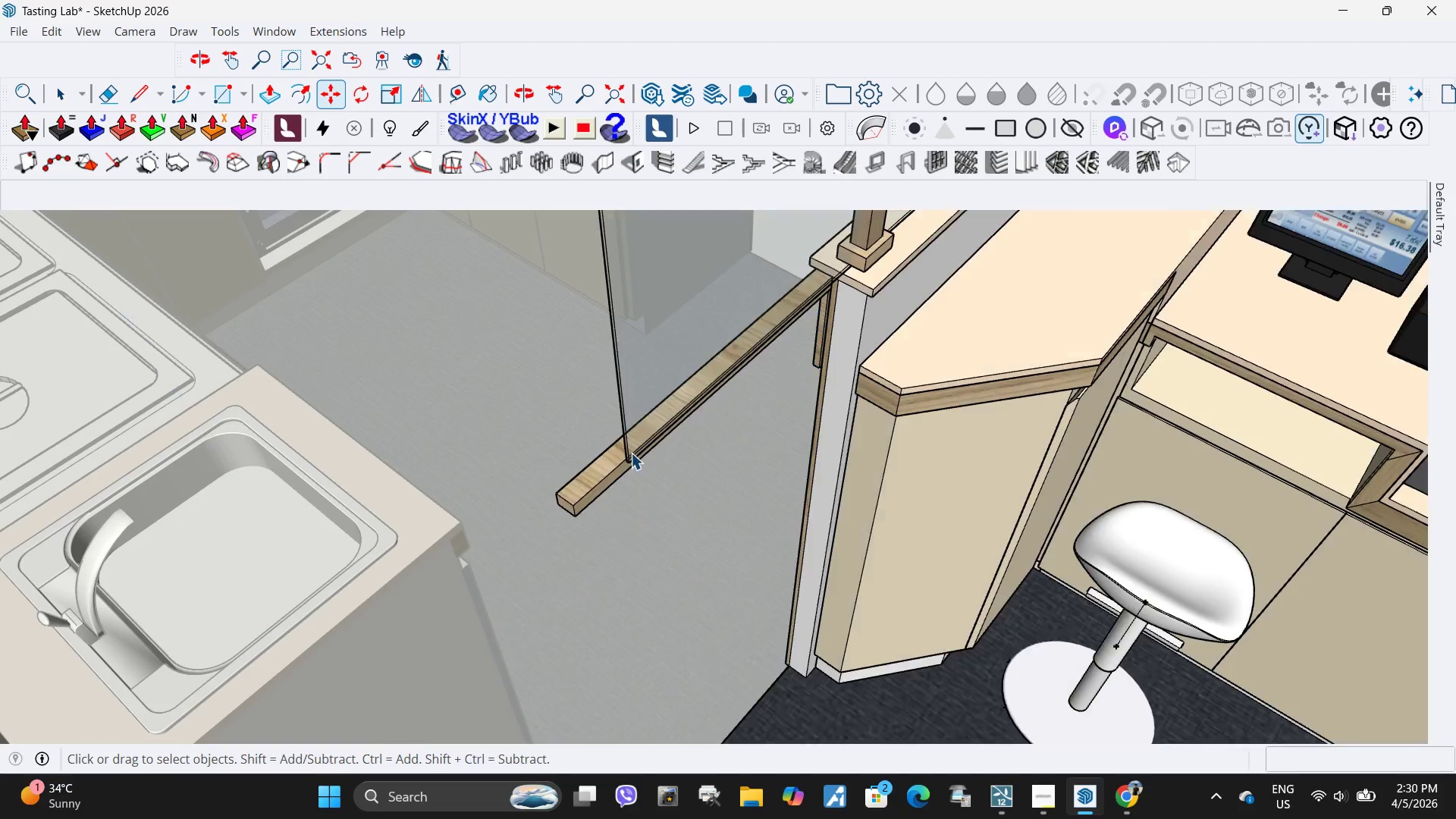 
key(Escape)
 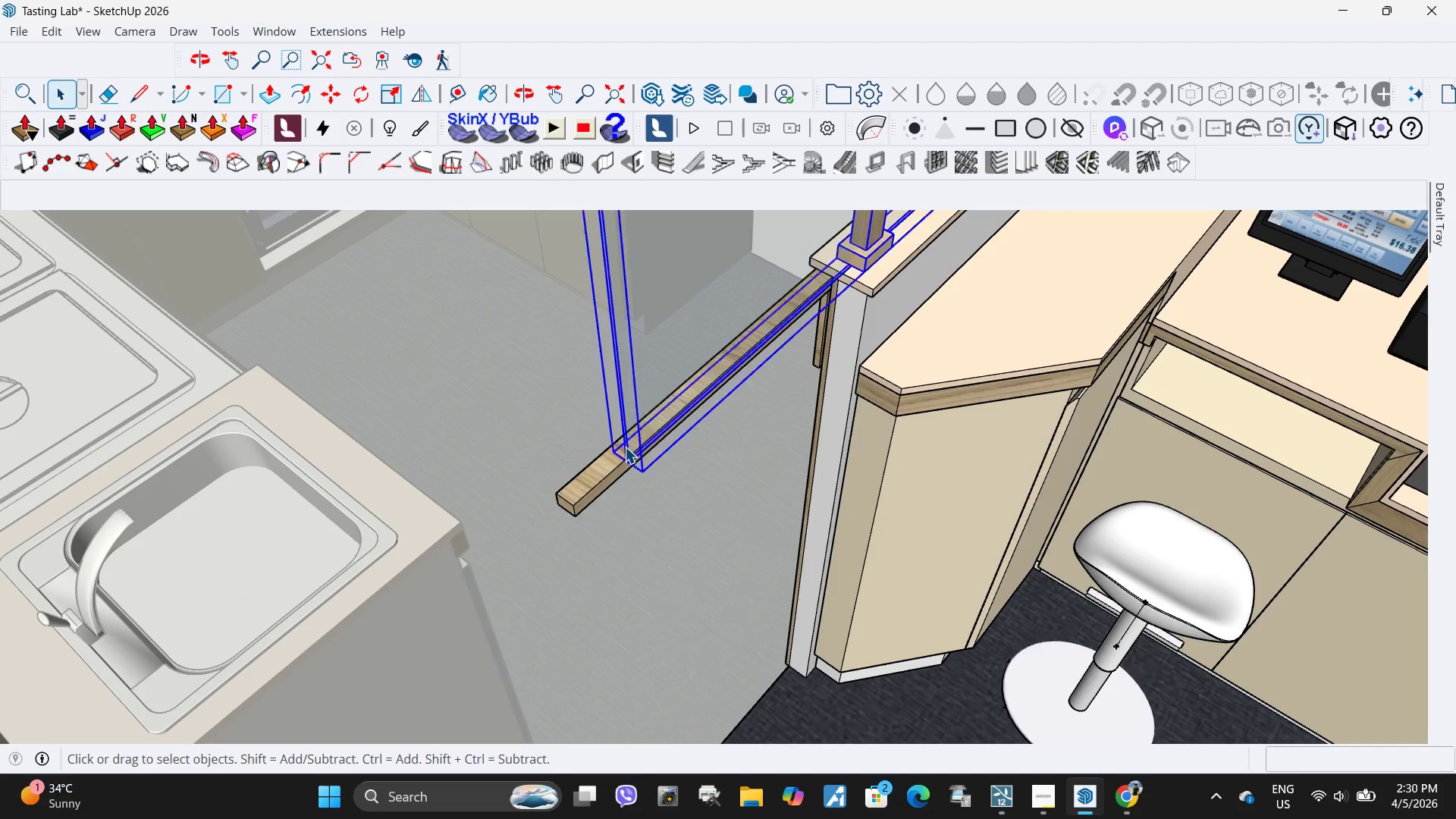 
double_click([625, 447])
 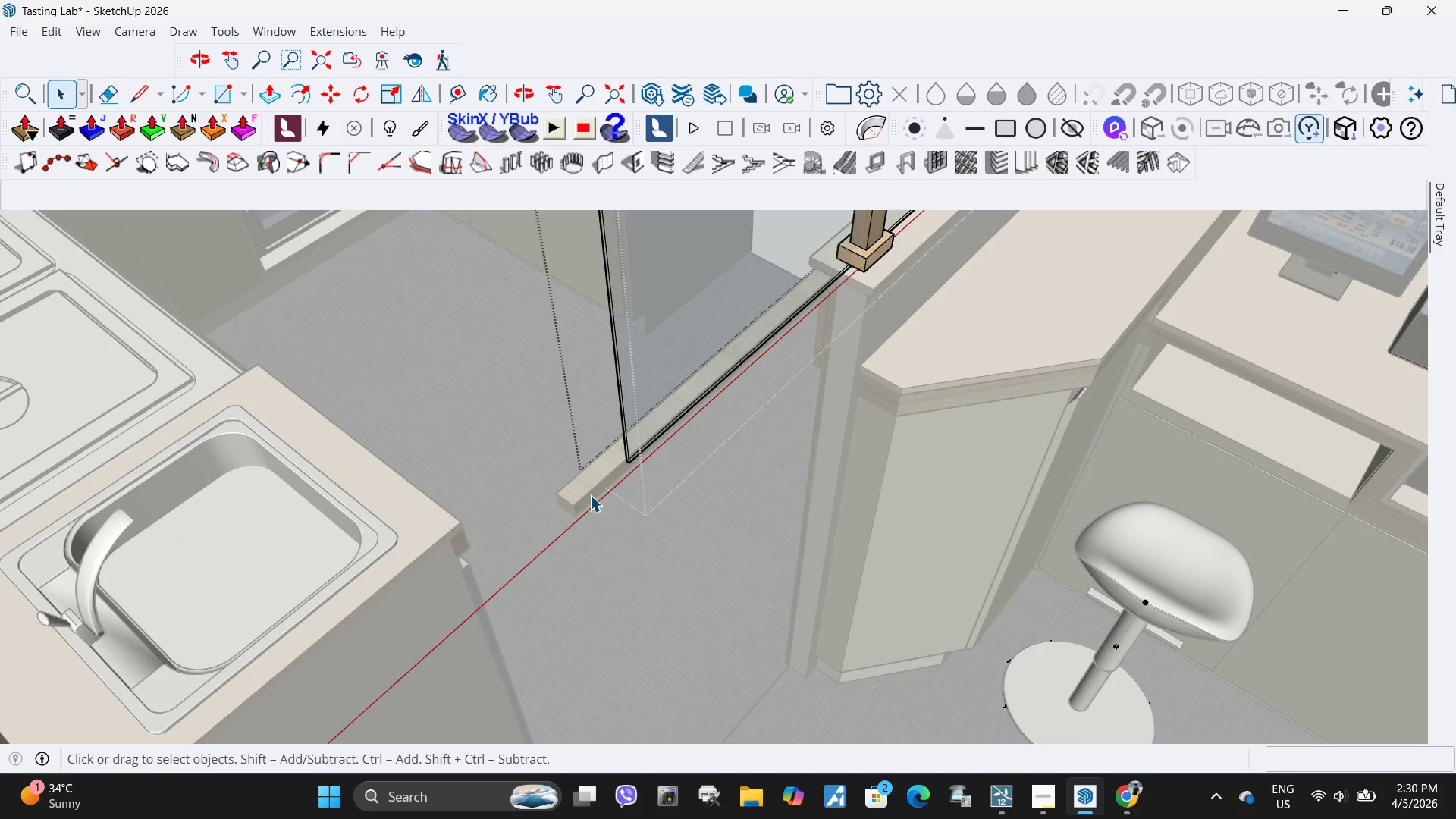 
key(Escape)
 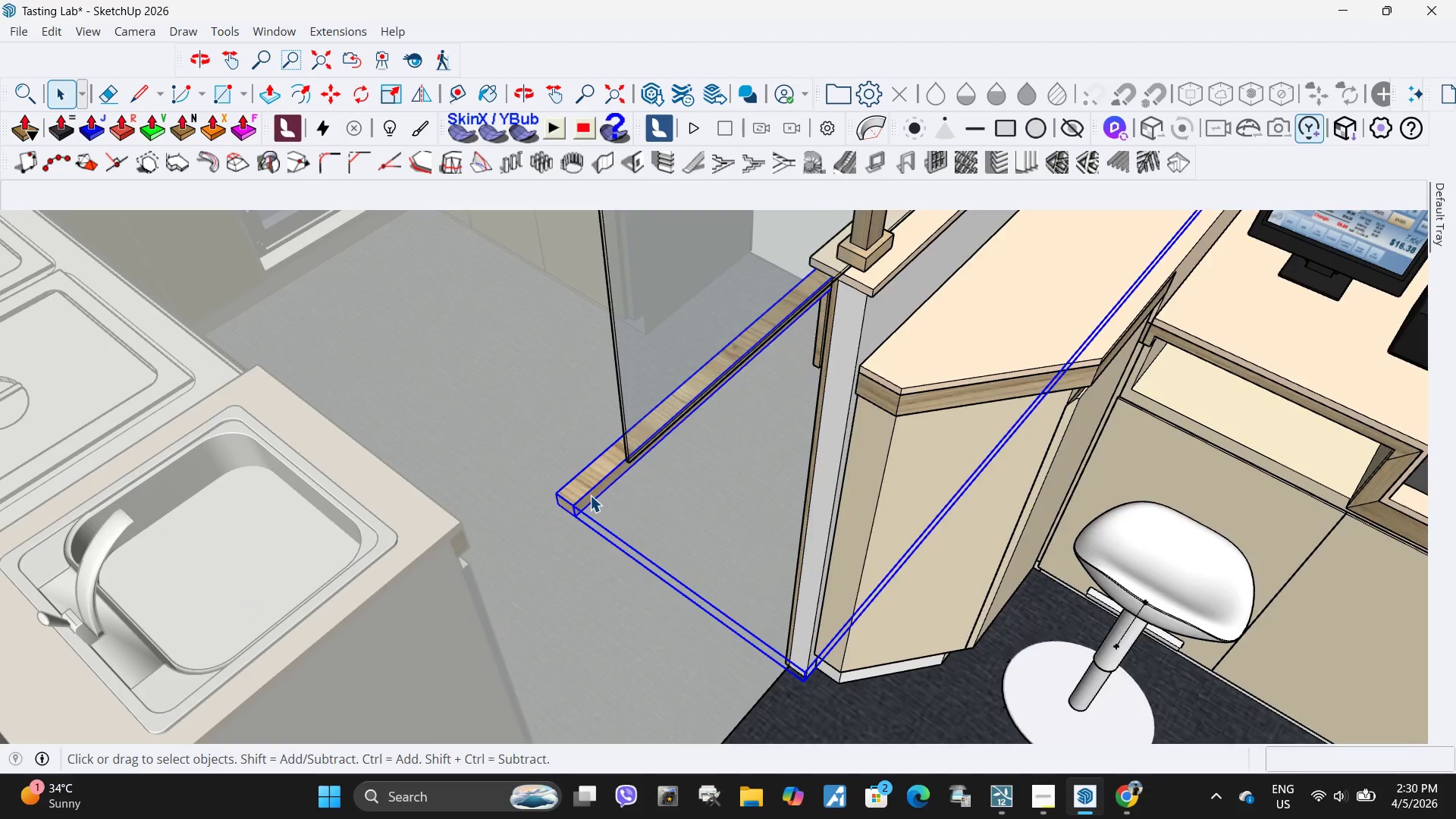 
double_click([590, 495])
 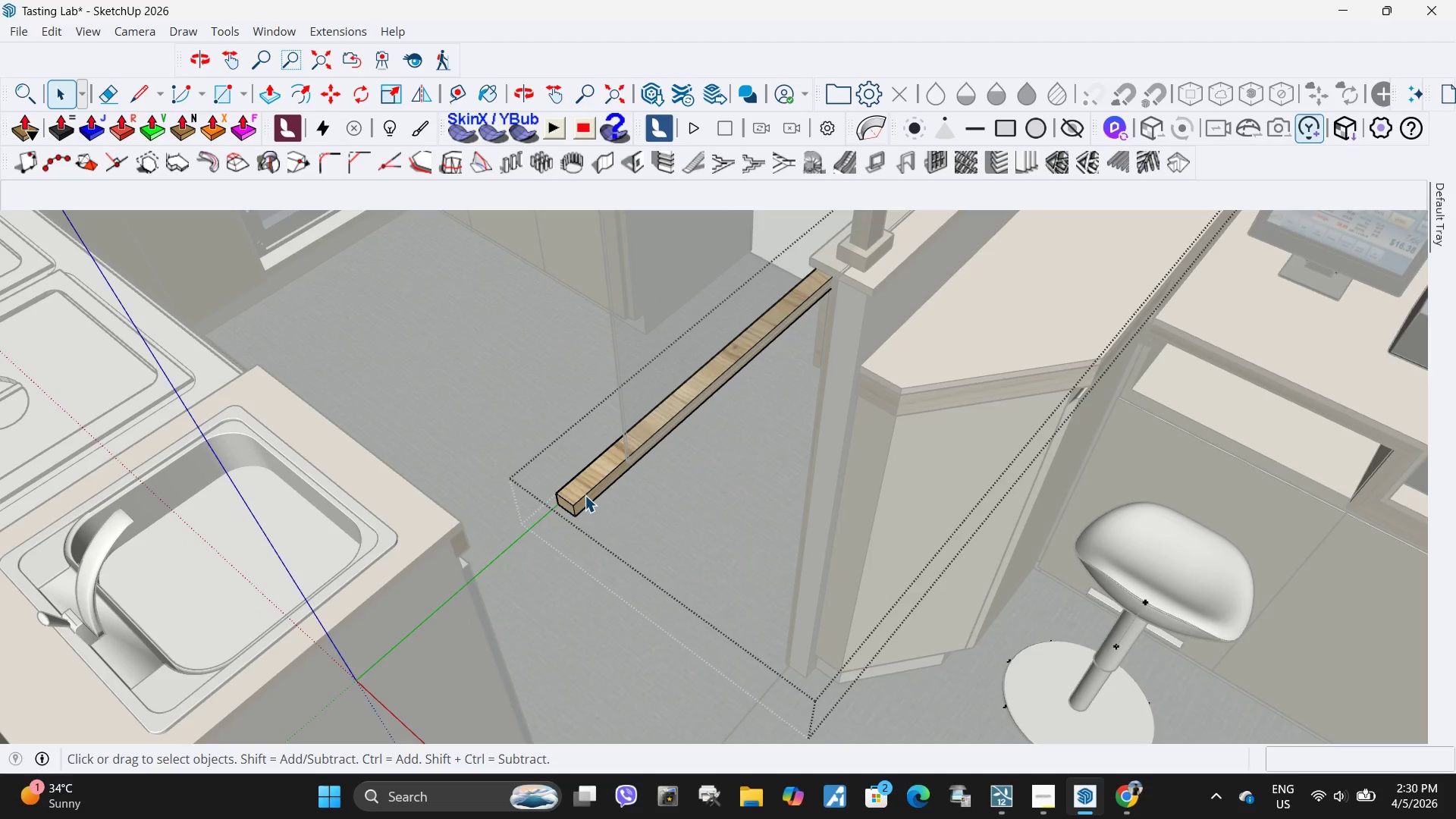 
triple_click([585, 495])
 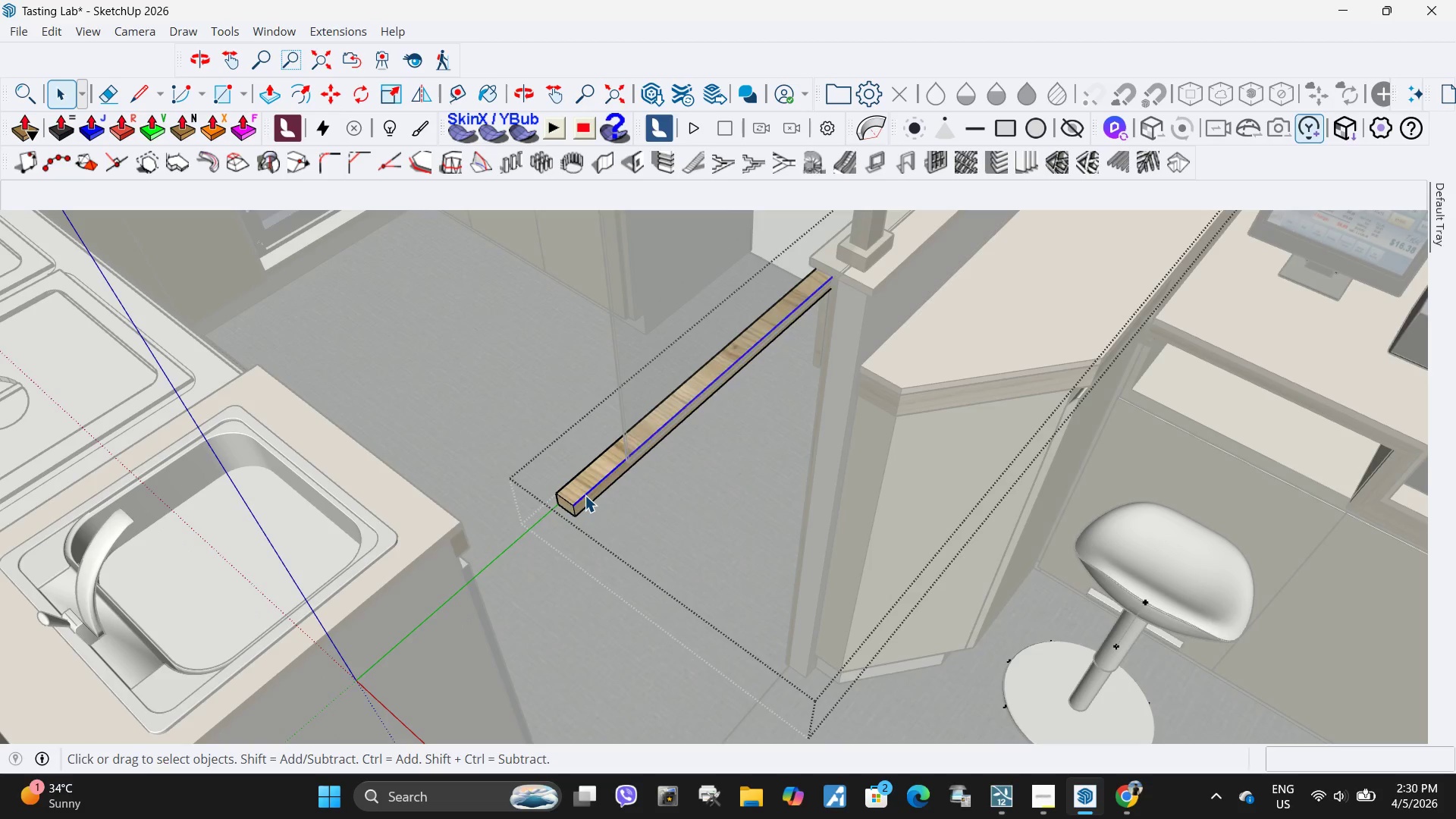 
triple_click([585, 495])
 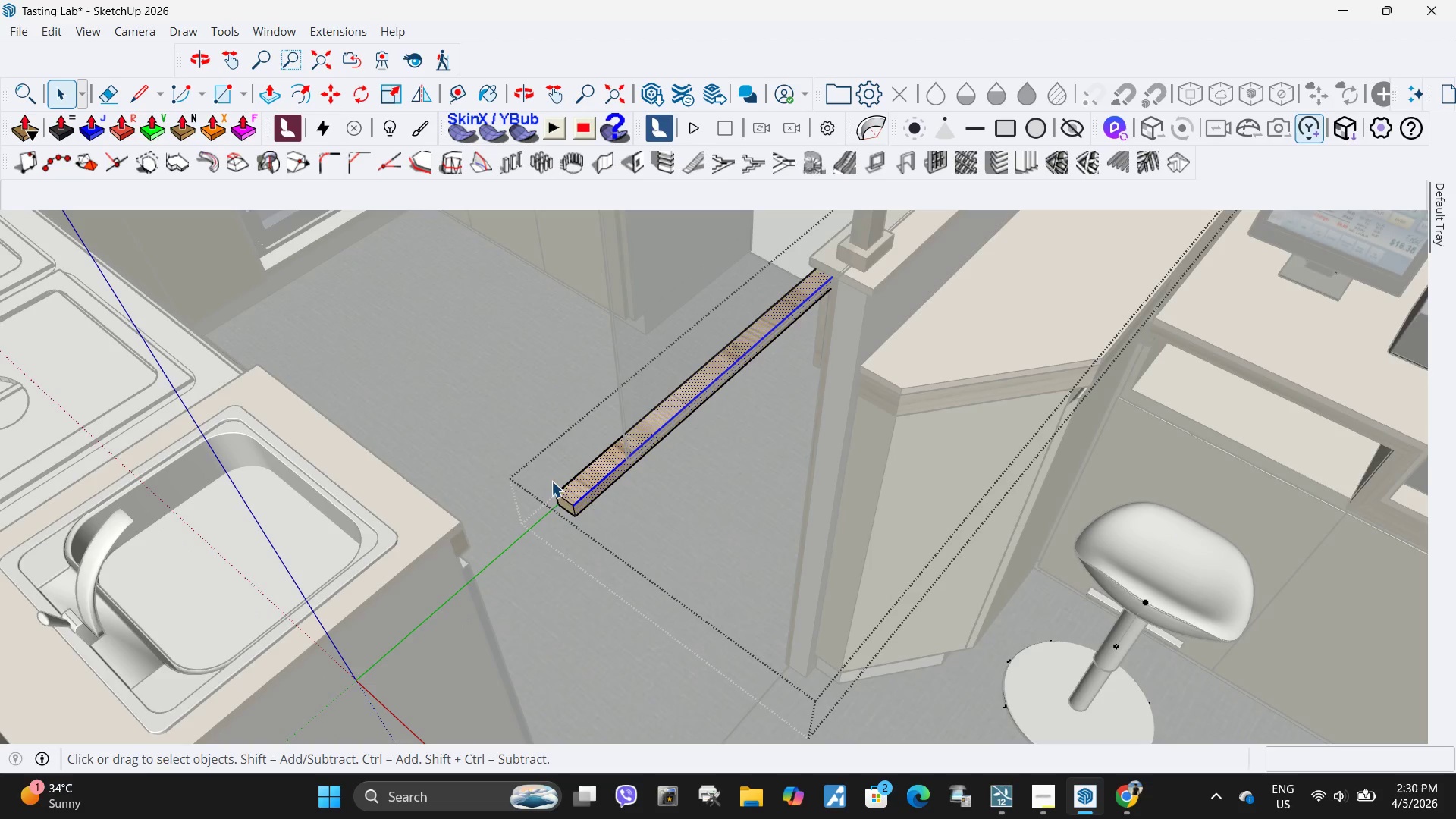 
left_click_drag(start_coordinate=[524, 465], to_coordinate=[639, 610])
 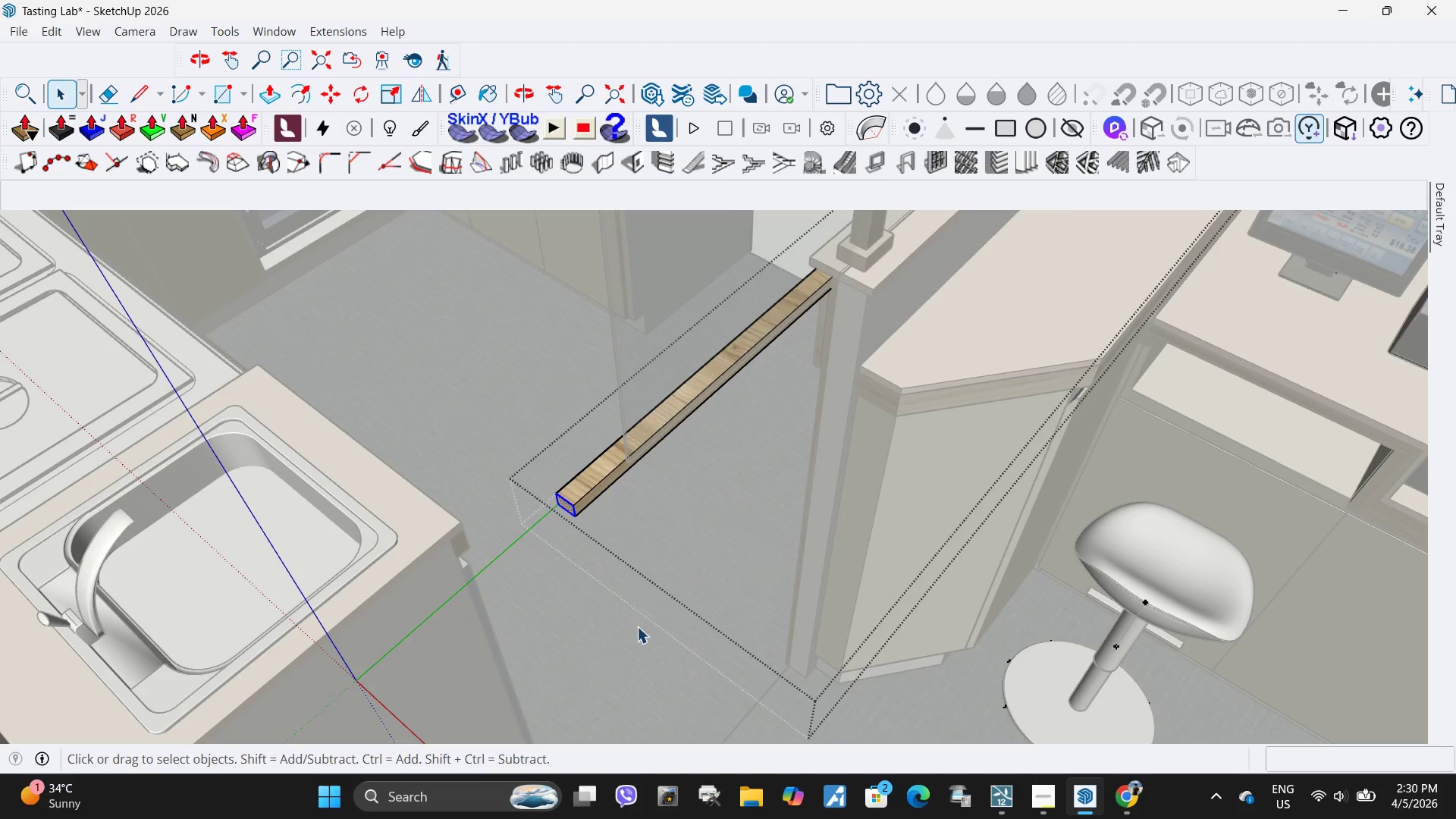 
key(M)
 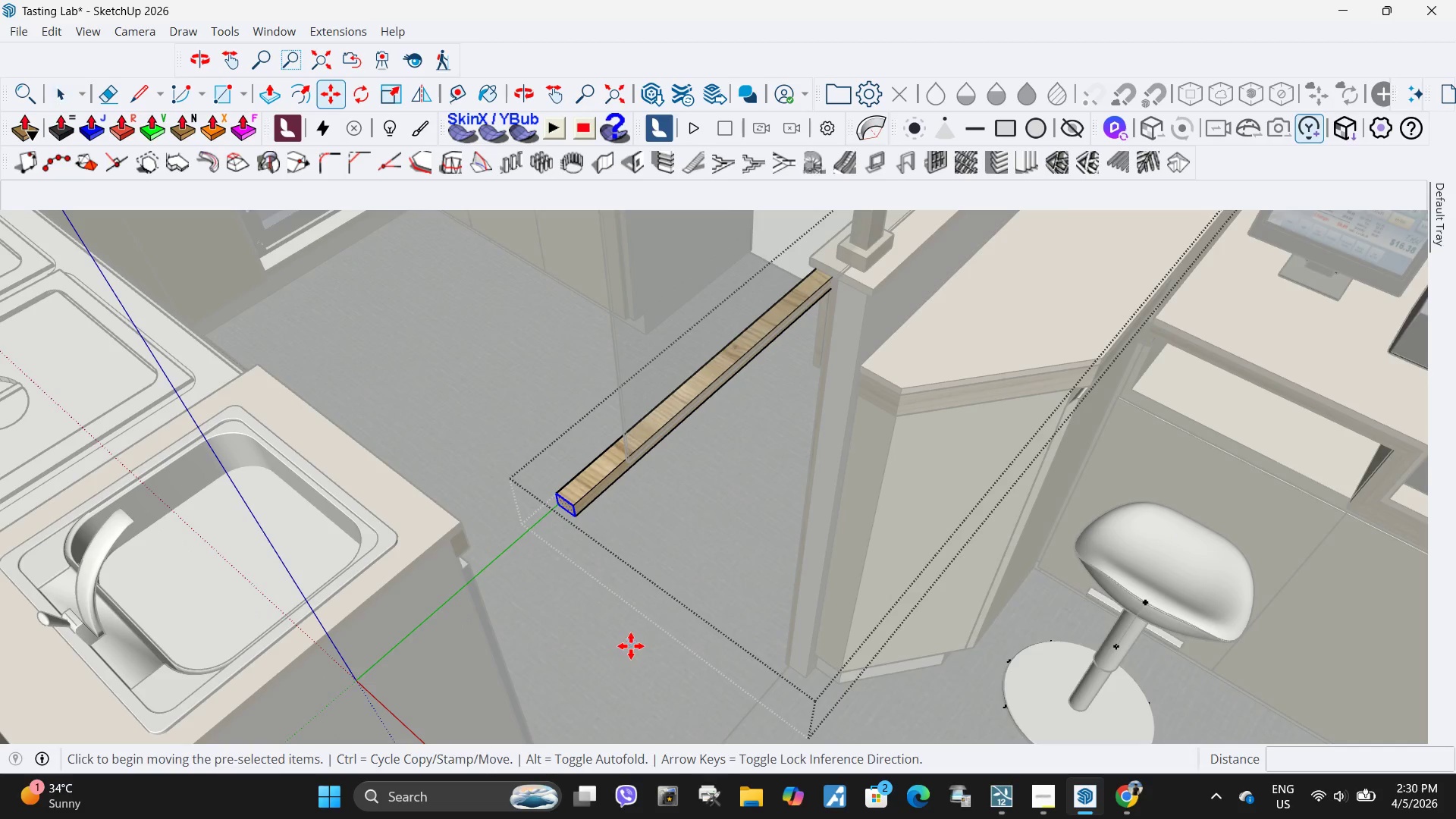 
left_click_drag(start_coordinate=[631, 646], to_coordinate=[633, 641])
 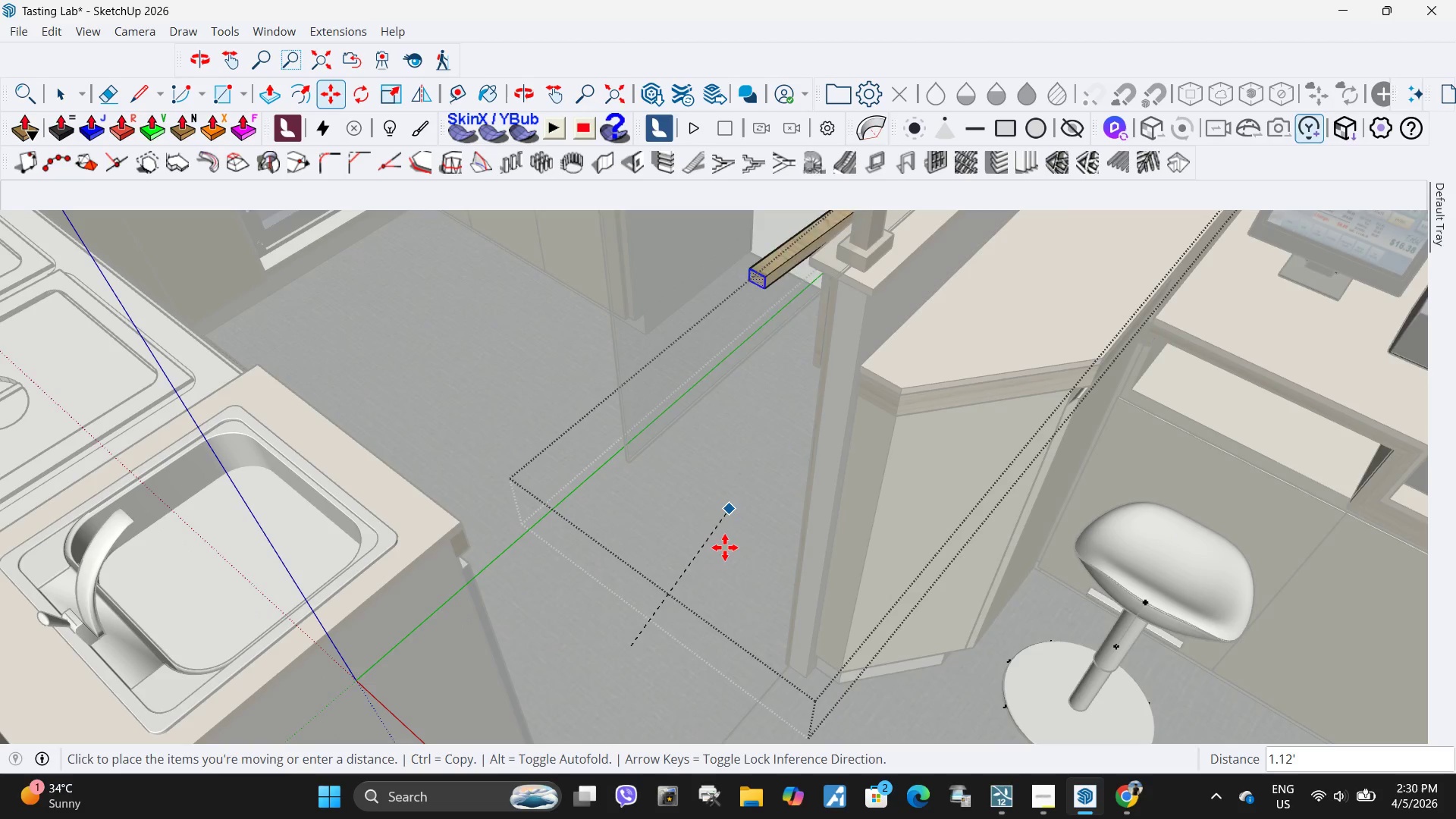 
key(Escape)
 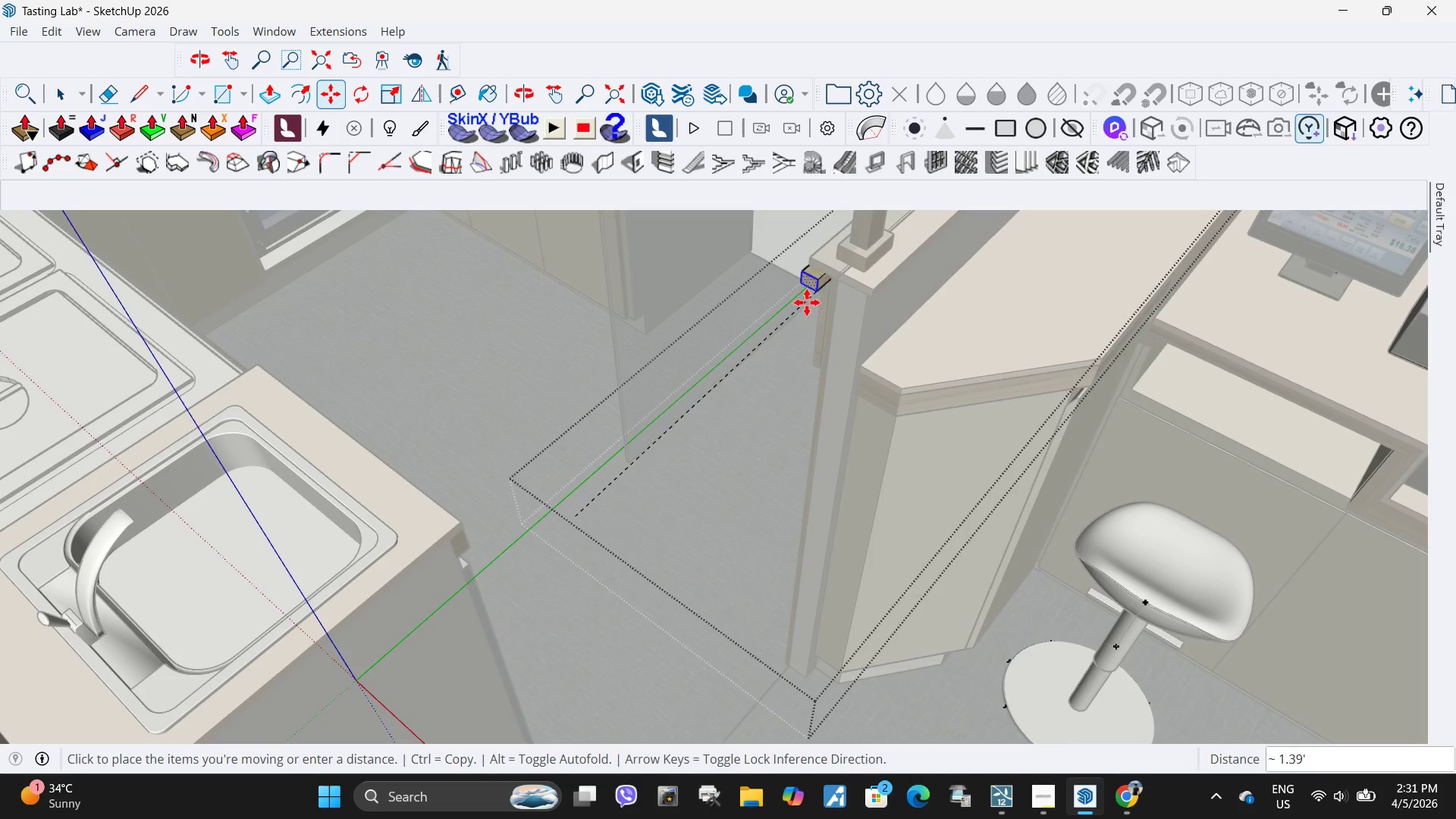 
wait(5.5)
 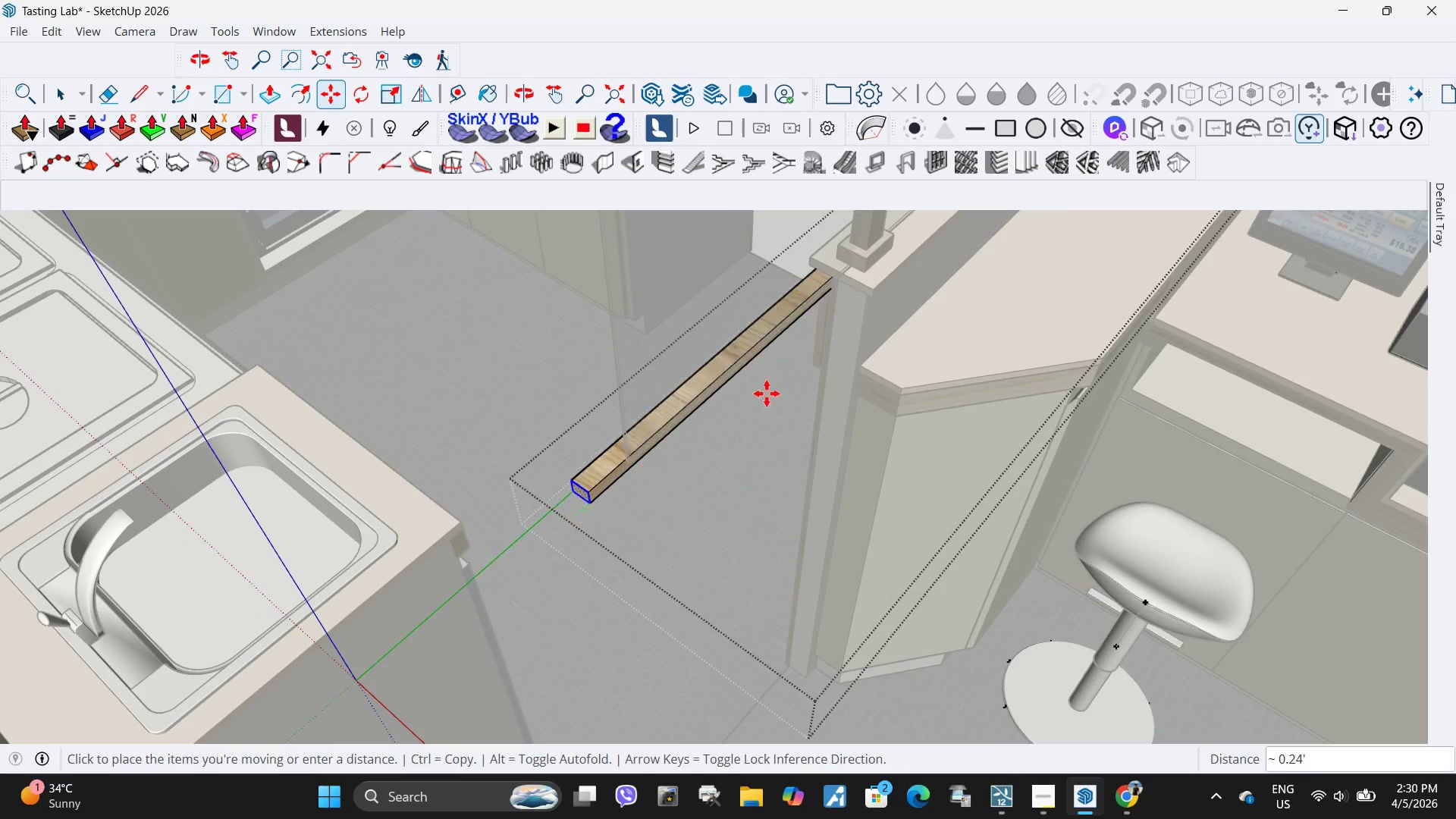 
scroll: coordinate [783, 551], scroll_direction: down, amount: 4.0
 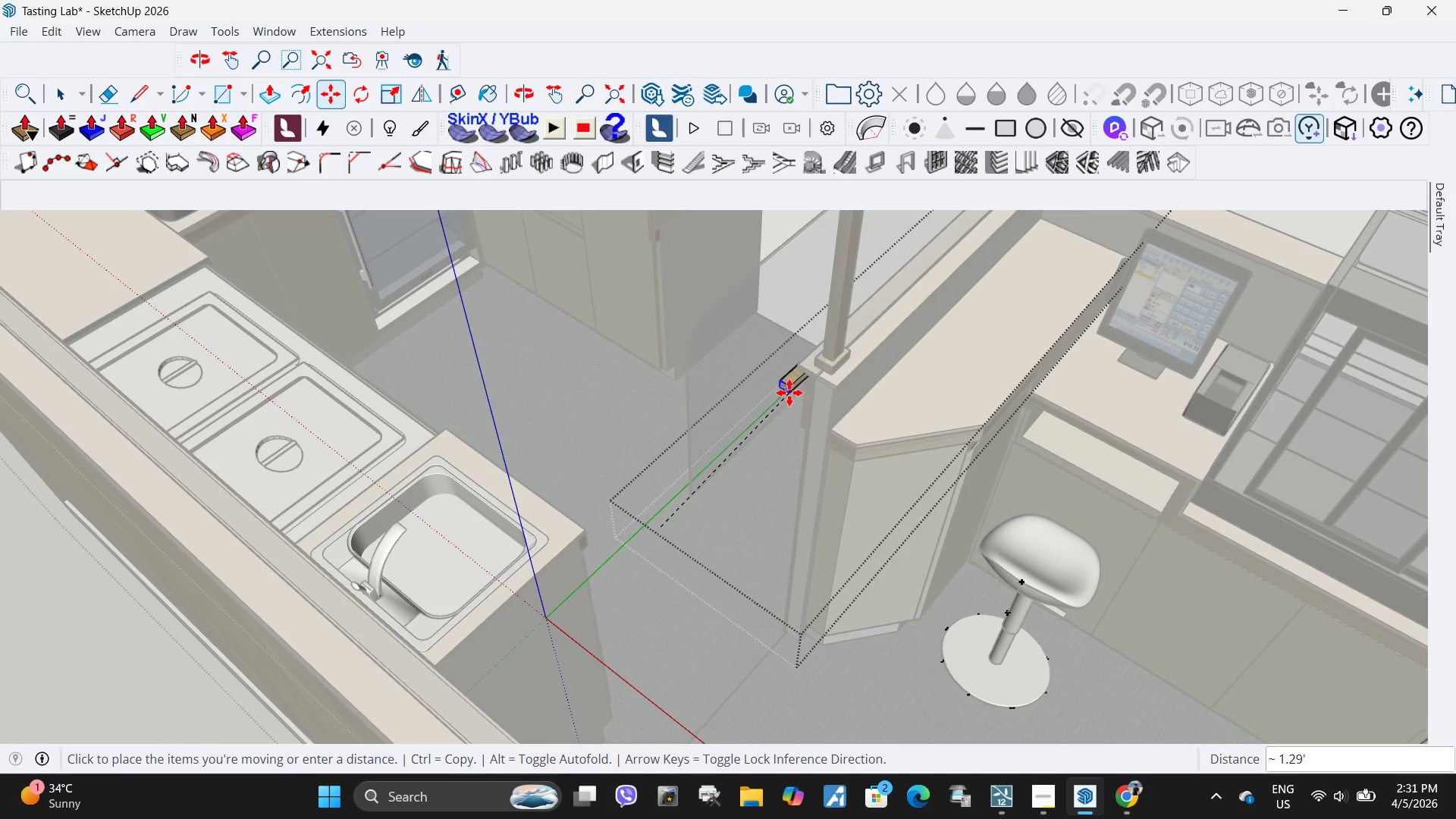 
scroll: coordinate [792, 388], scroll_direction: up, amount: 5.0
 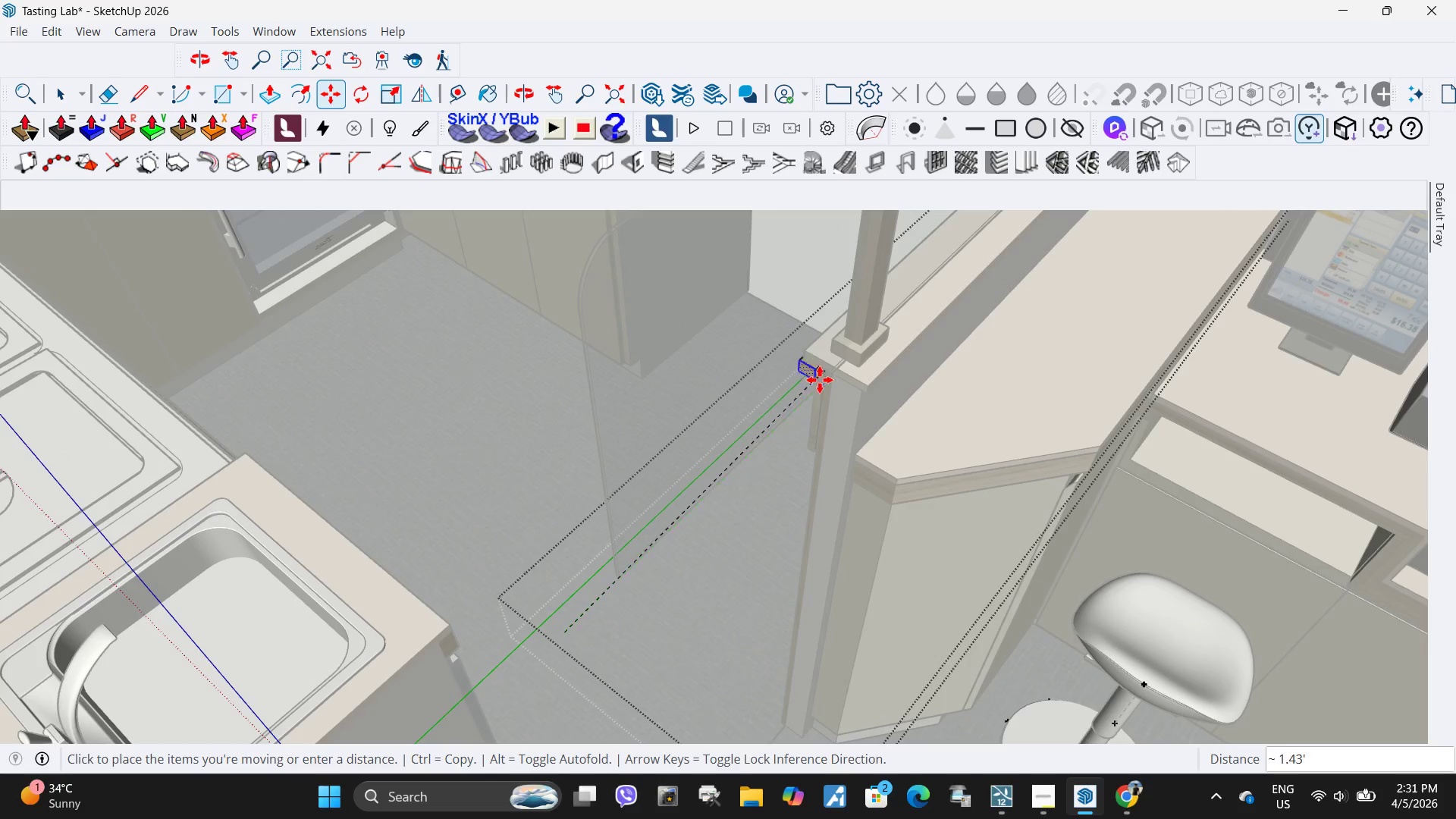 
left_click([801, 391])
 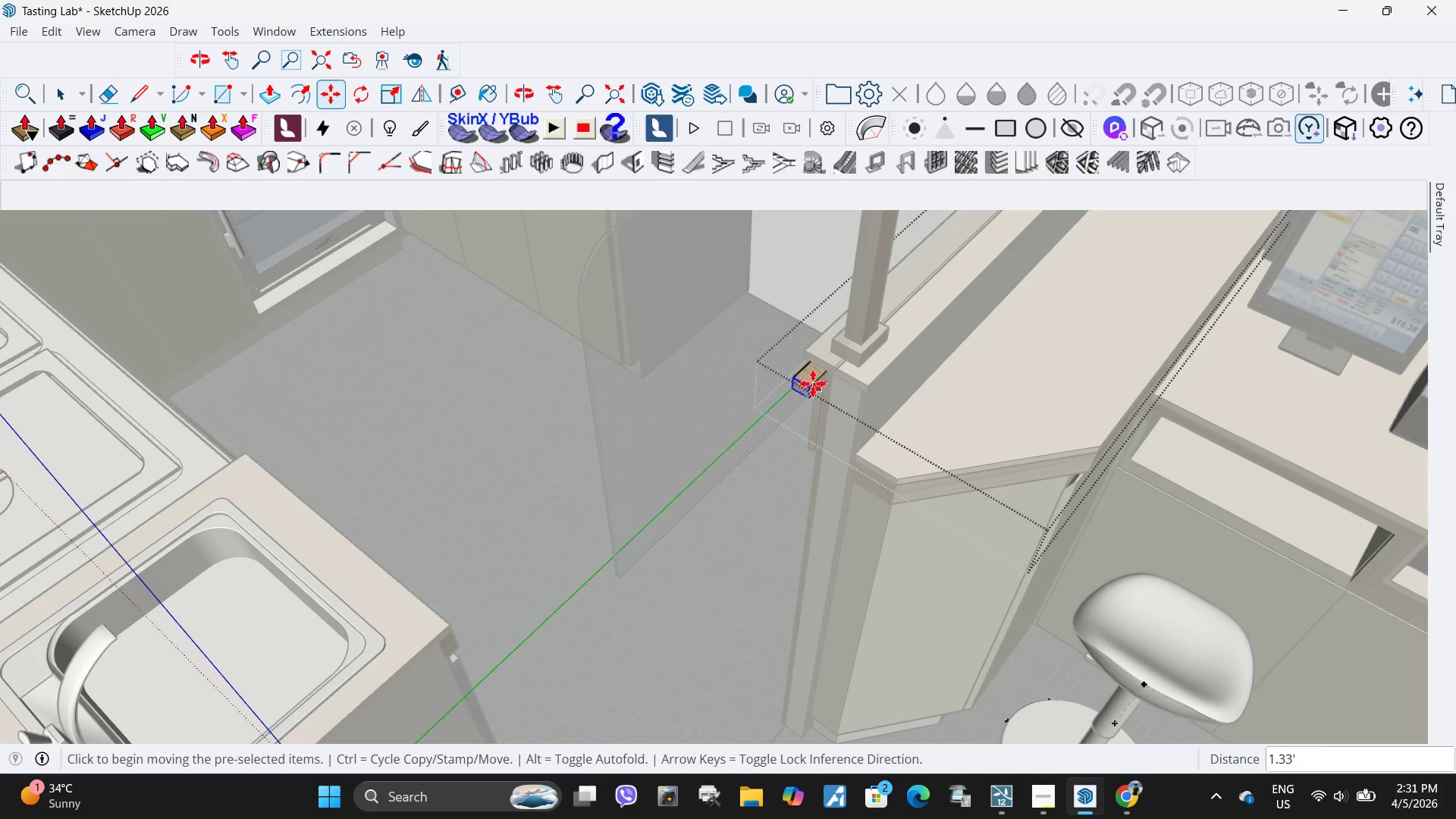 
scroll: coordinate [899, 449], scroll_direction: up, amount: 14.0
 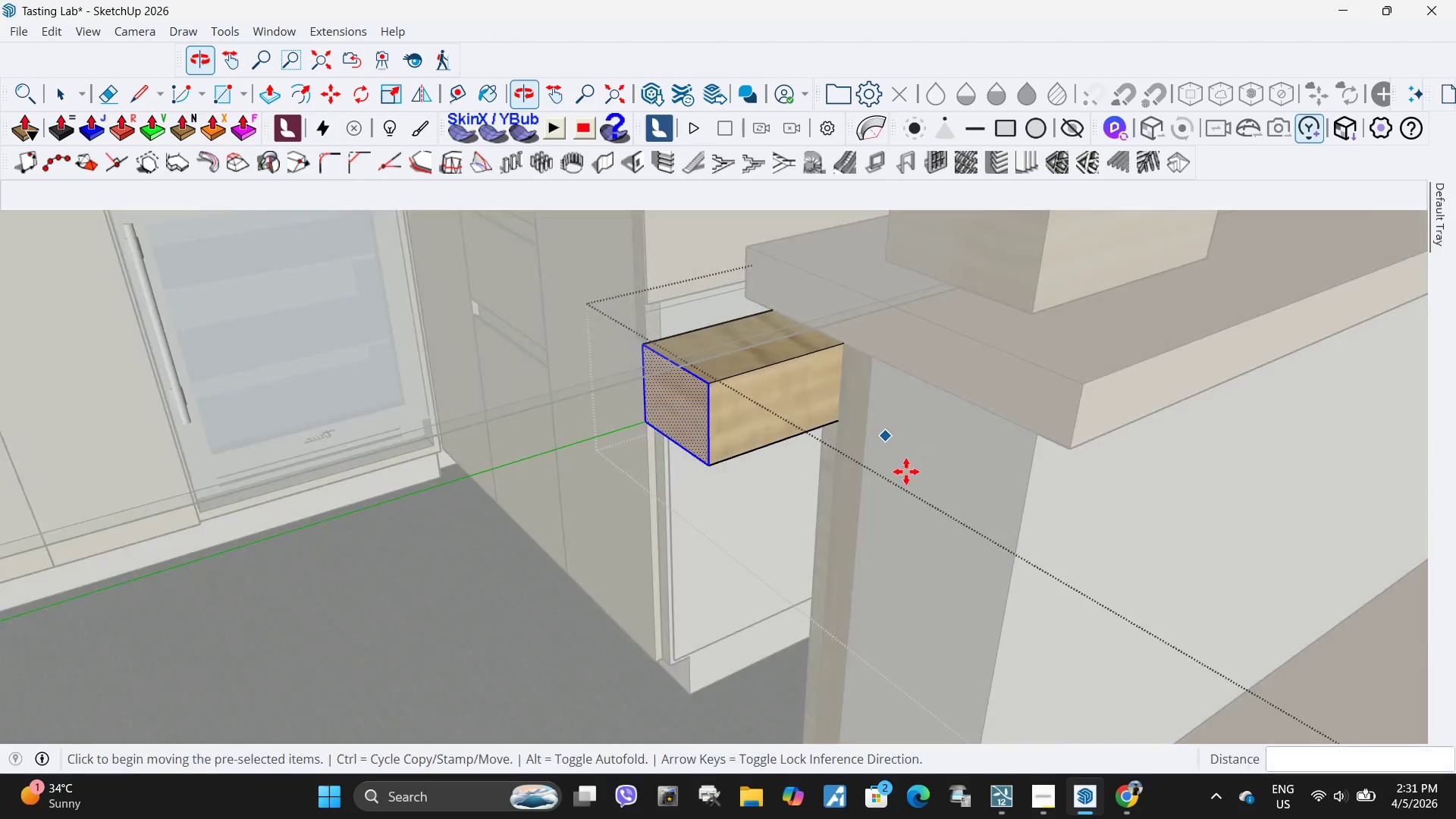 
left_click([709, 466])
 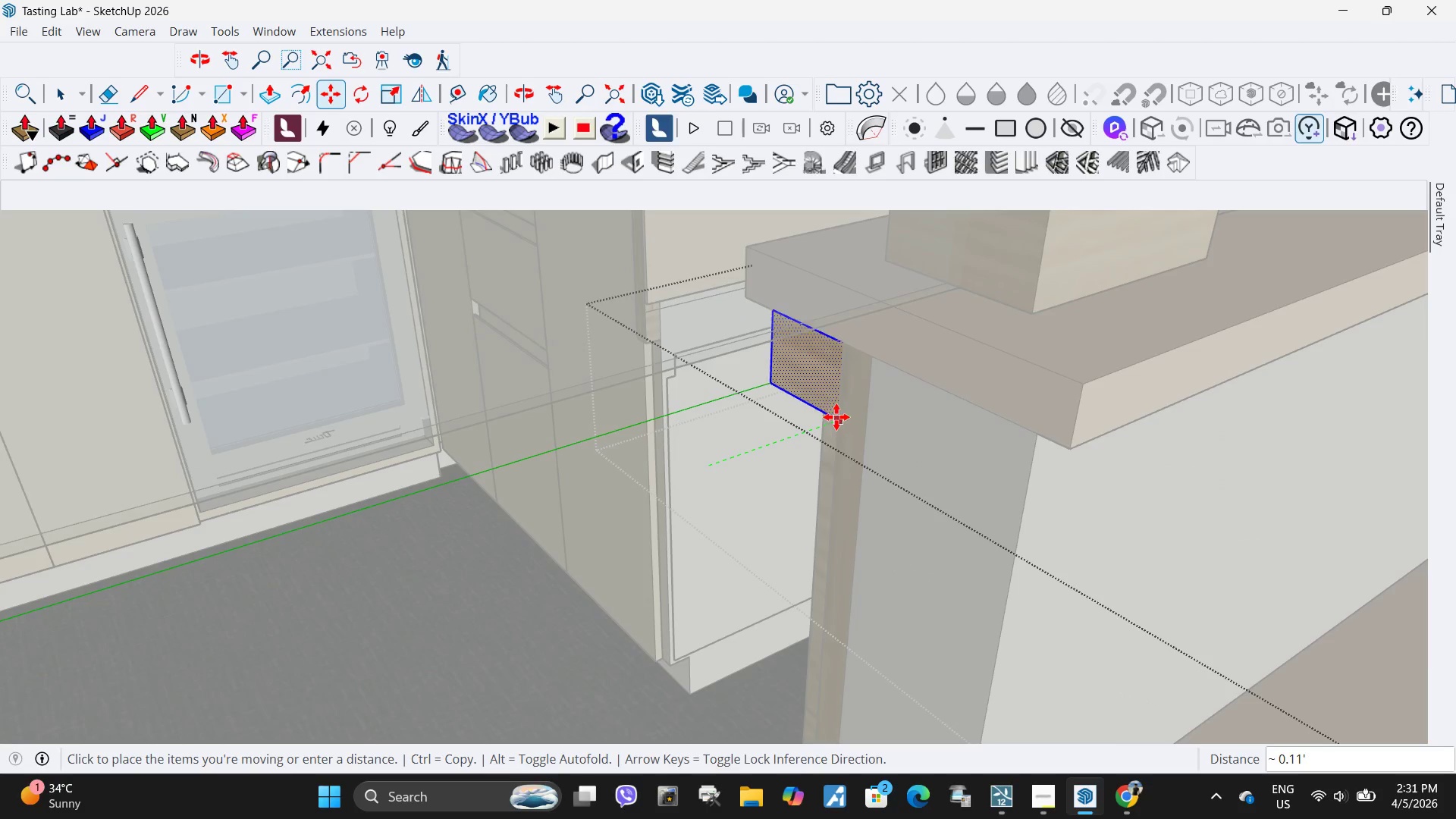 
left_click([836, 417])
 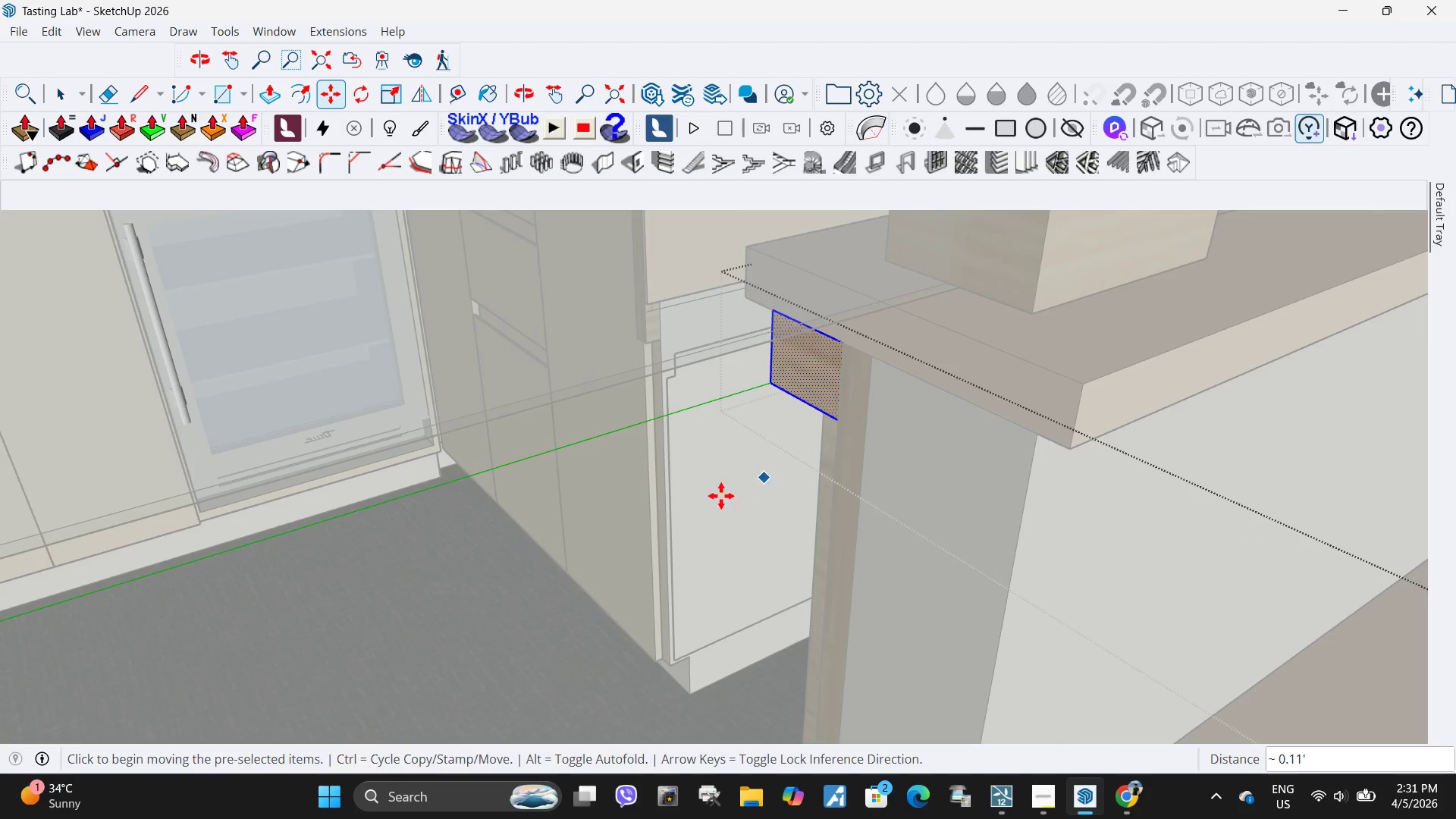 
key(Space)
 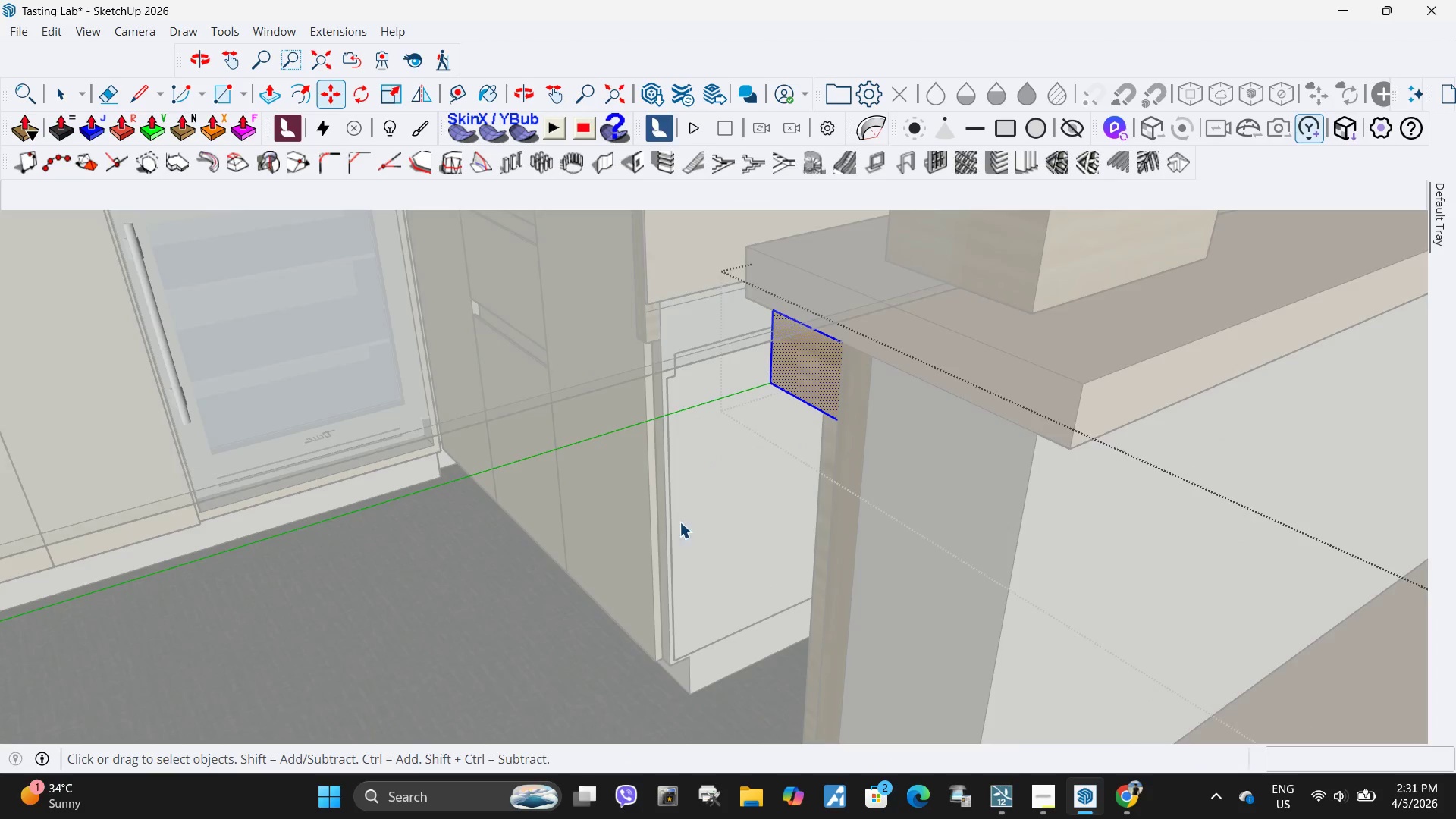 
key(Escape)
 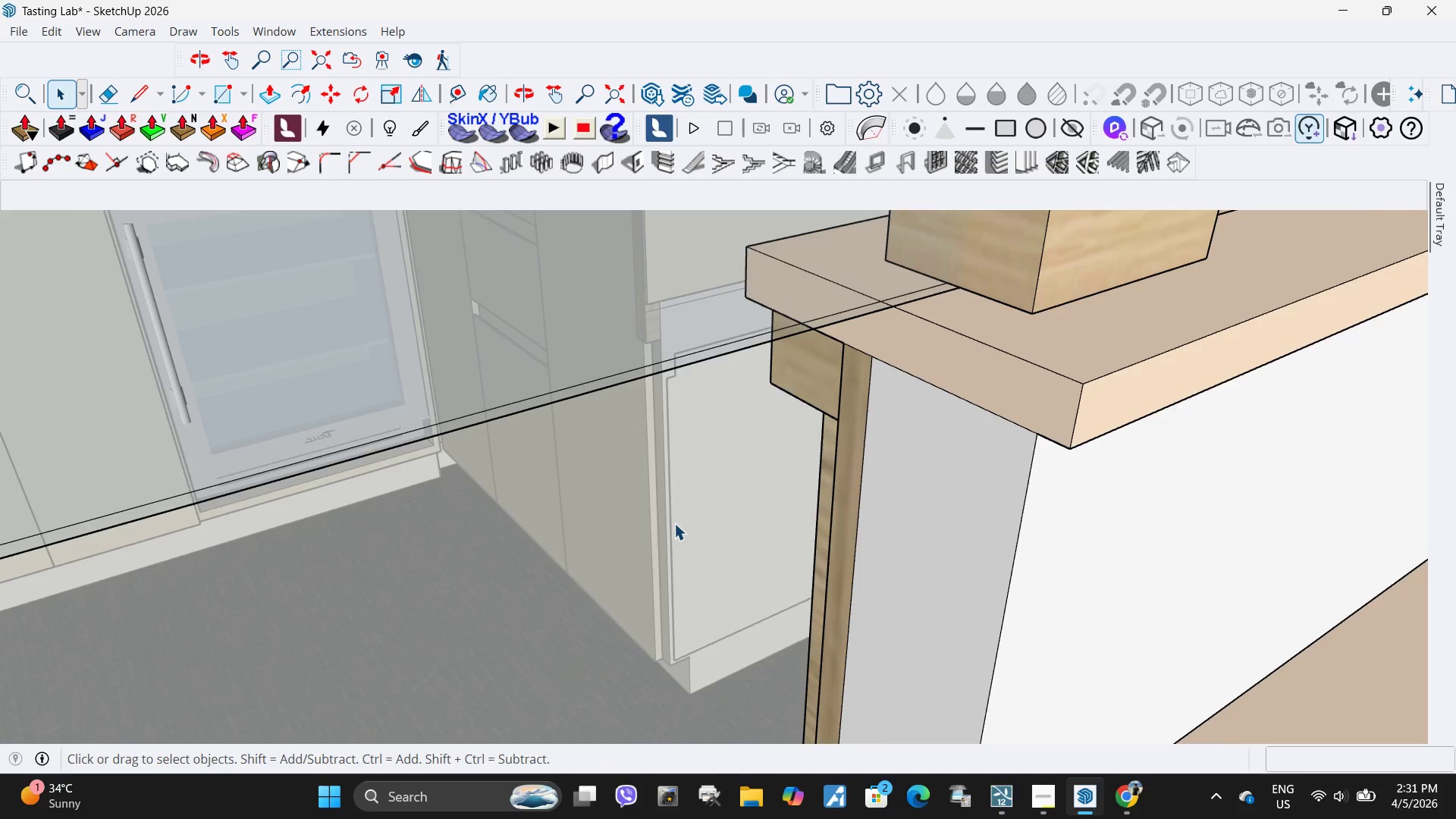 
key(Escape)
 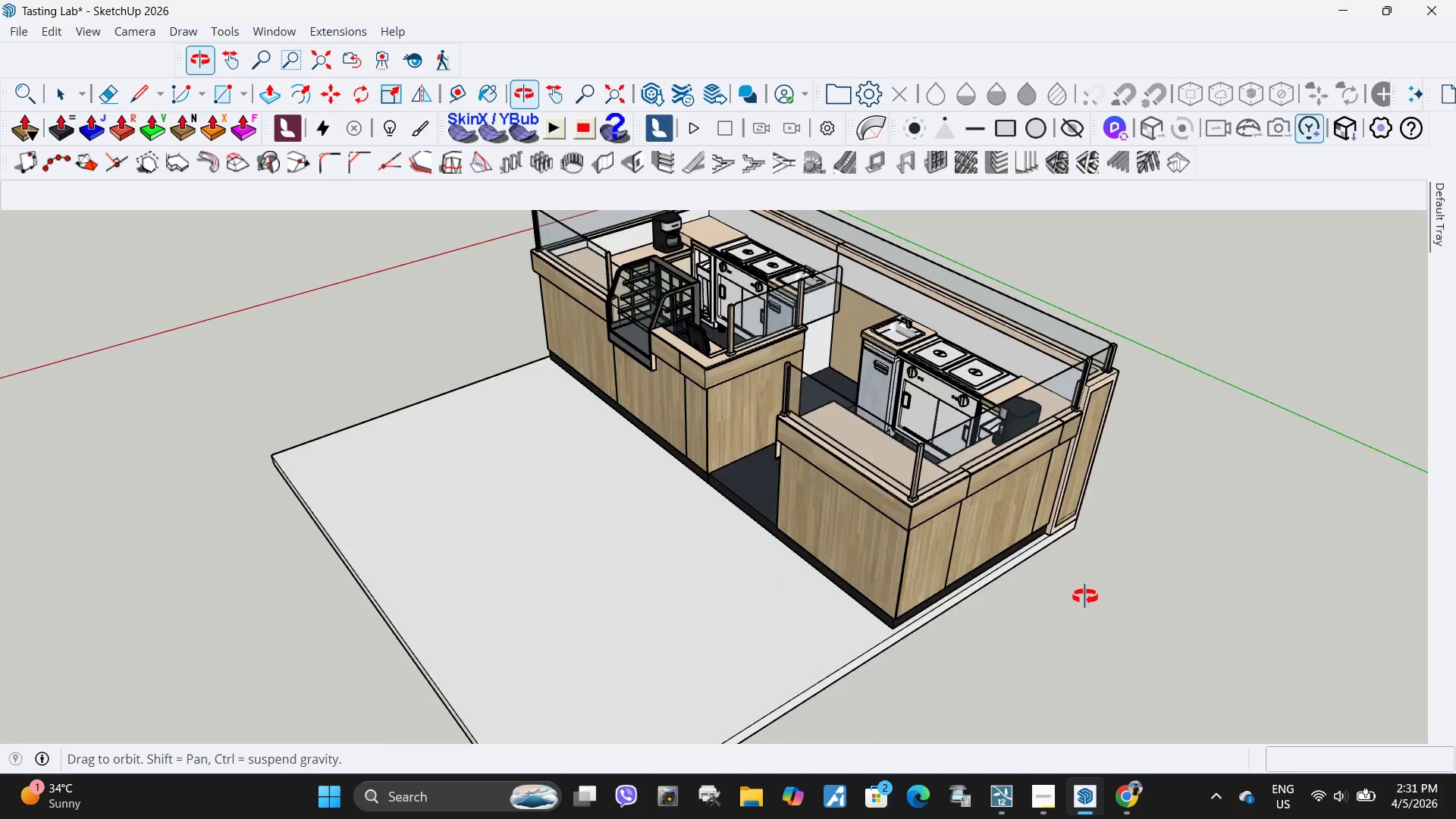 
scroll: coordinate [488, 513], scroll_direction: down, amount: 19.0
 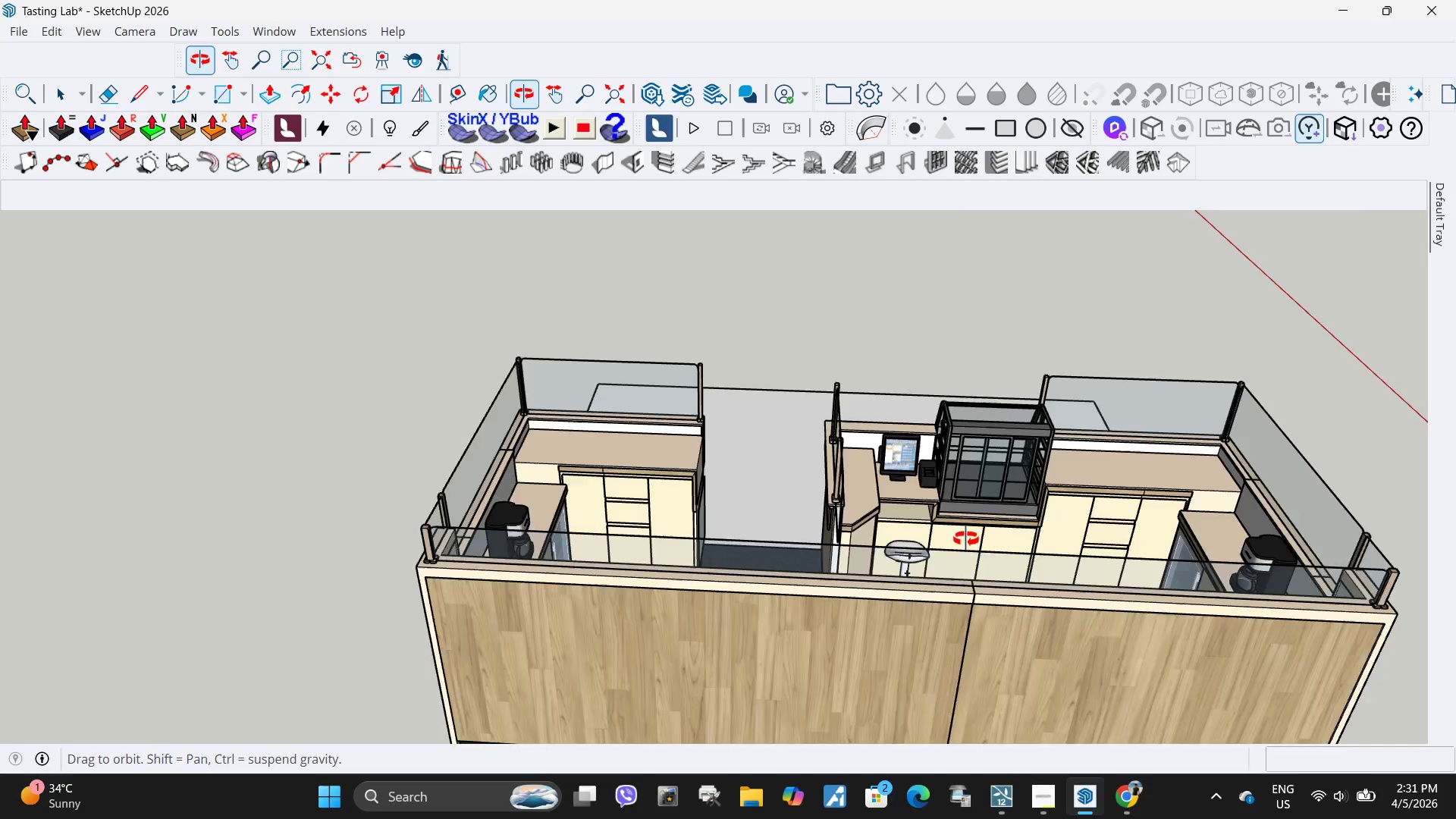 
left_click([789, 427])
 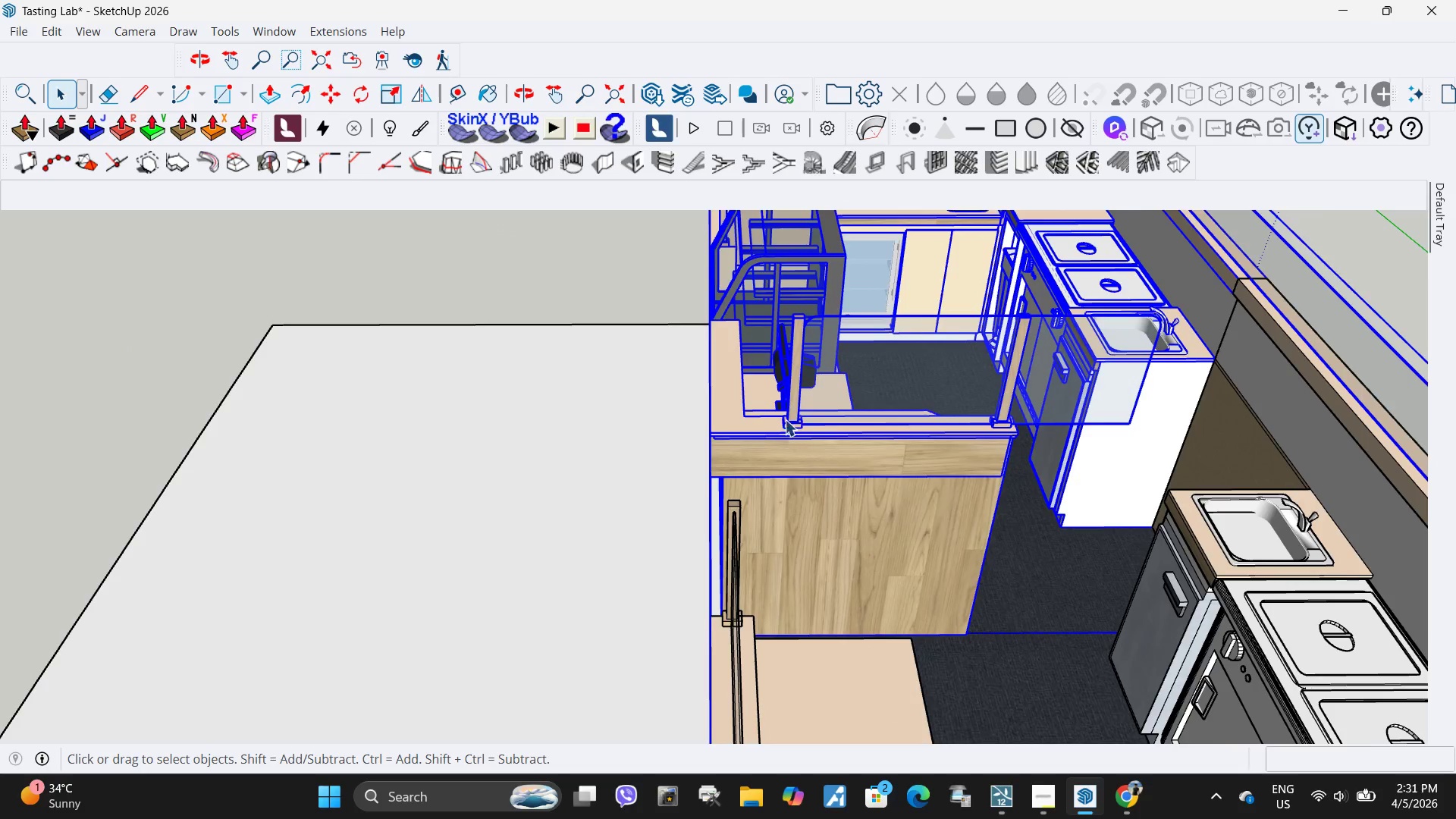 
scroll: coordinate [772, 384], scroll_direction: up, amount: 7.0
 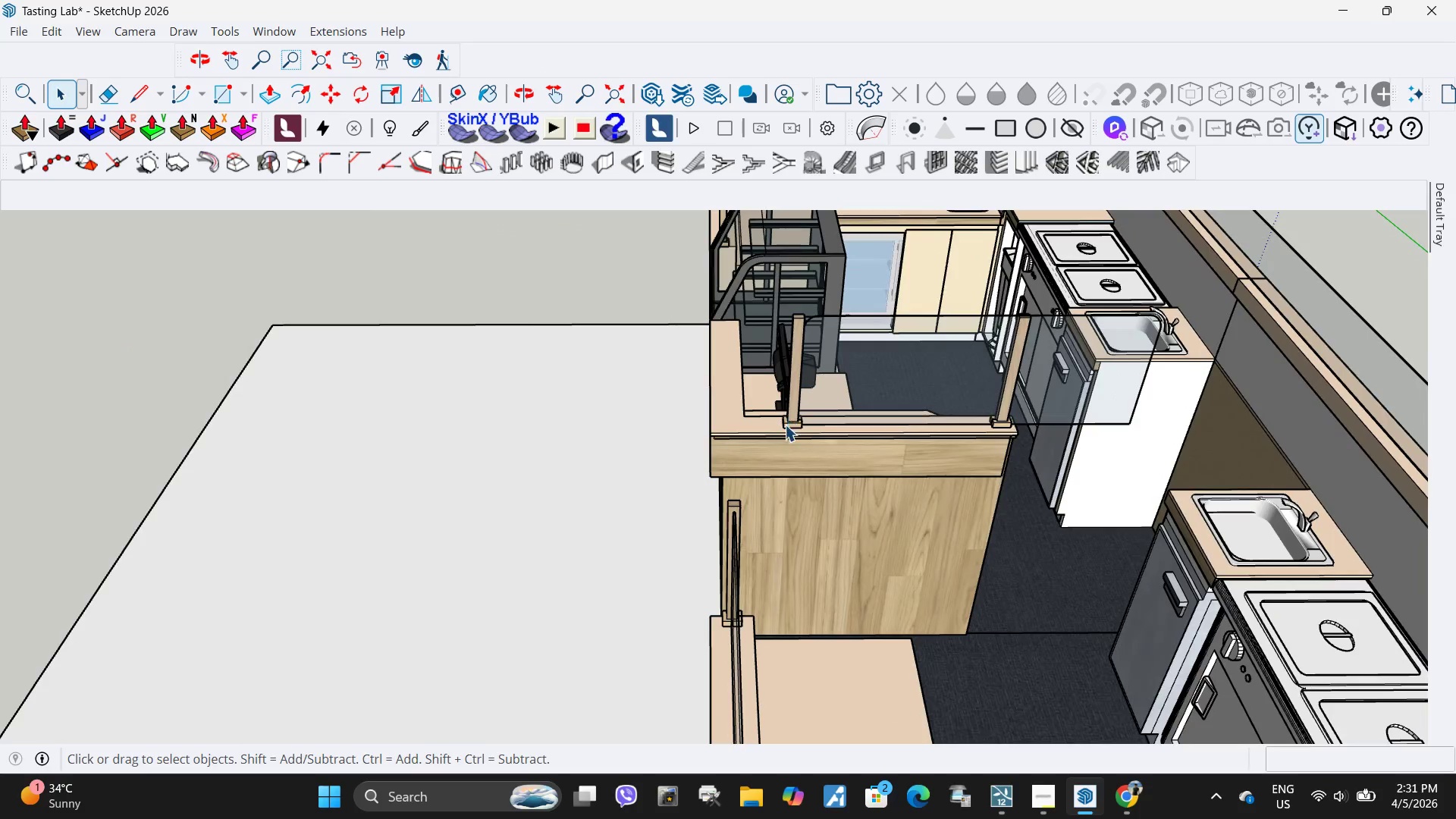 
left_click_drag(start_coordinate=[786, 415], to_coordinate=[790, 416])
 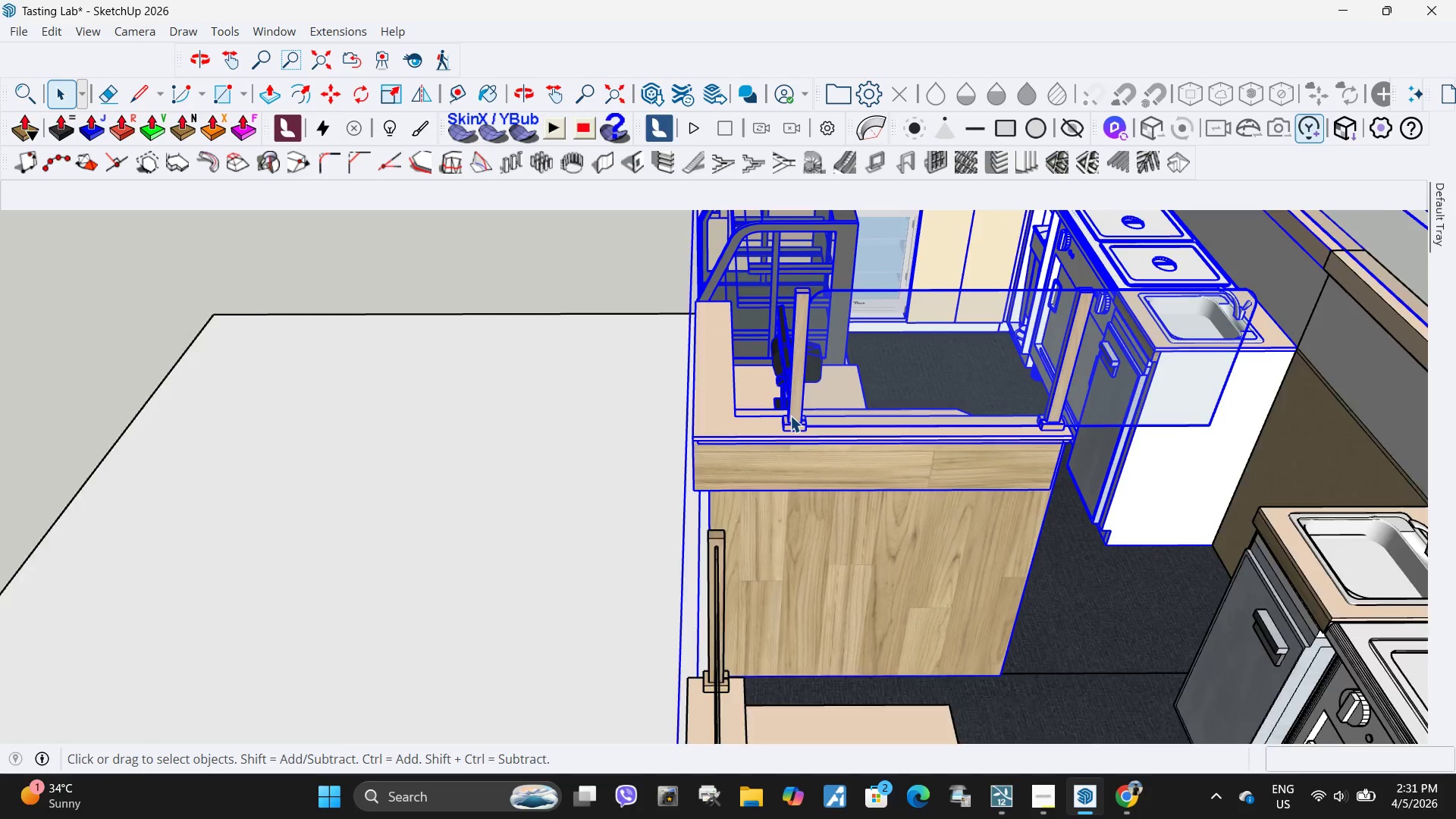 
double_click([790, 416])
 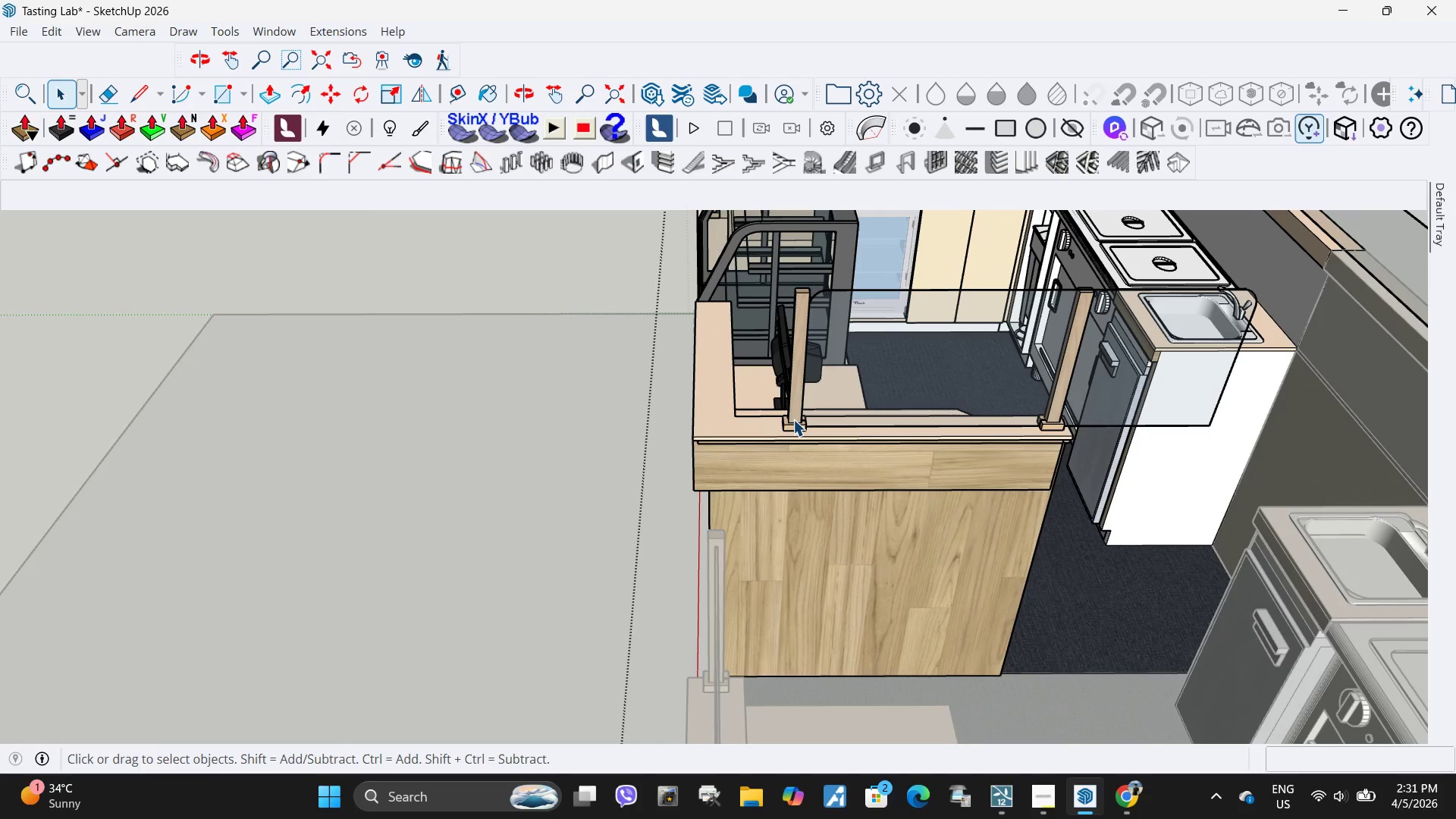 
scroll: coordinate [784, 416], scroll_direction: up, amount: 2.0
 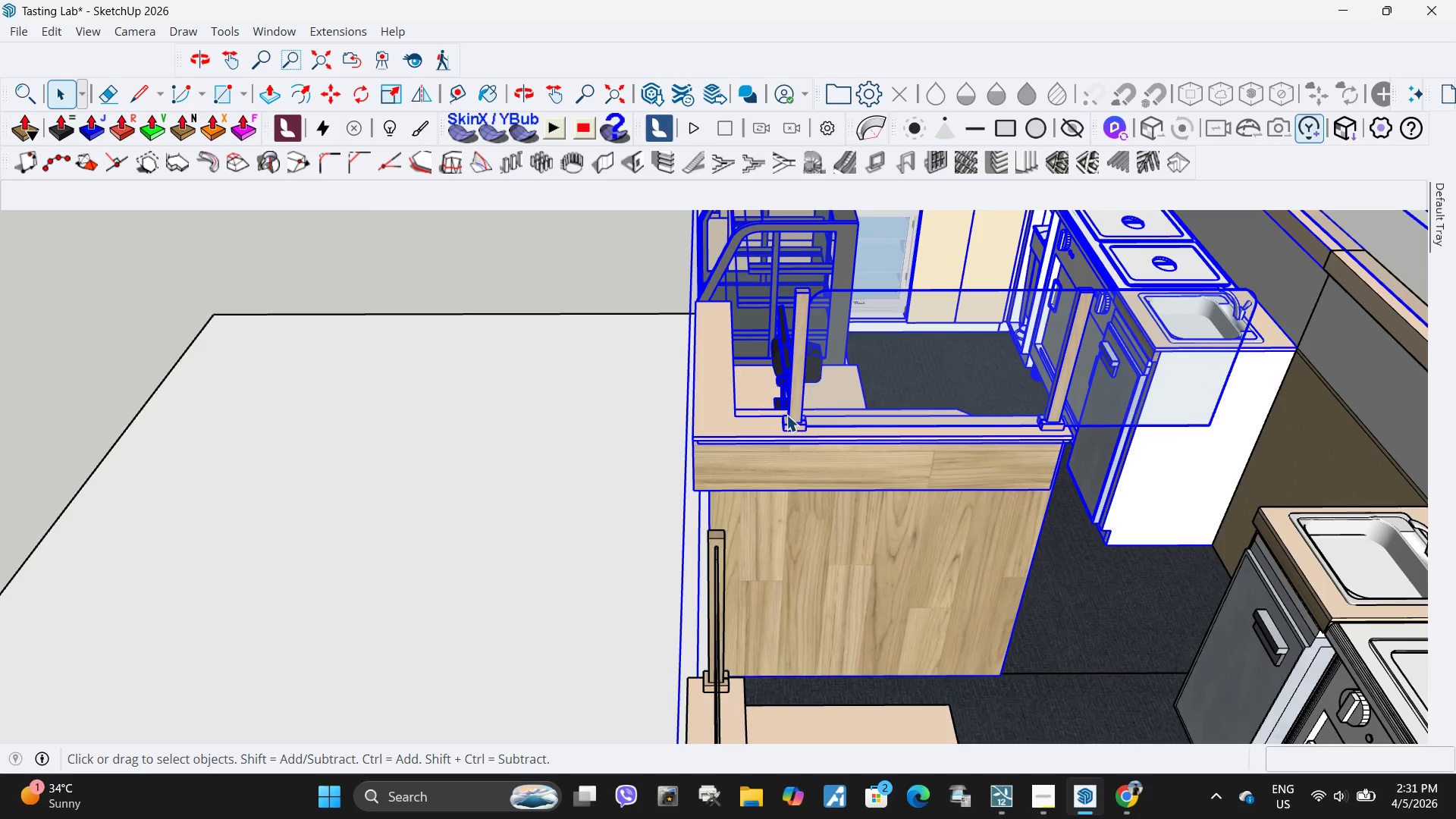 
left_click([793, 419])
 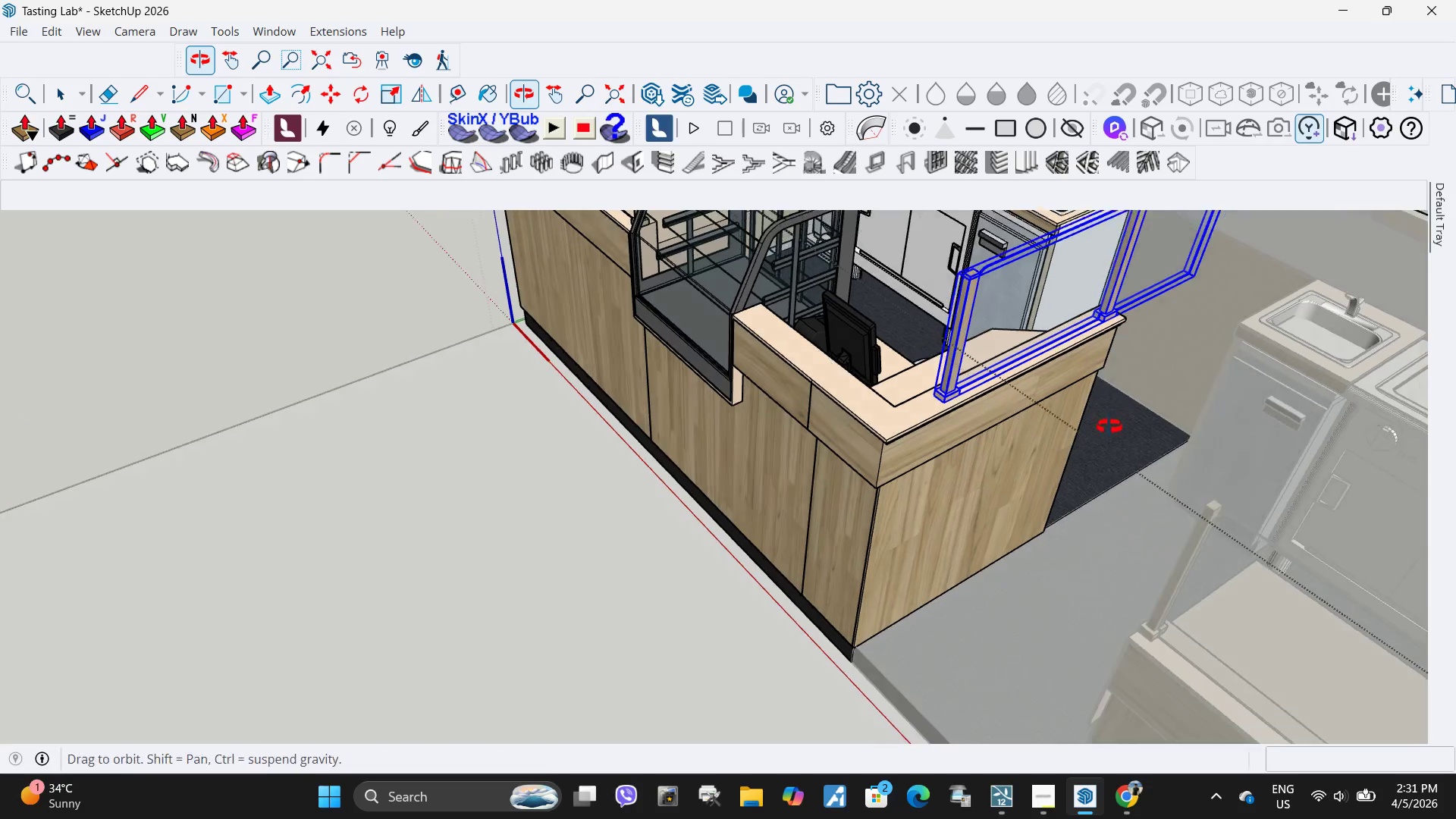 
left_click([830, 502])
 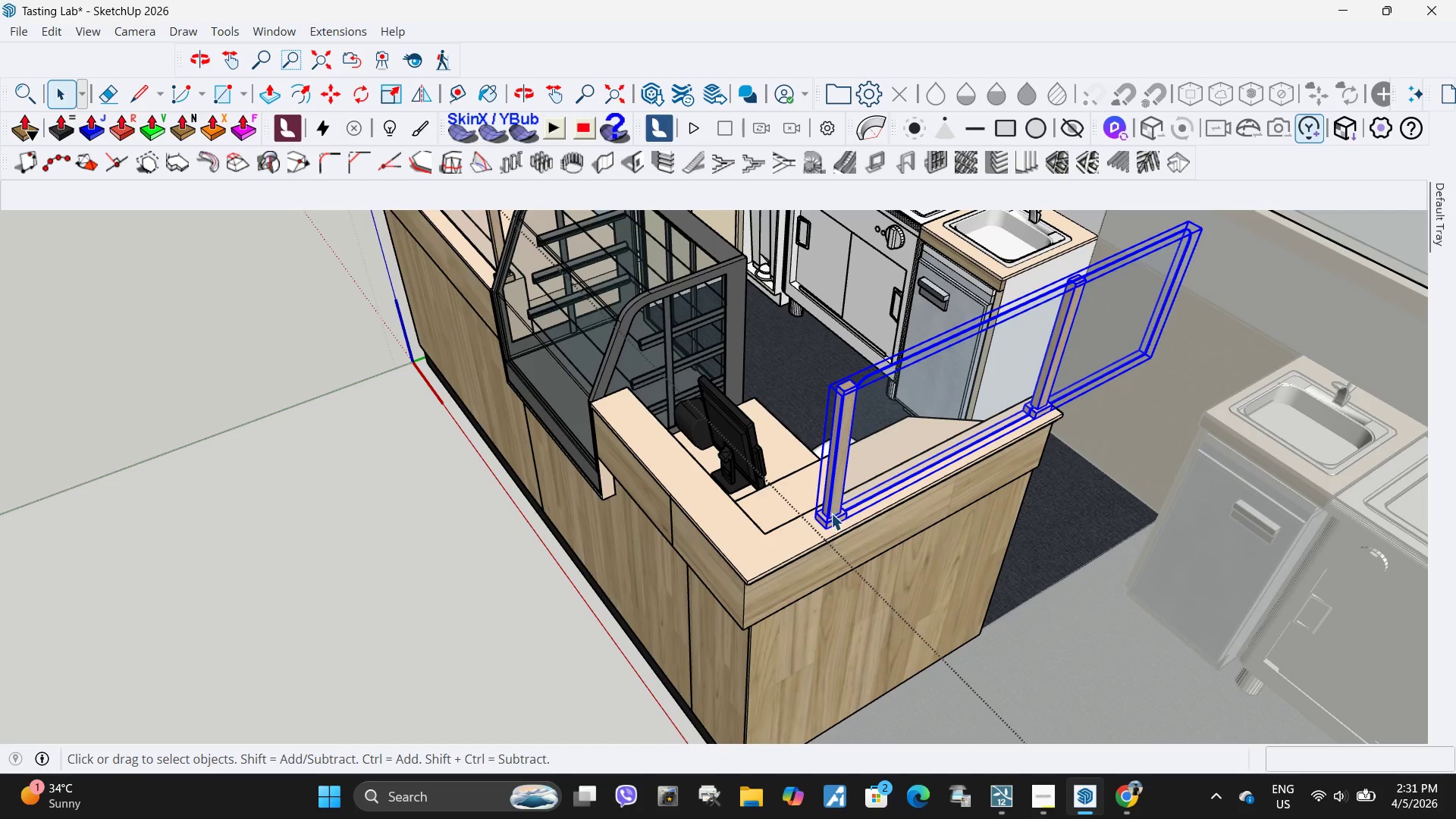 
scroll: coordinate [774, 479], scroll_direction: up, amount: 2.0
 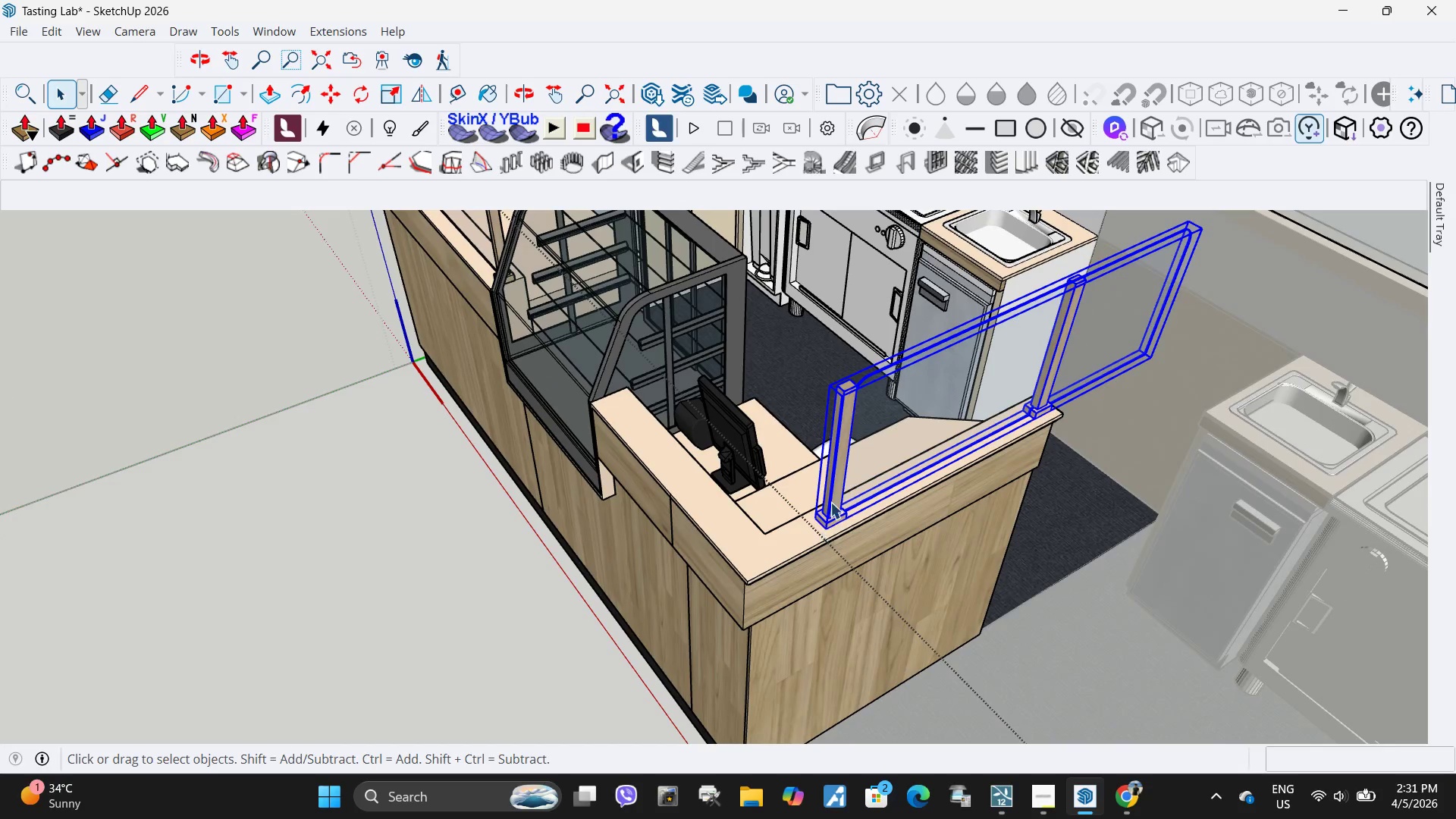 
double_click([831, 513])
 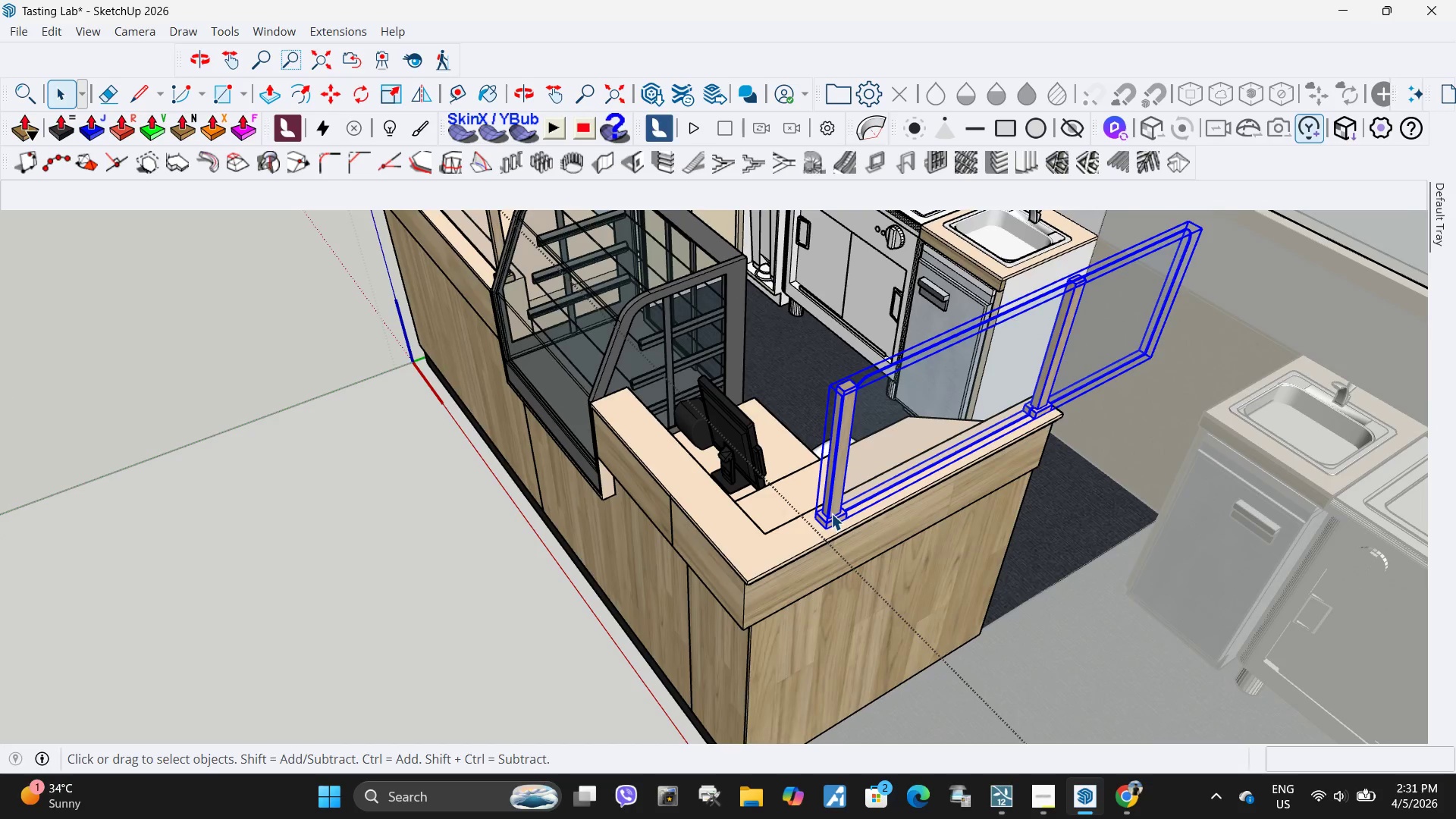 
triple_click([831, 513])
 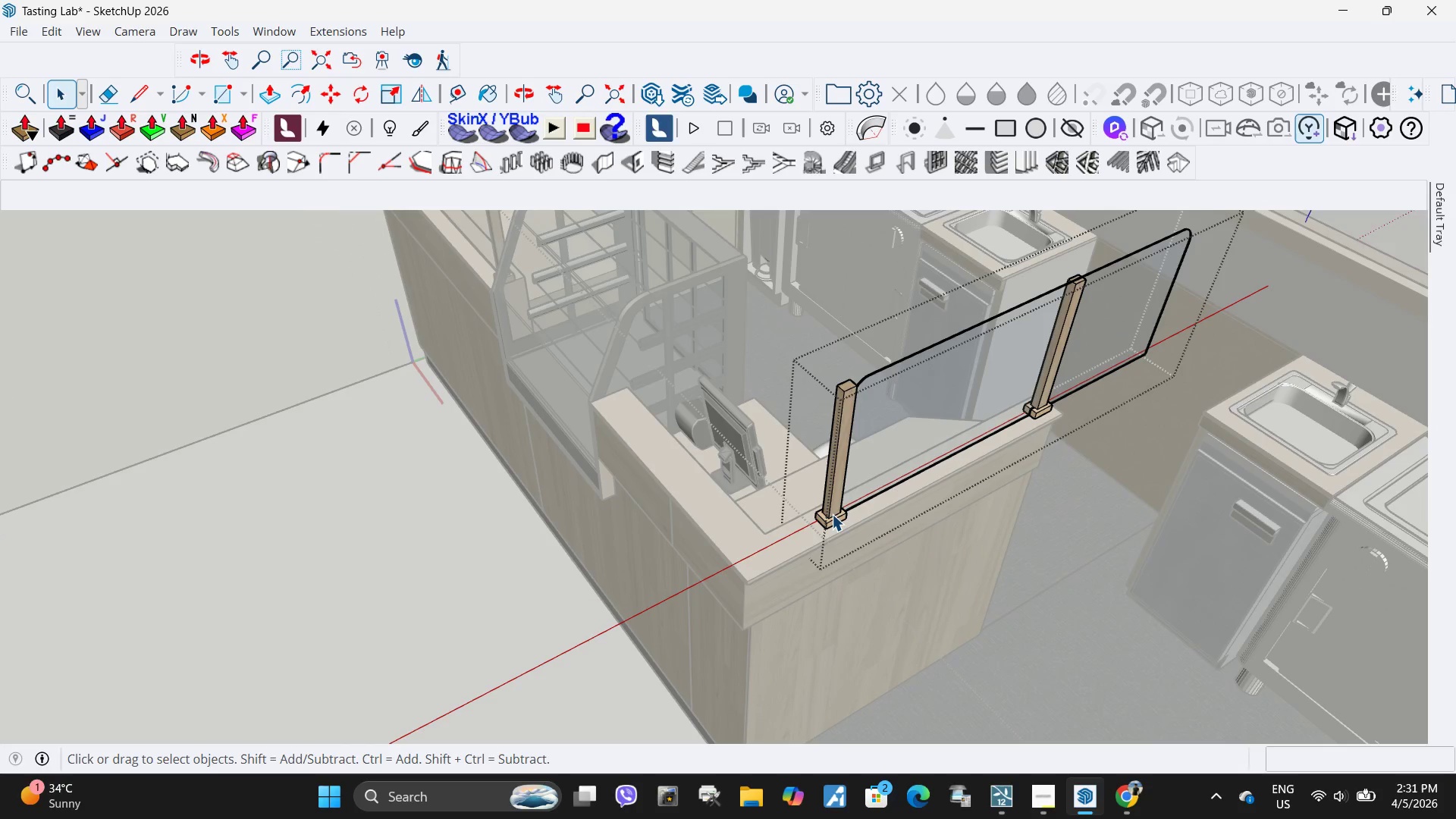 
left_click([832, 514])
 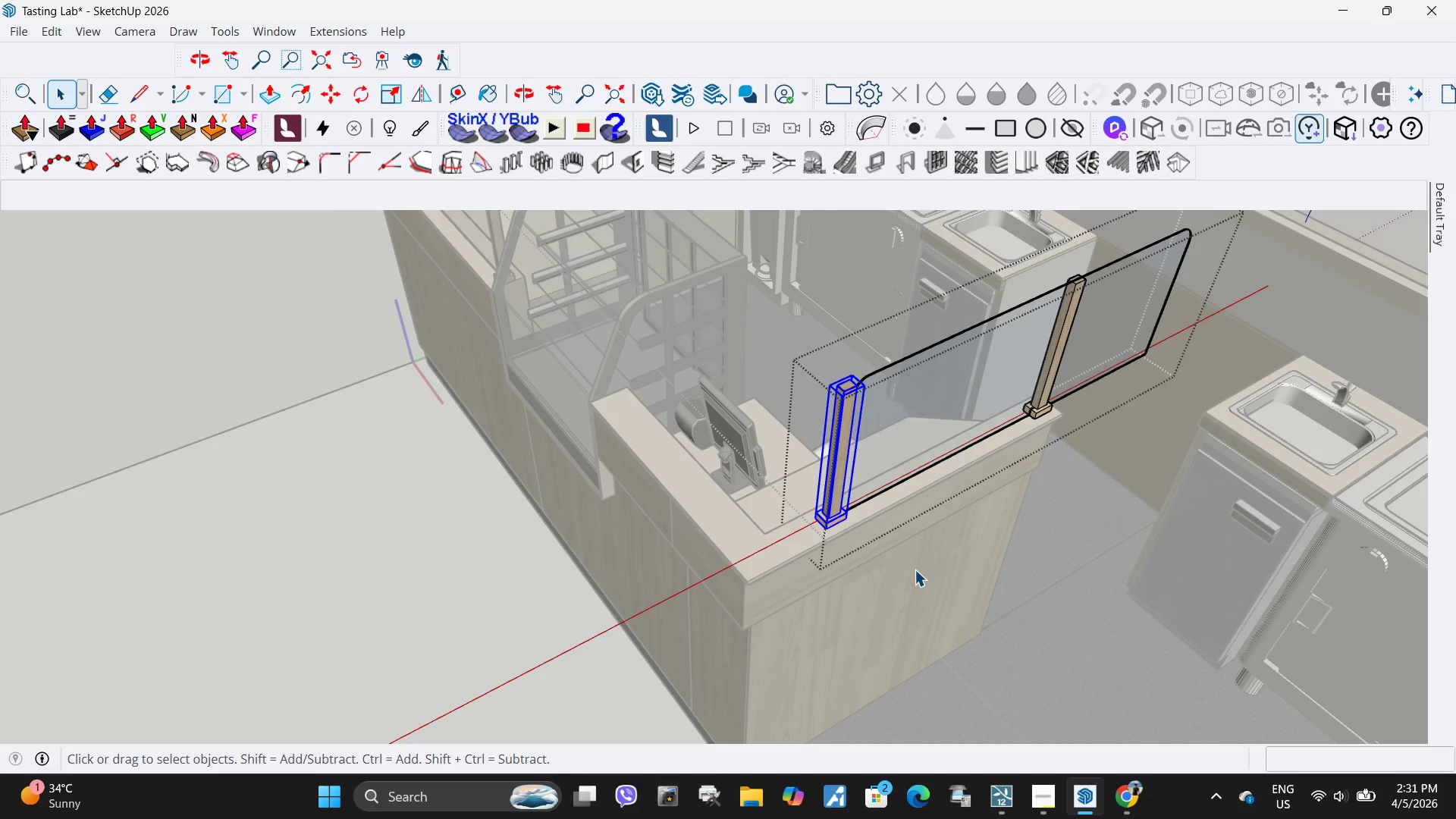 
key(M)
 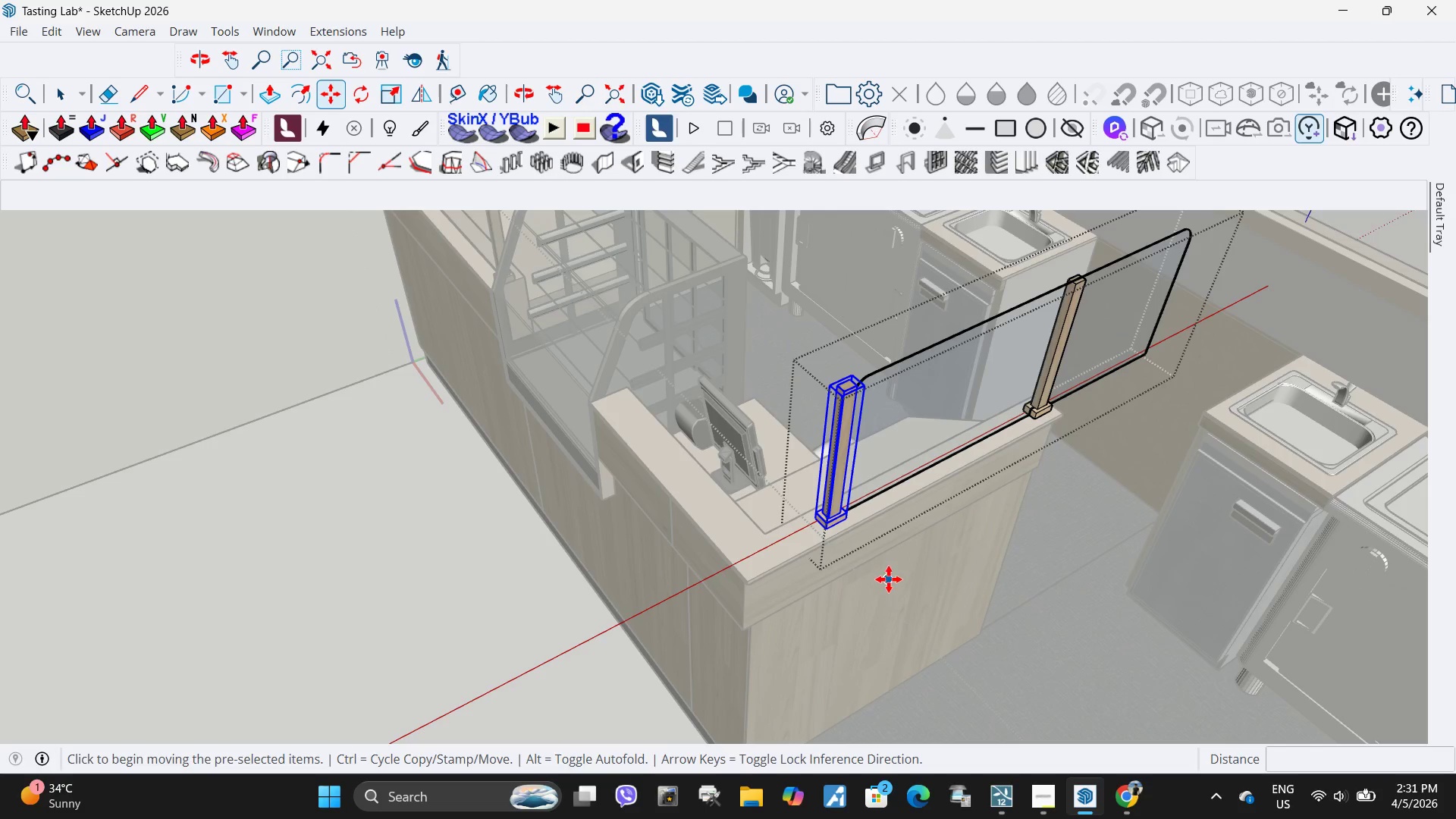 
left_click([889, 579])
 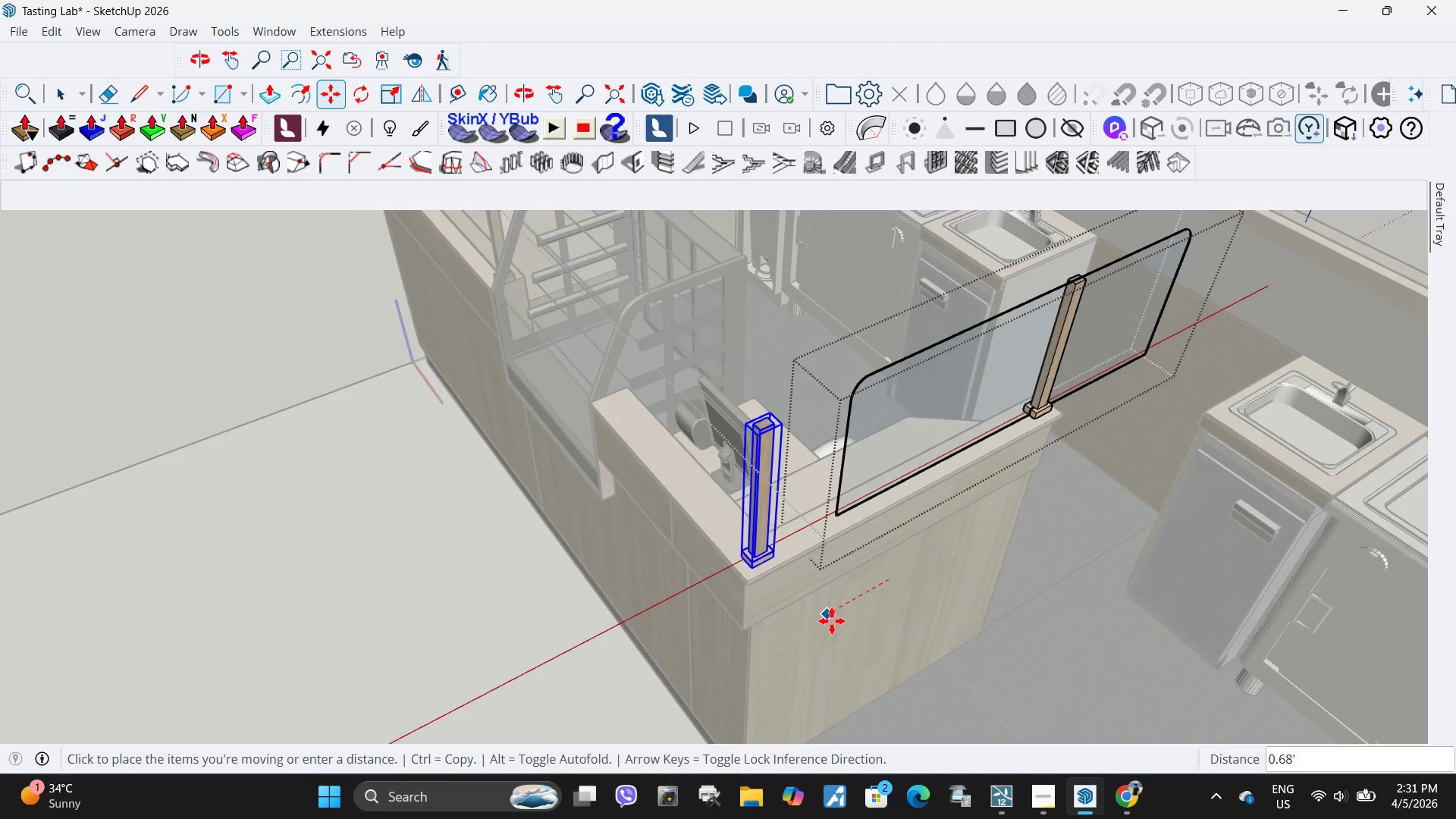 
left_click([833, 620])
 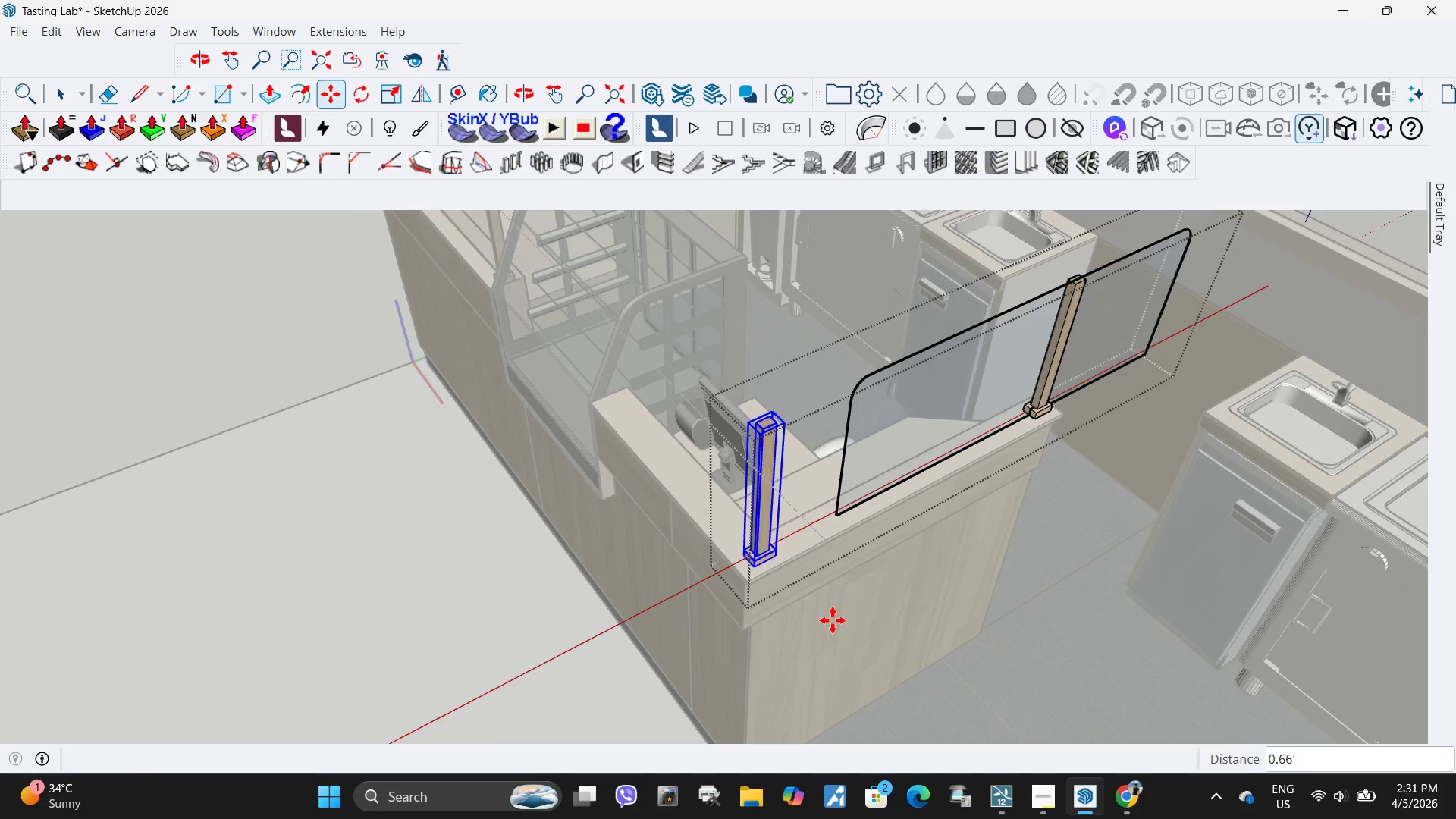 
key(Space)
 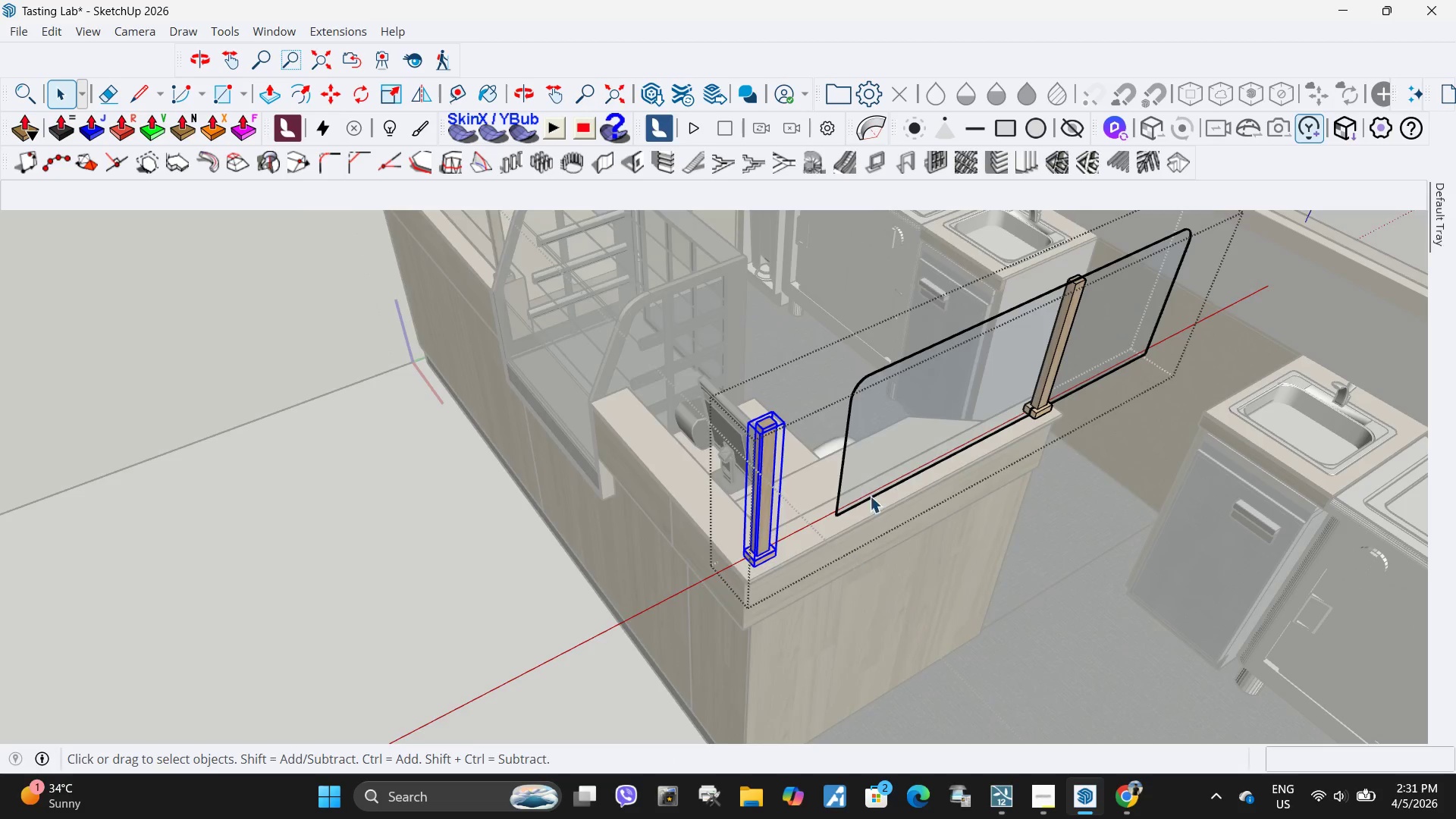 
key(Escape)
 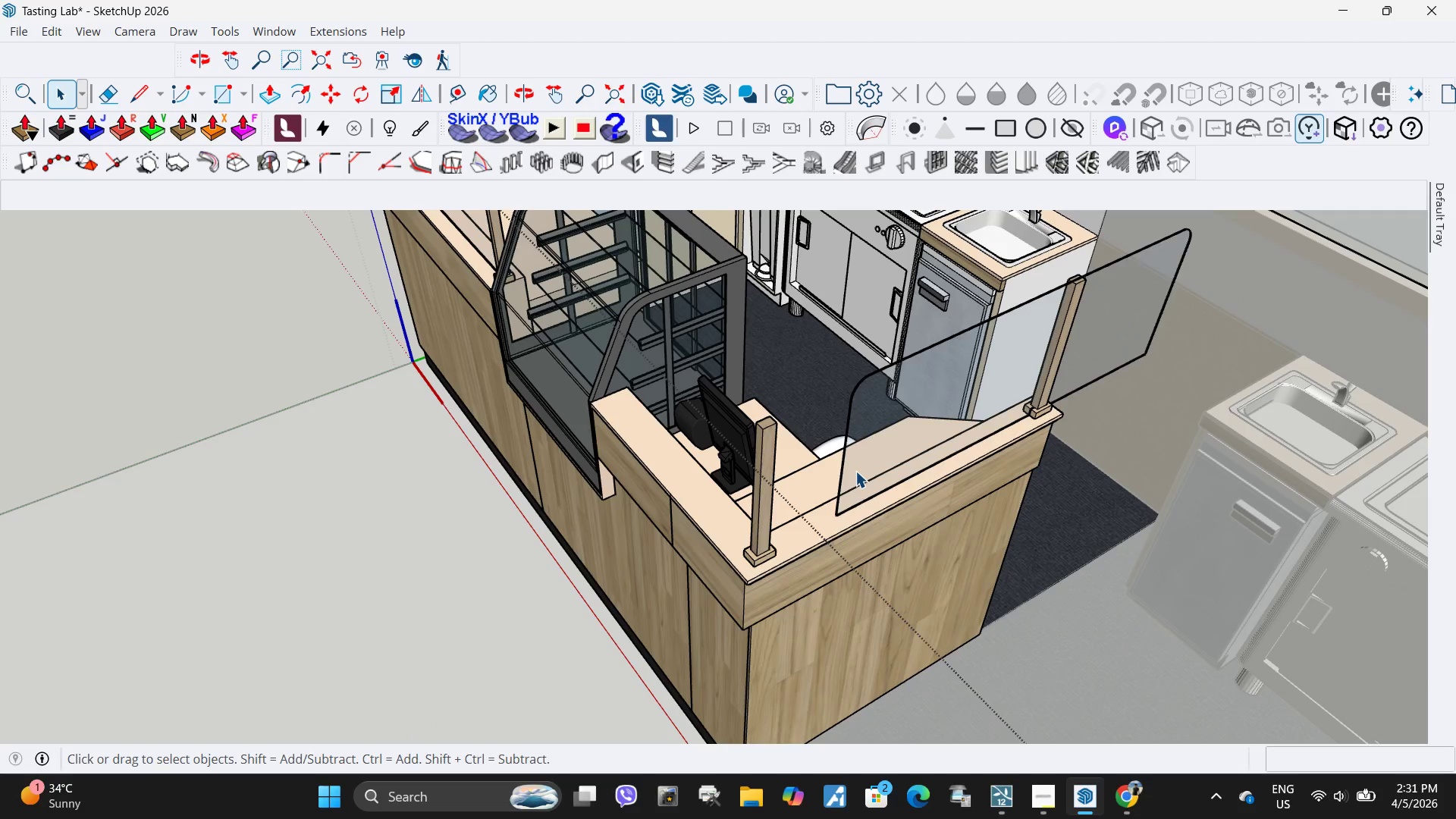 
double_click([855, 471])
 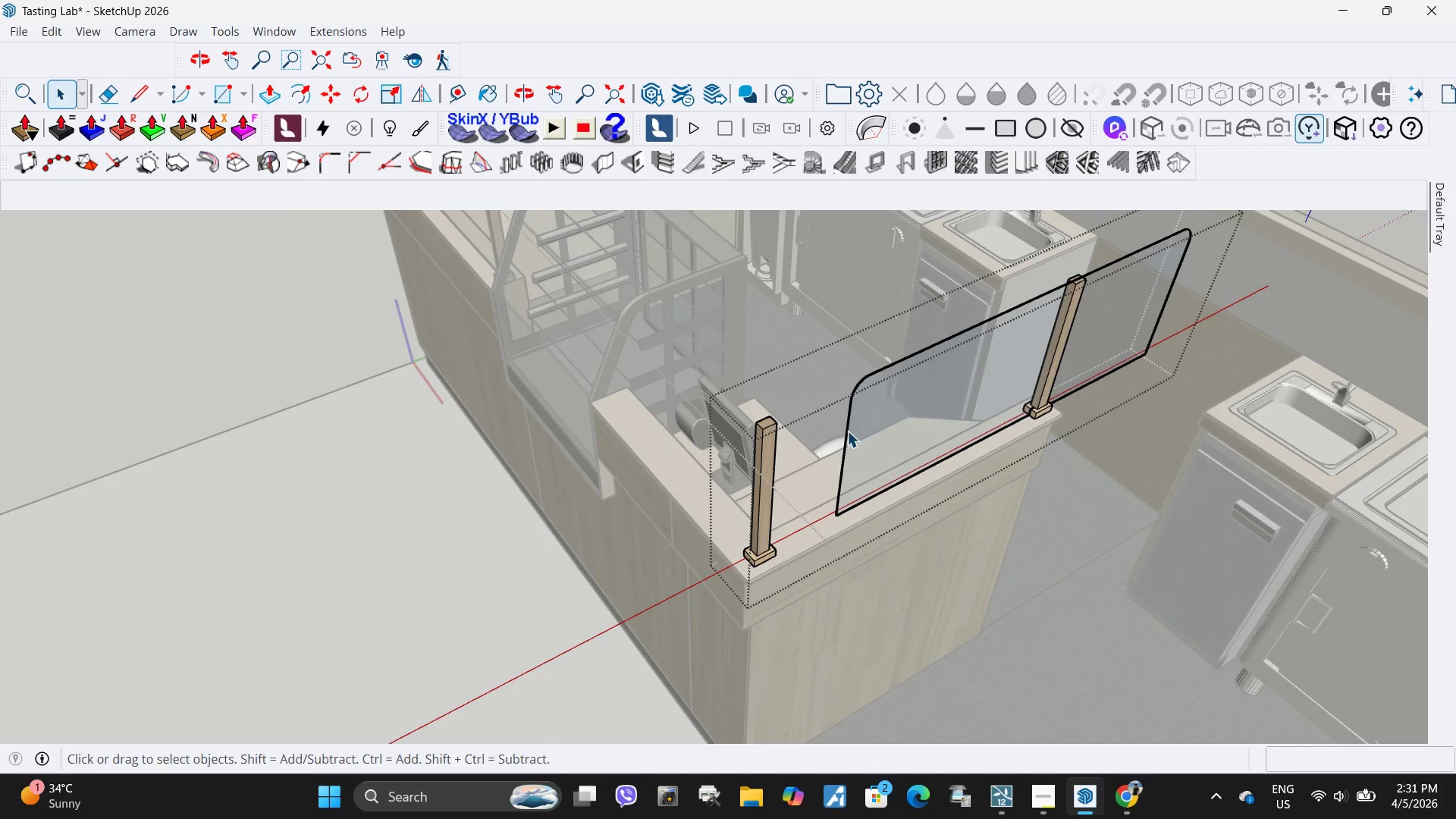 
left_click_drag(start_coordinate=[779, 265], to_coordinate=[922, 626])
 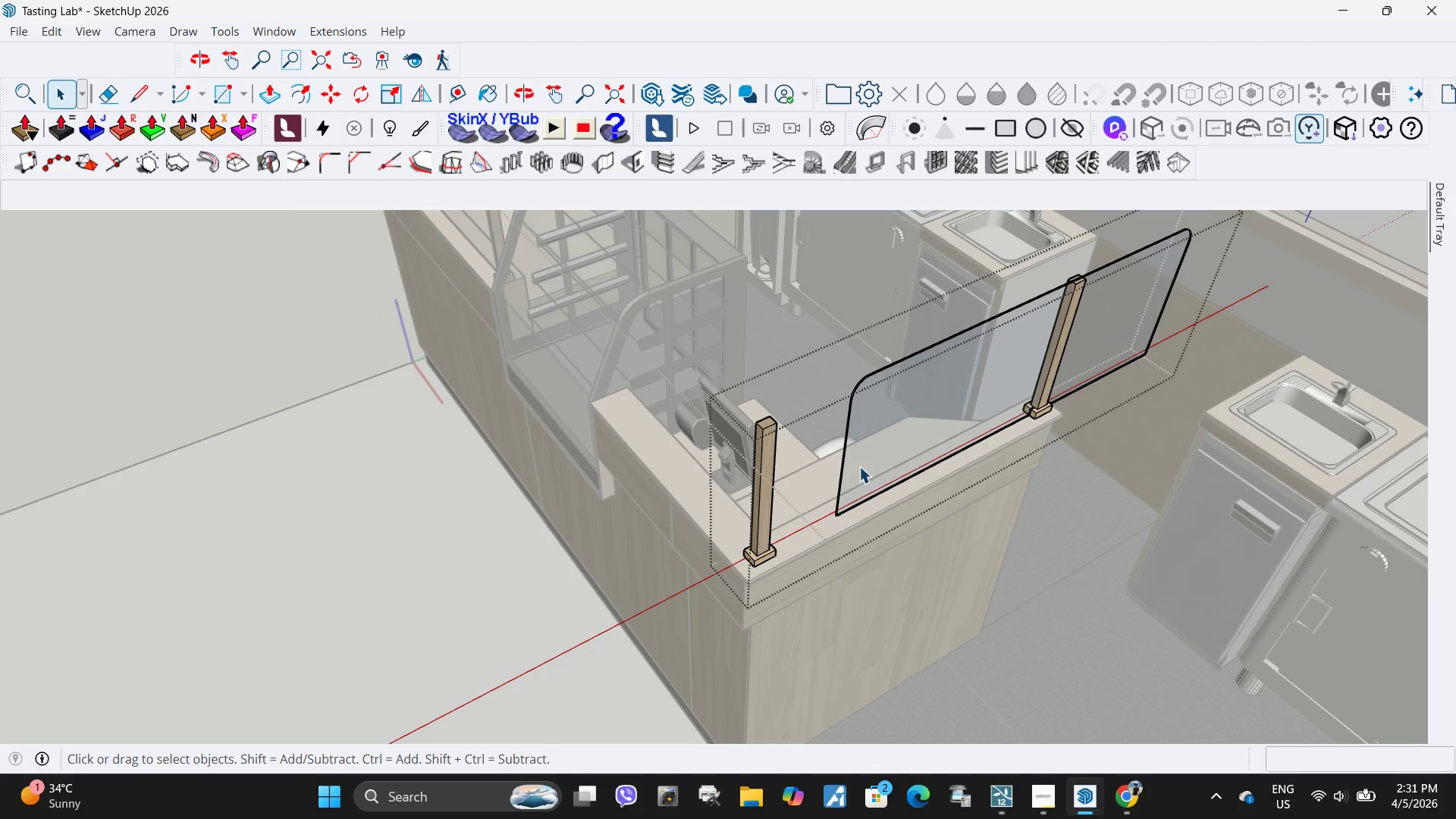 
double_click([859, 466])
 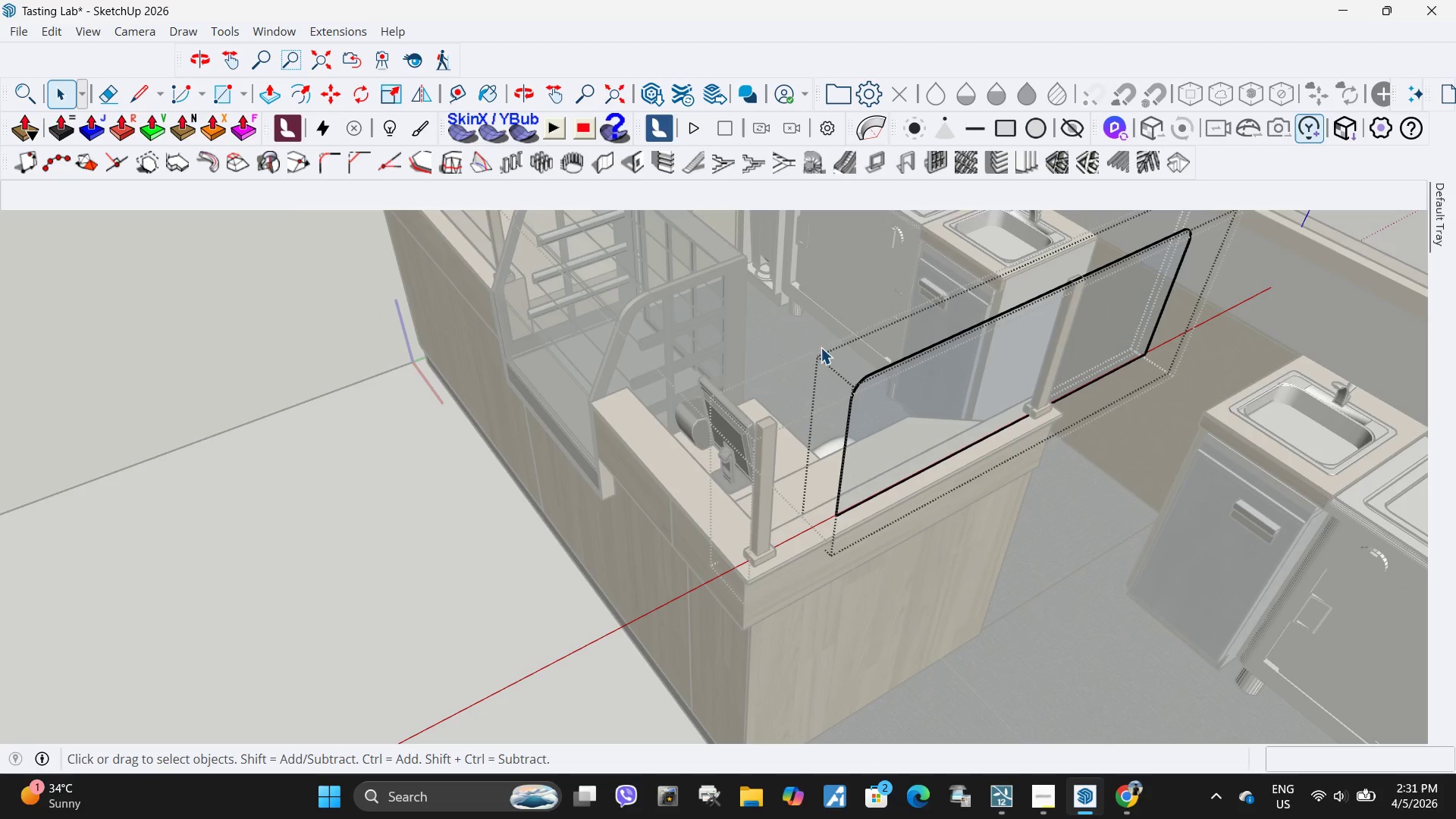 
left_click_drag(start_coordinate=[821, 347], to_coordinate=[939, 643])
 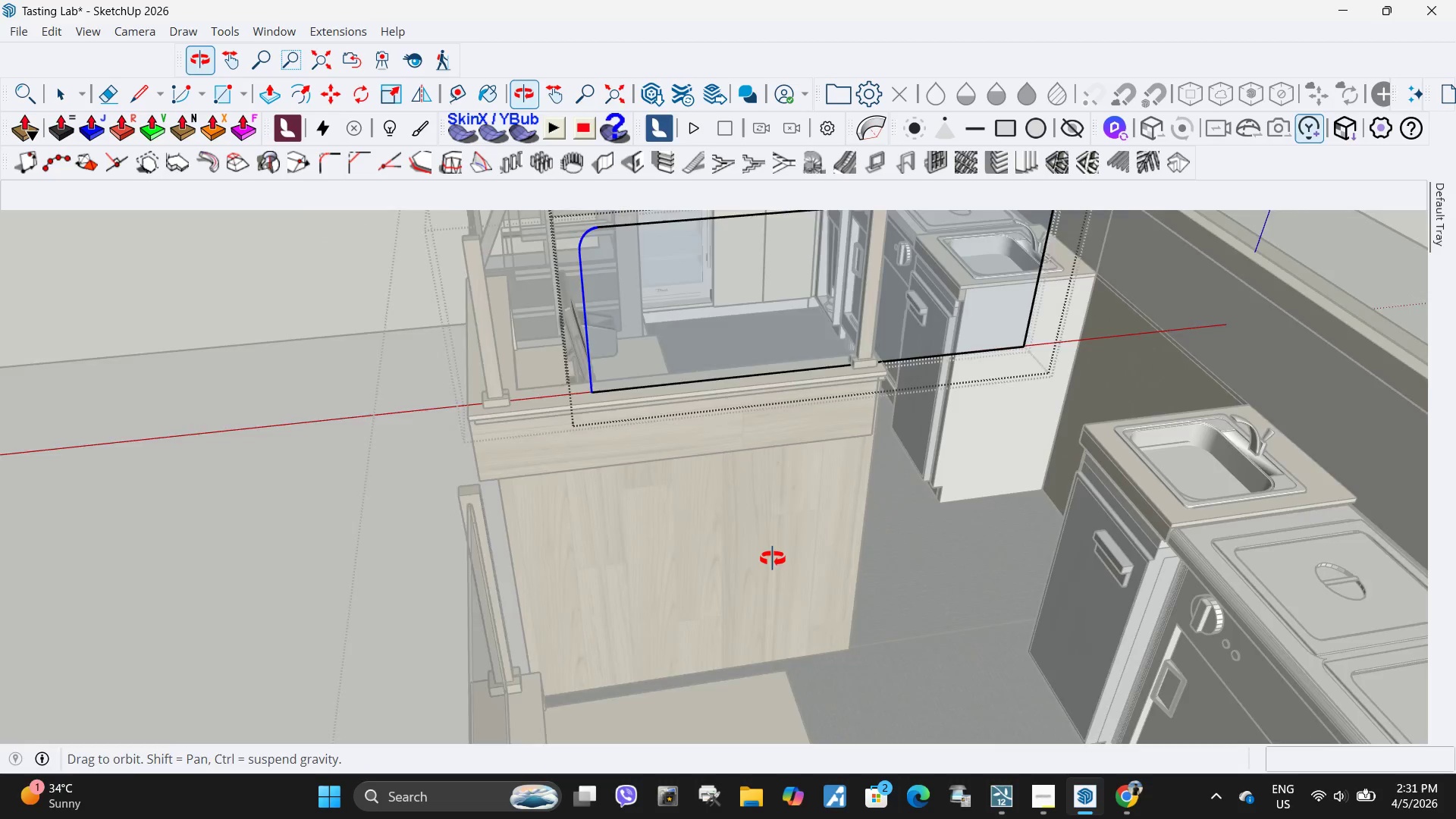 
key(M)
 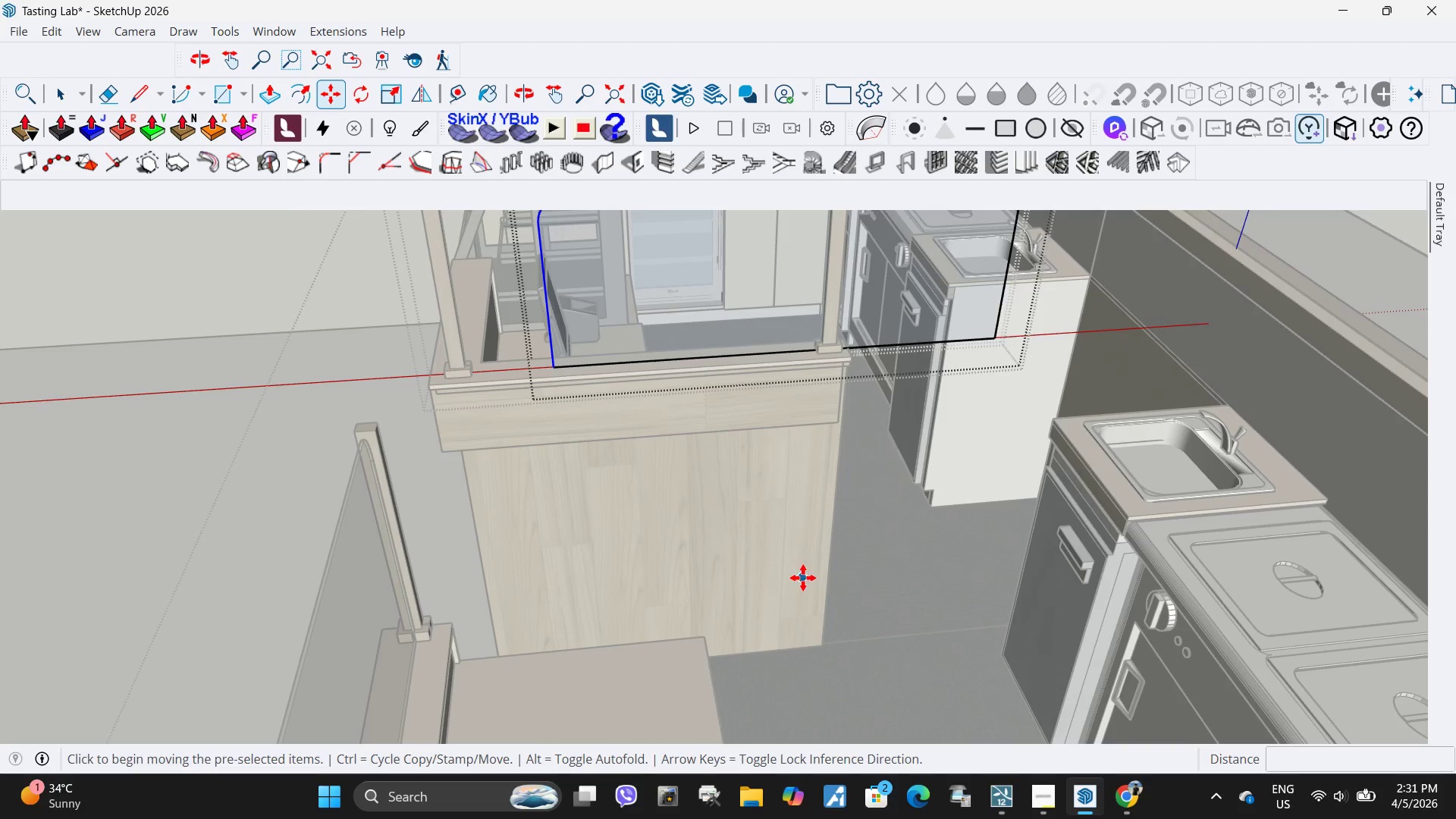 
left_click([803, 578])
 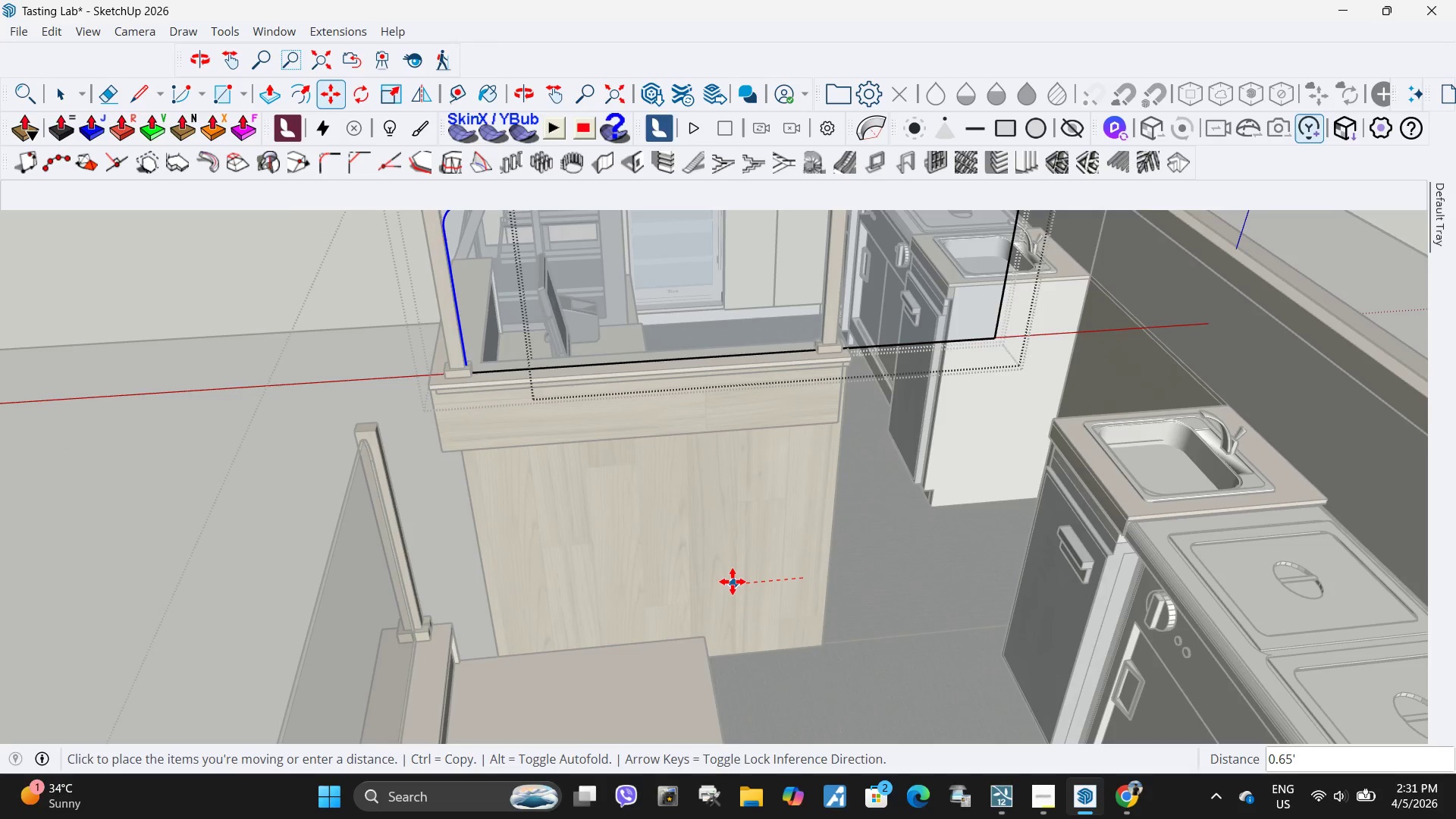 
left_click([732, 582])
 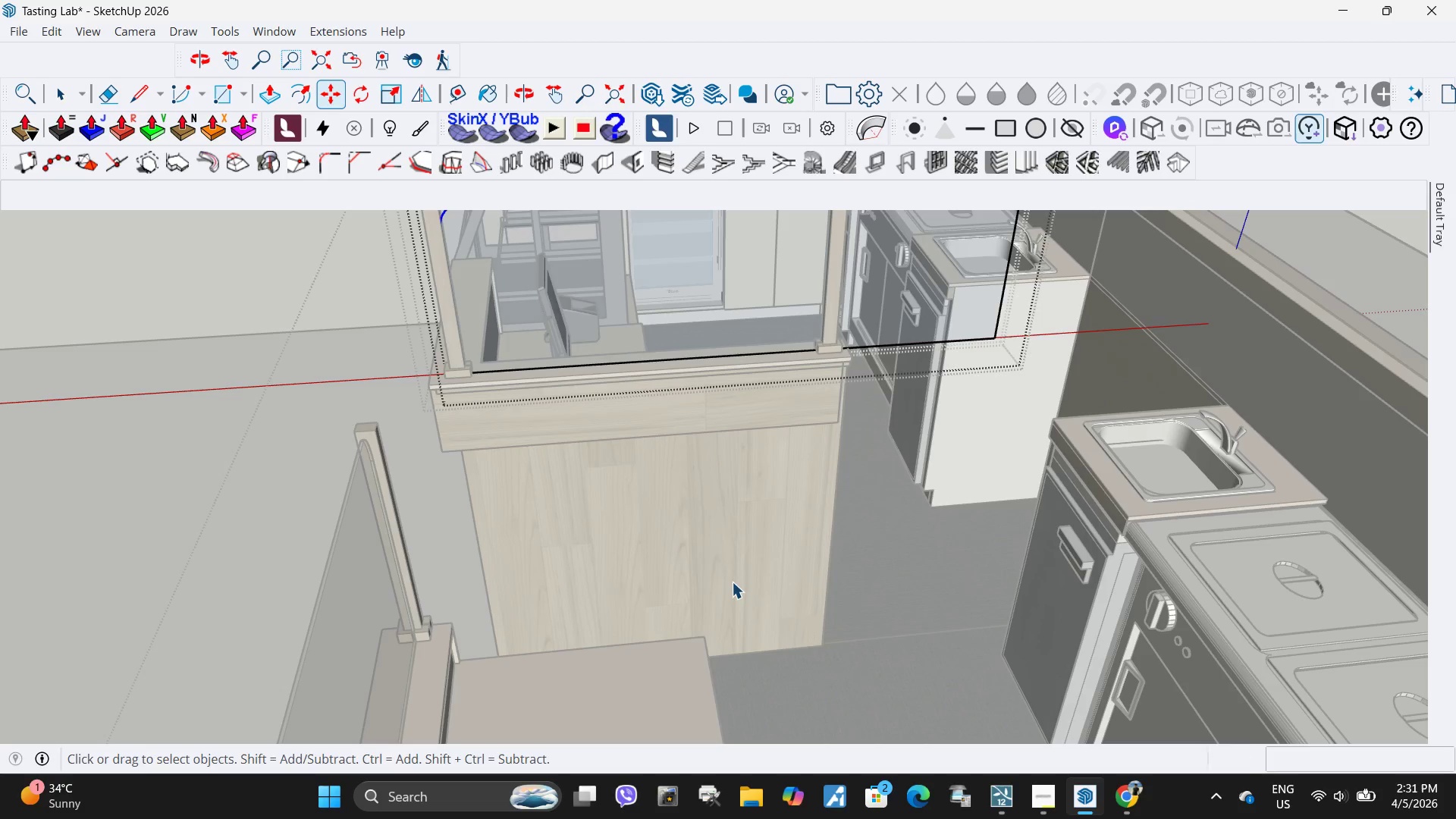 
key(Space)
 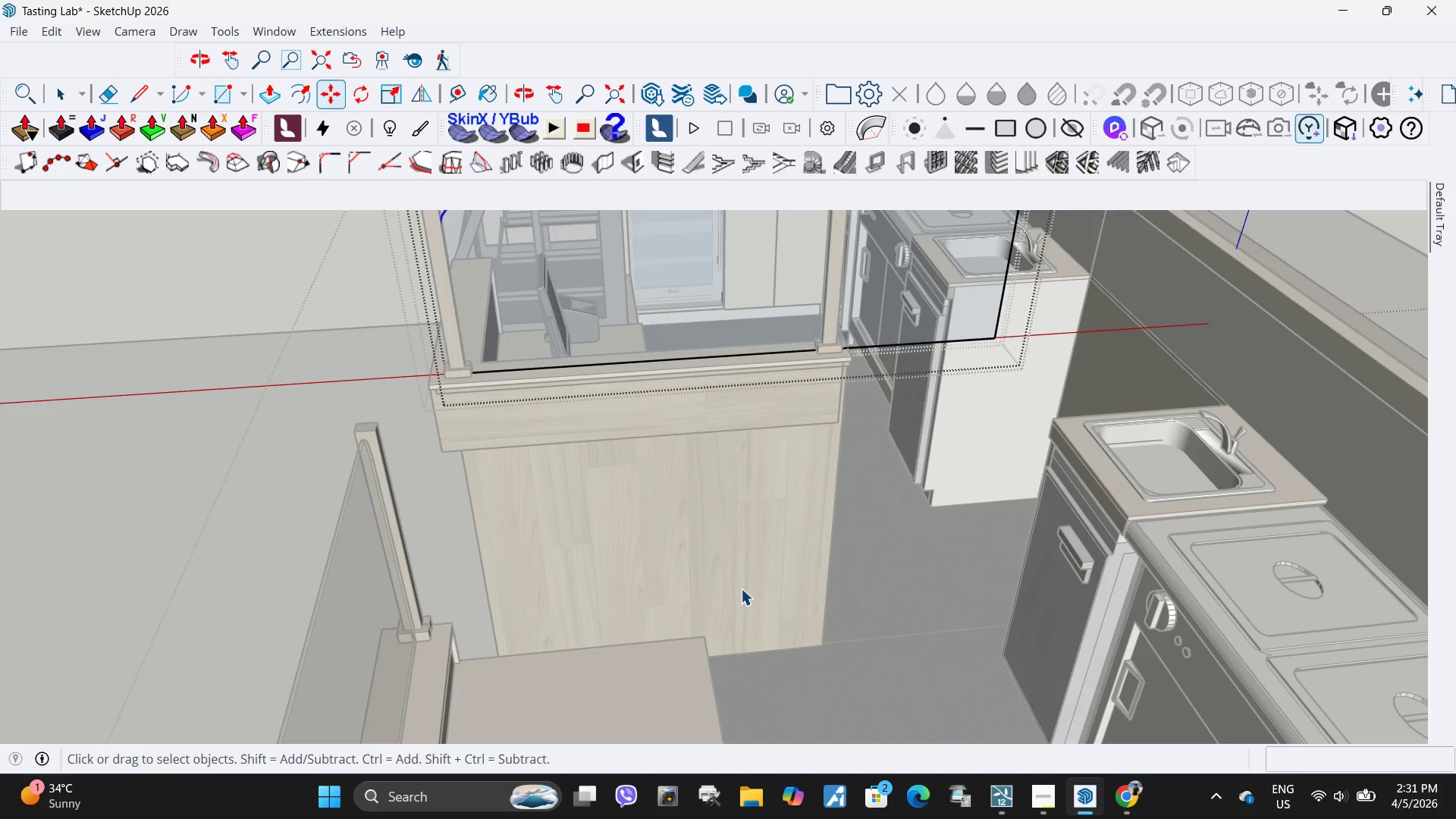 
key(Escape)
 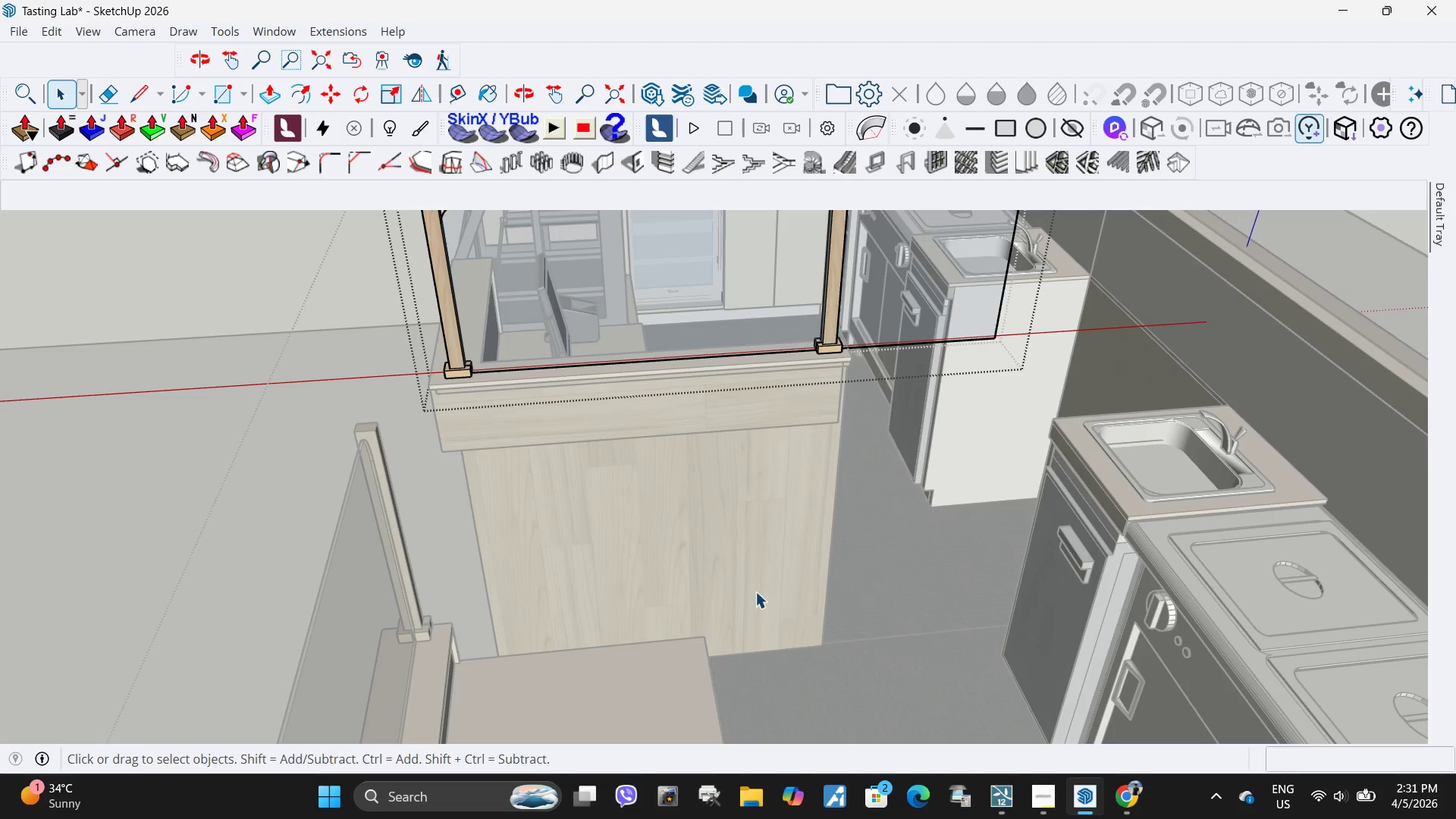 
scroll: coordinate [764, 608], scroll_direction: down, amount: 5.0
 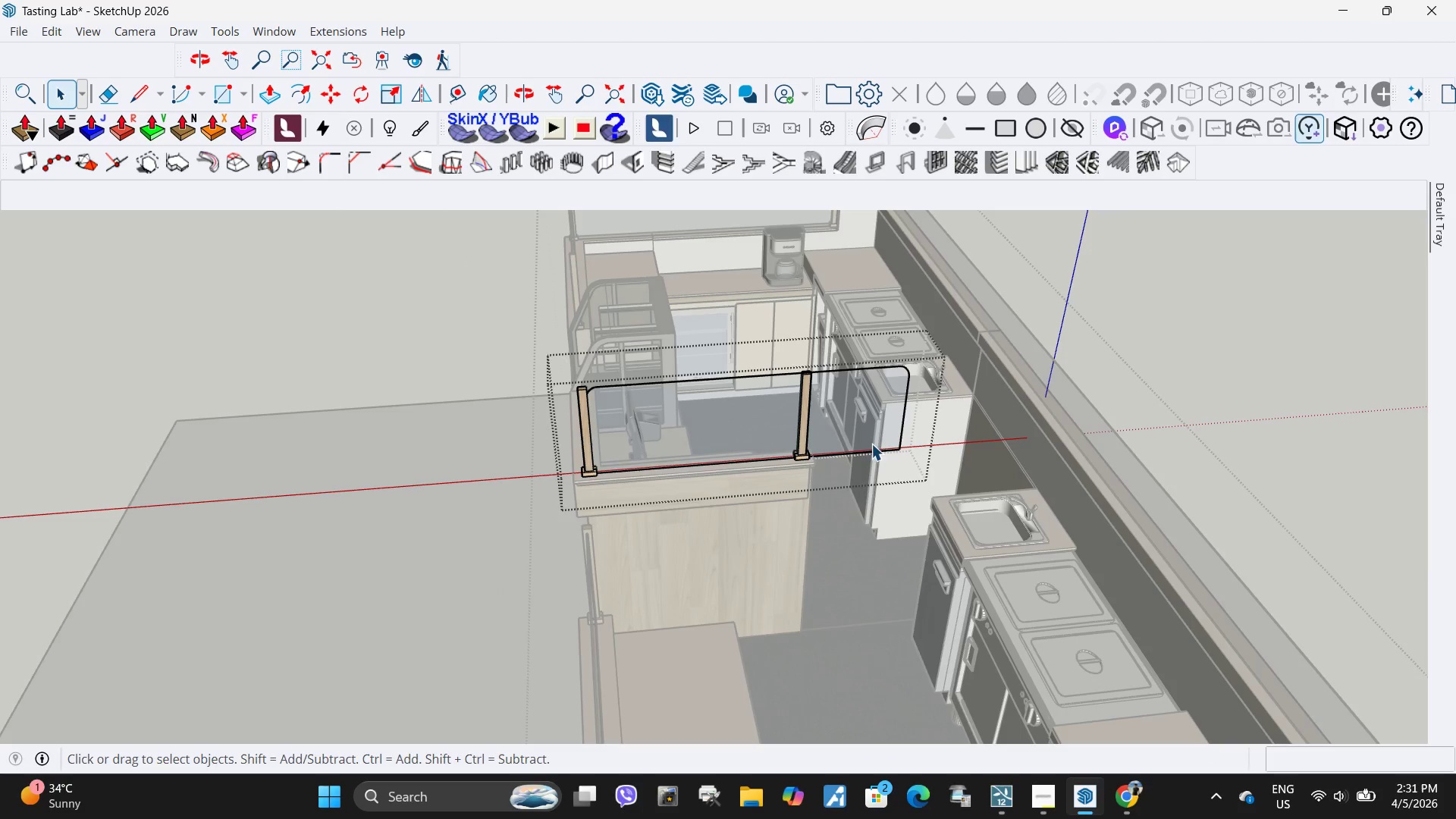 
left_click([872, 439])
 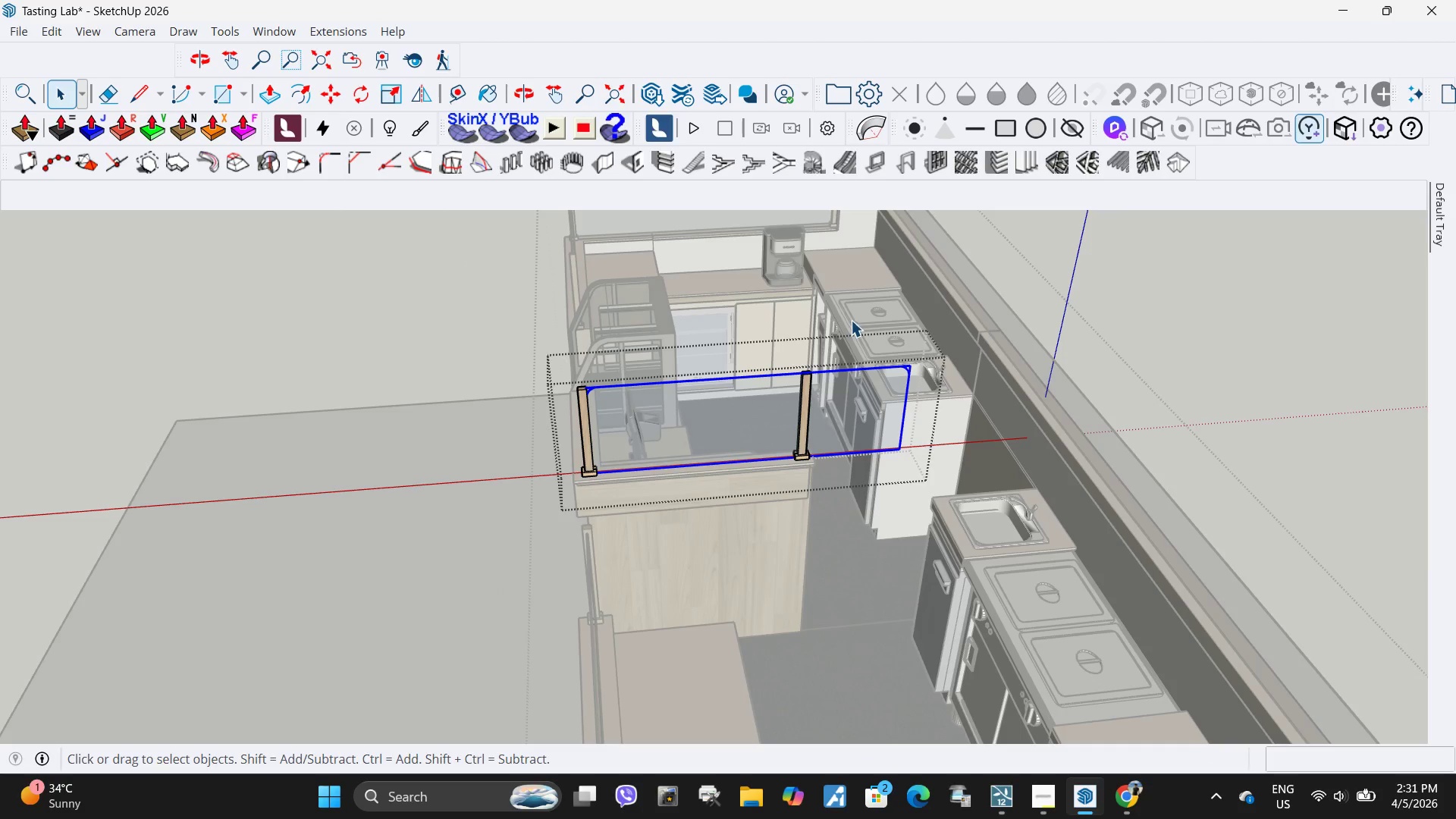 
left_click_drag(start_coordinate=[851, 320], to_coordinate=[971, 543])
 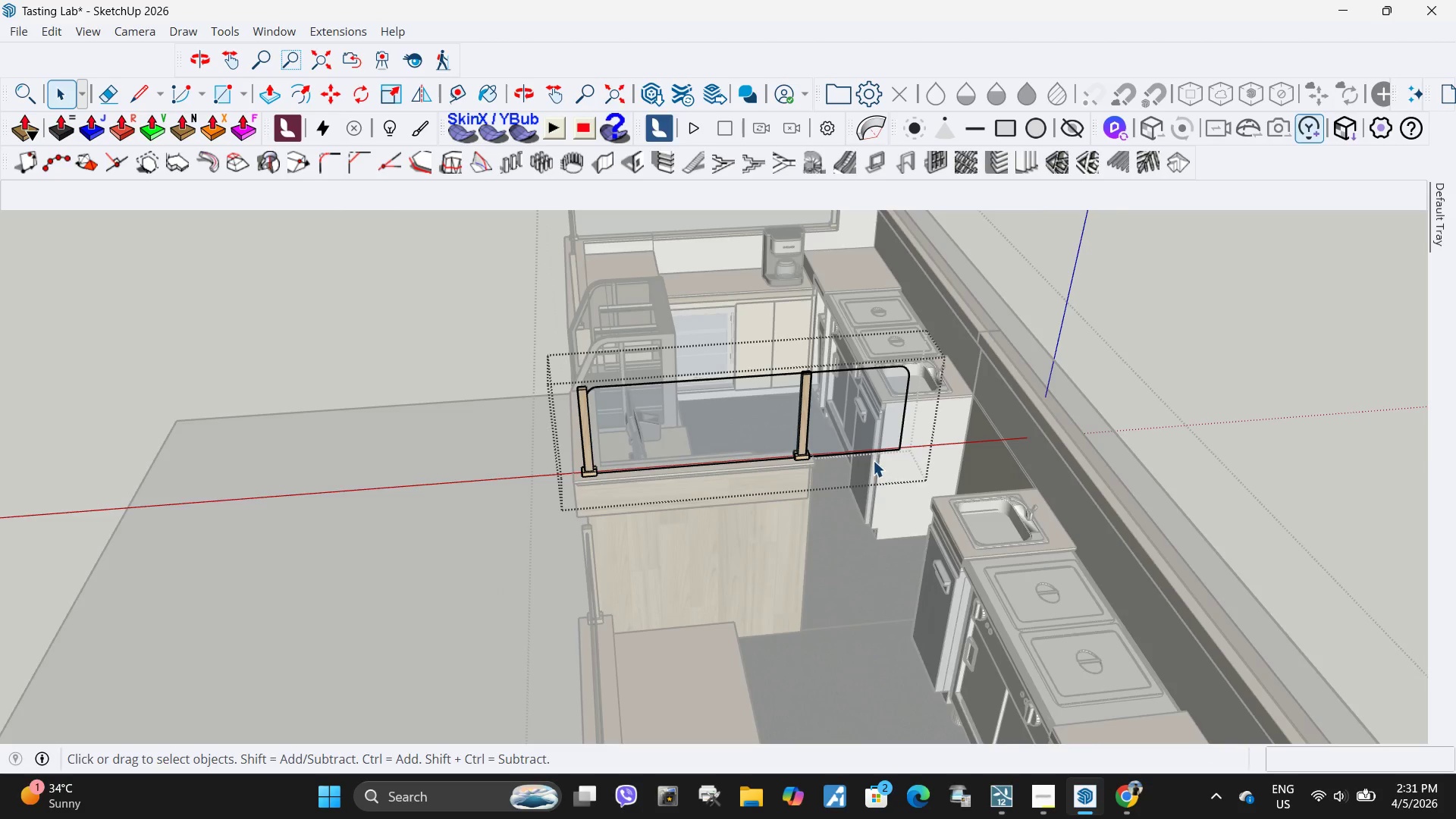 
left_click([899, 417])
 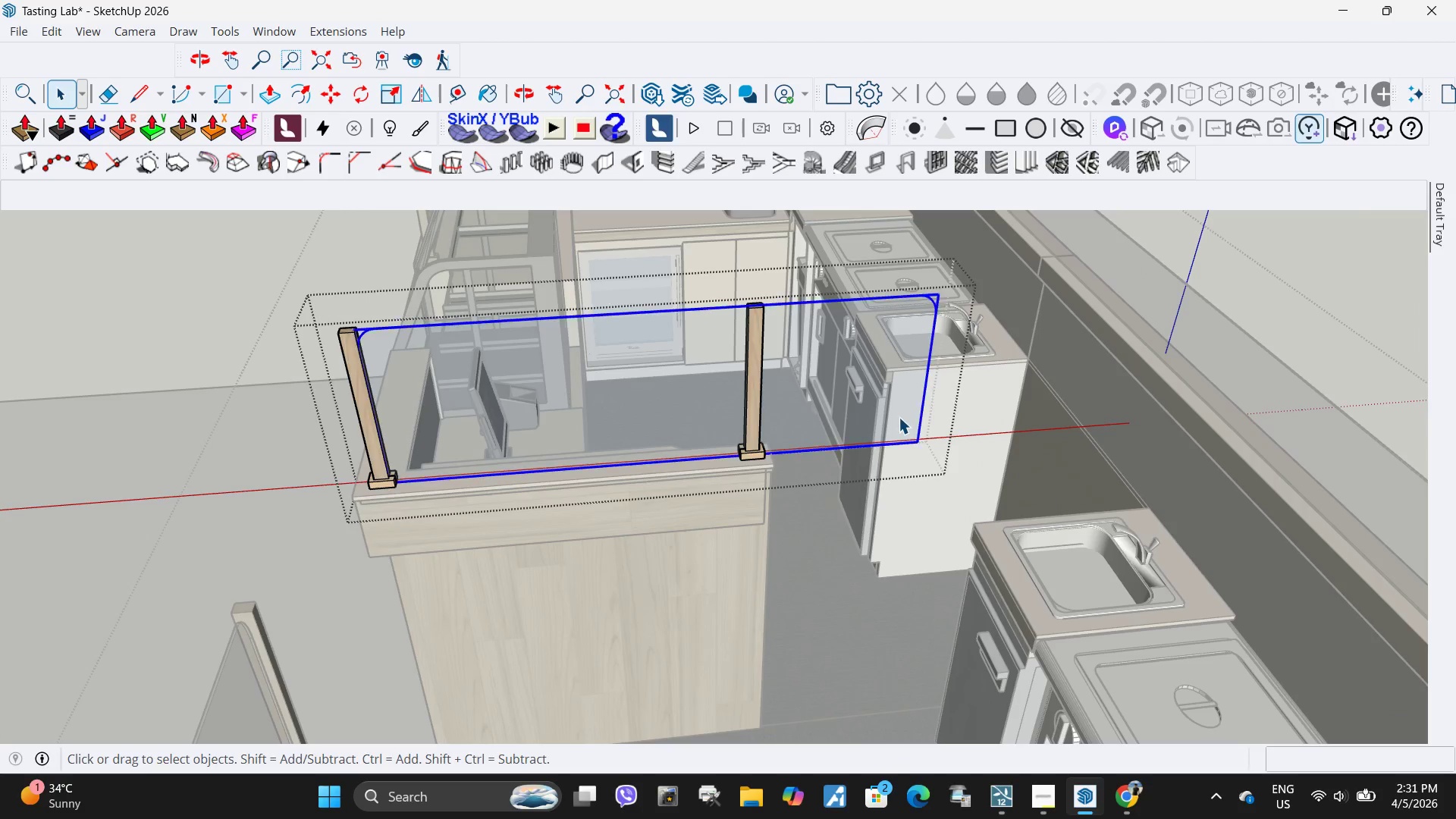 
scroll: coordinate [873, 460], scroll_direction: up, amount: 4.0
 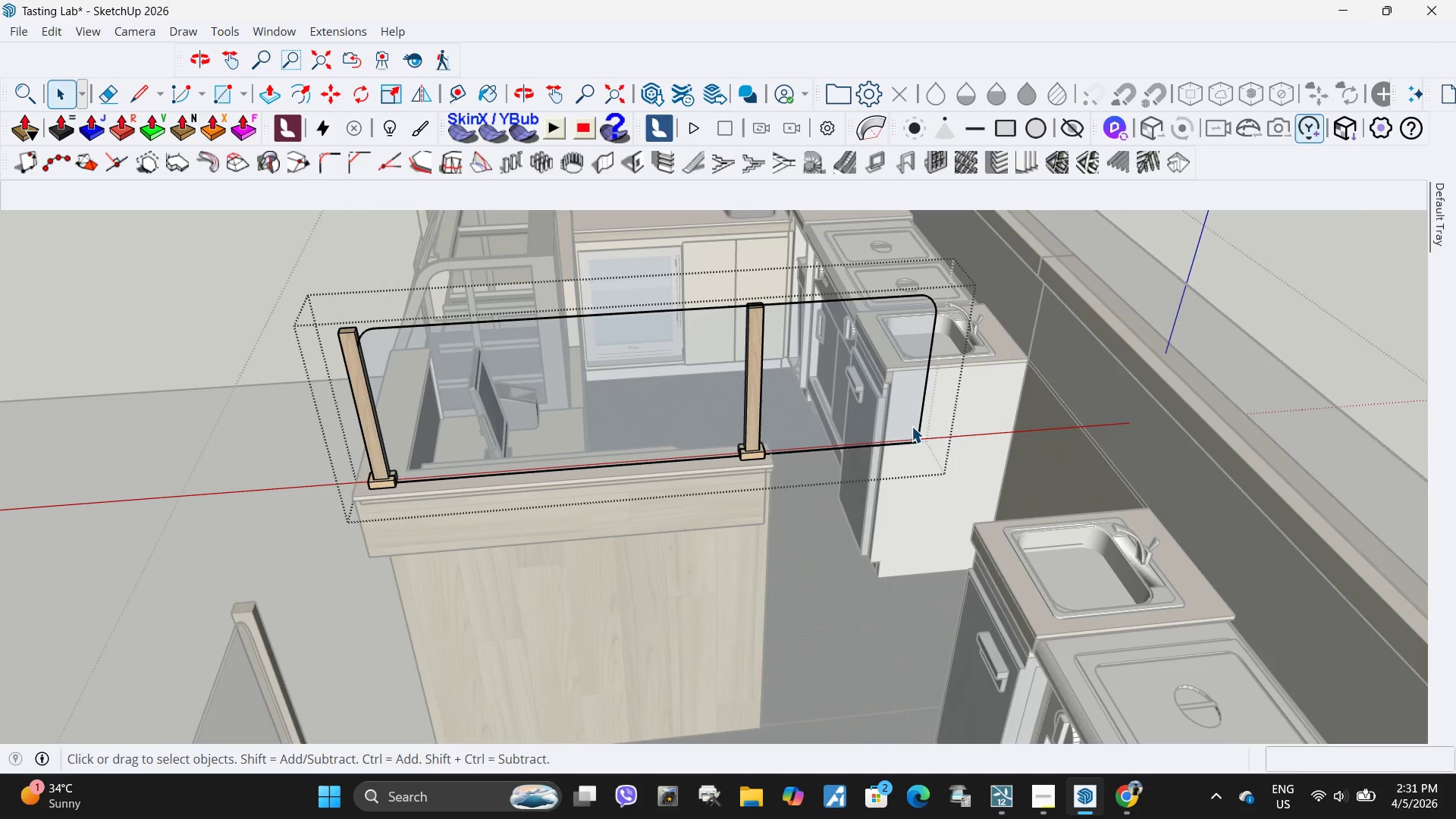 
double_click([899, 417])
 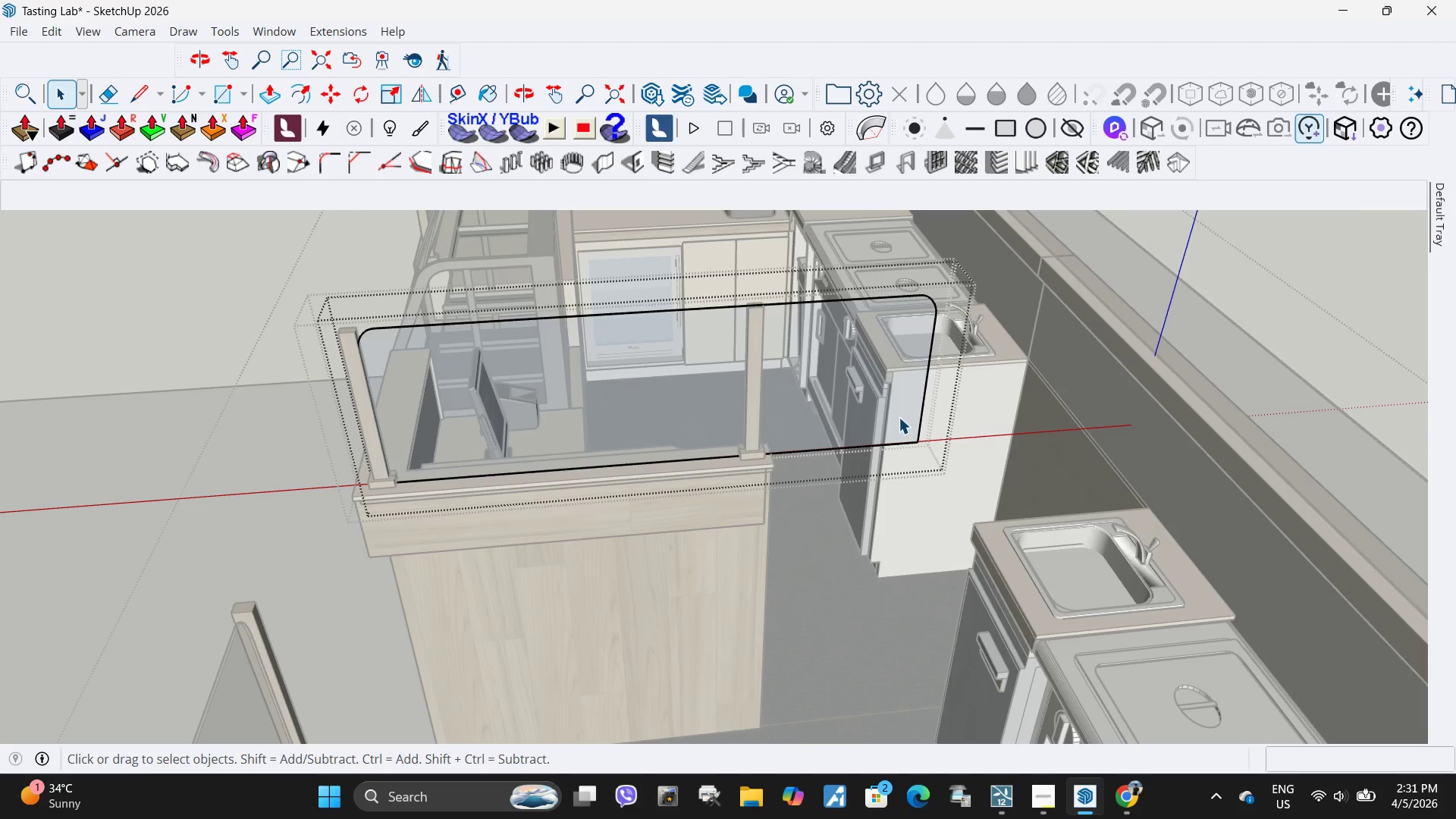 
triple_click([899, 417])
 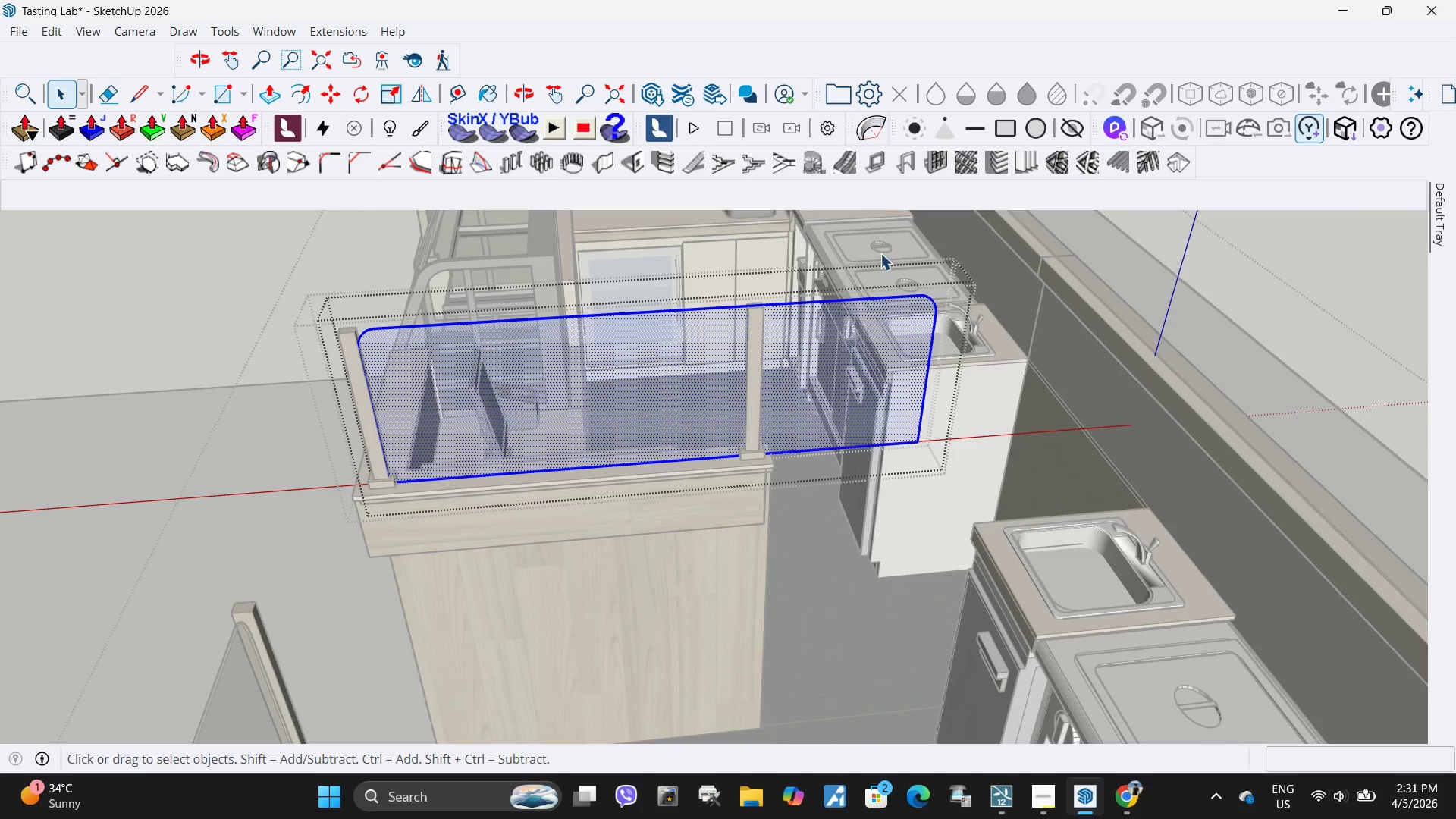 
left_click_drag(start_coordinate=[872, 259], to_coordinate=[1039, 574])
 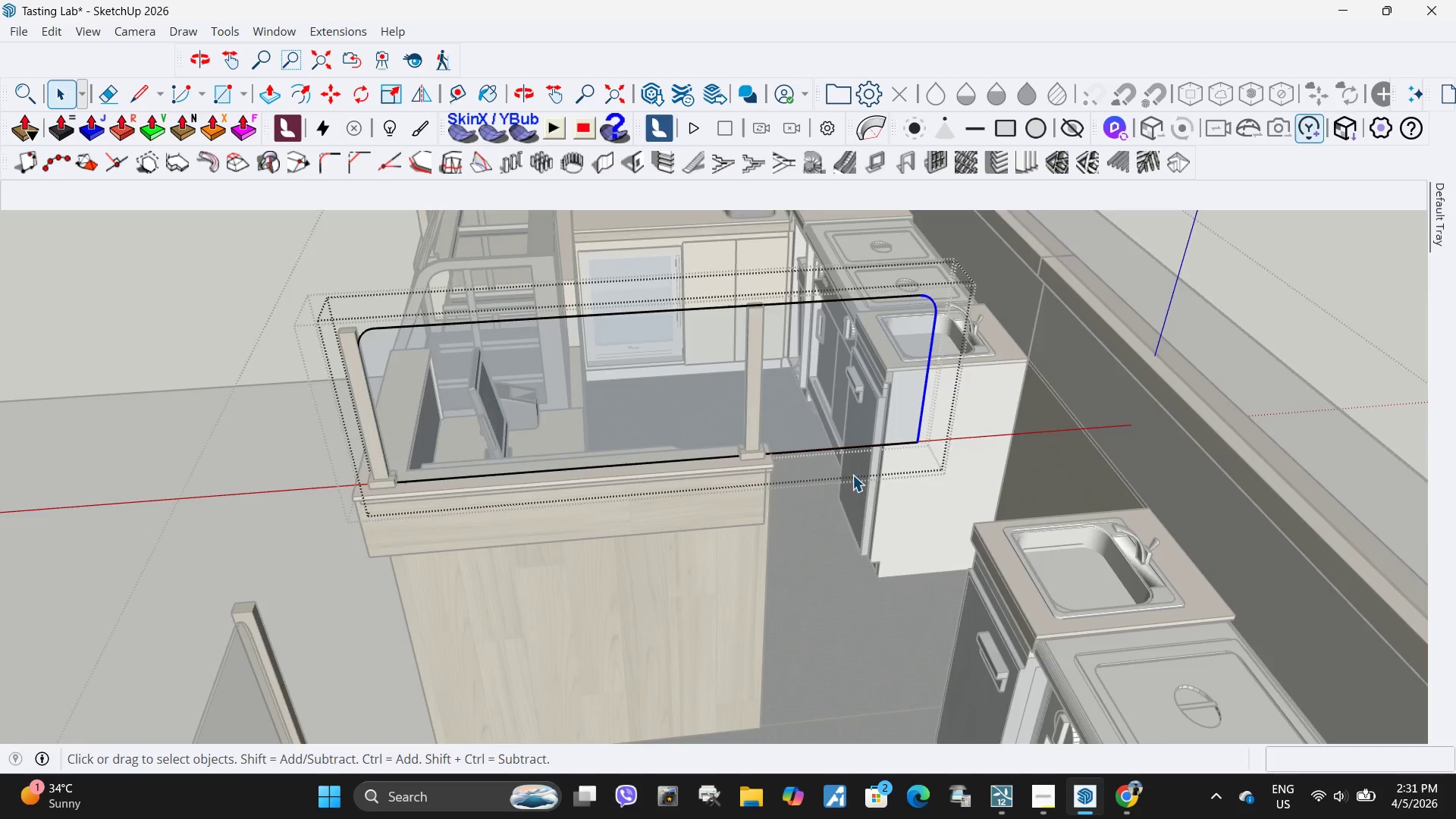 
scroll: coordinate [855, 468], scroll_direction: up, amount: 2.0
 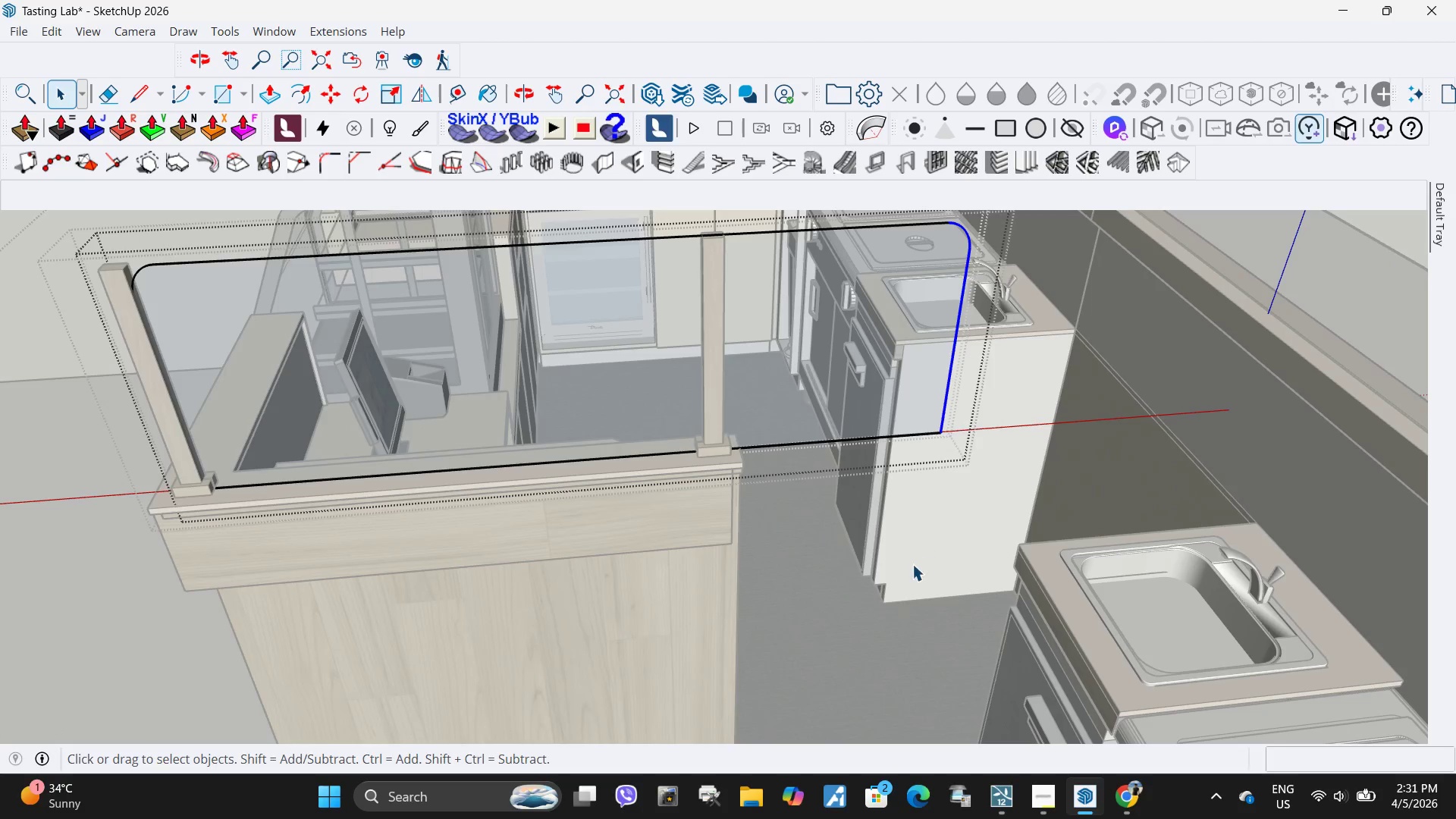 
key(M)
 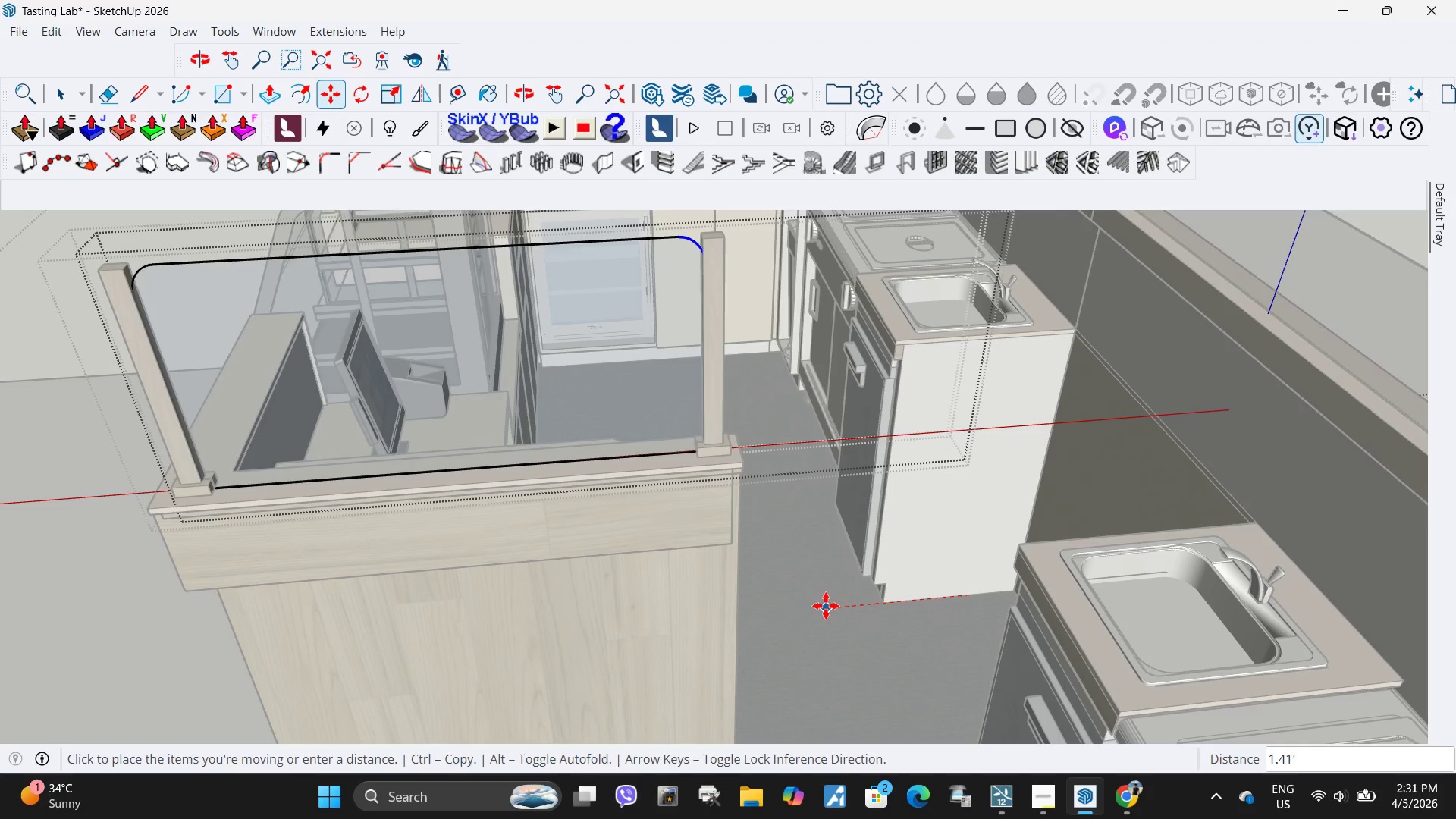 
left_click([826, 606])
 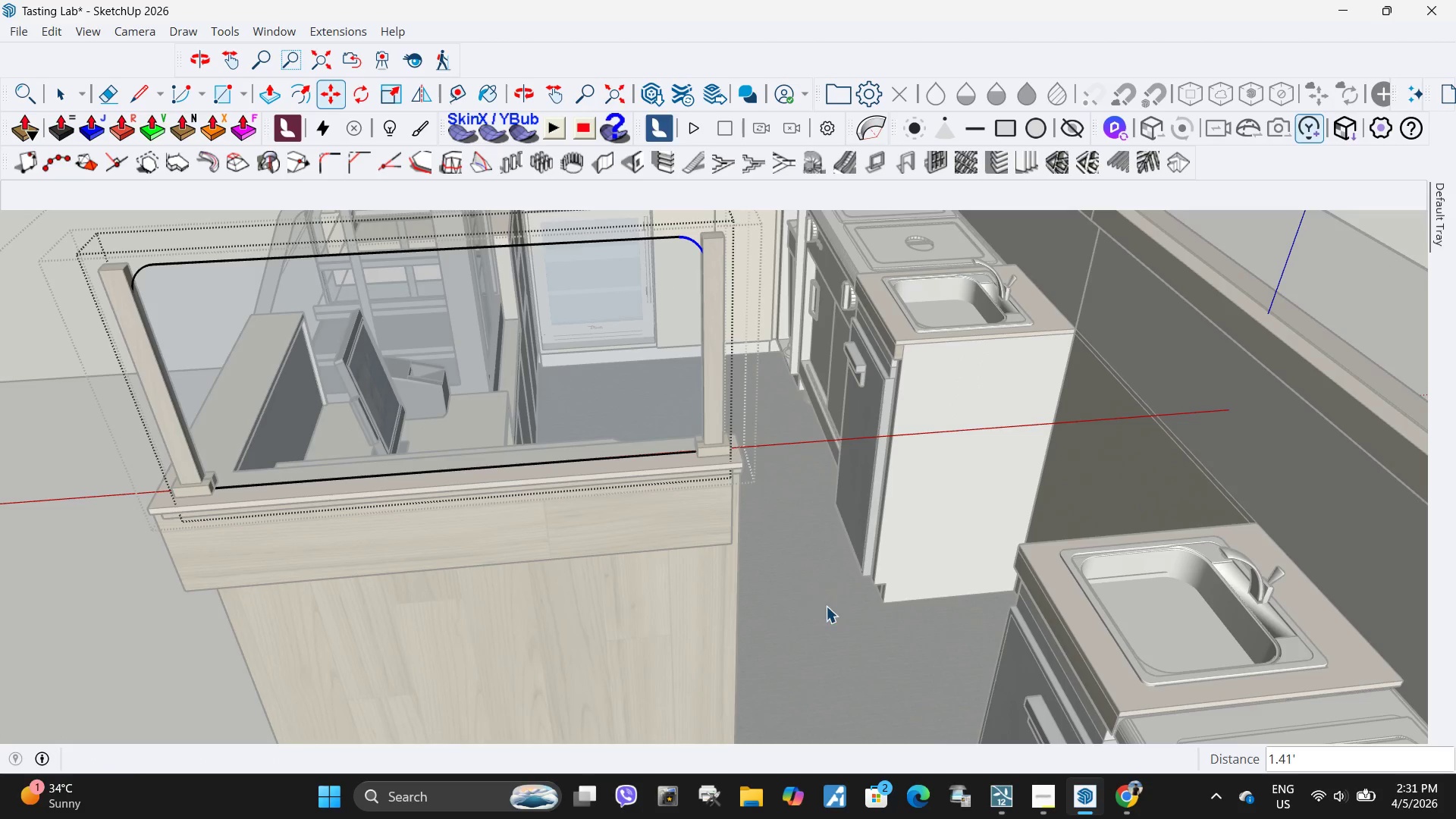 
key(Space)
 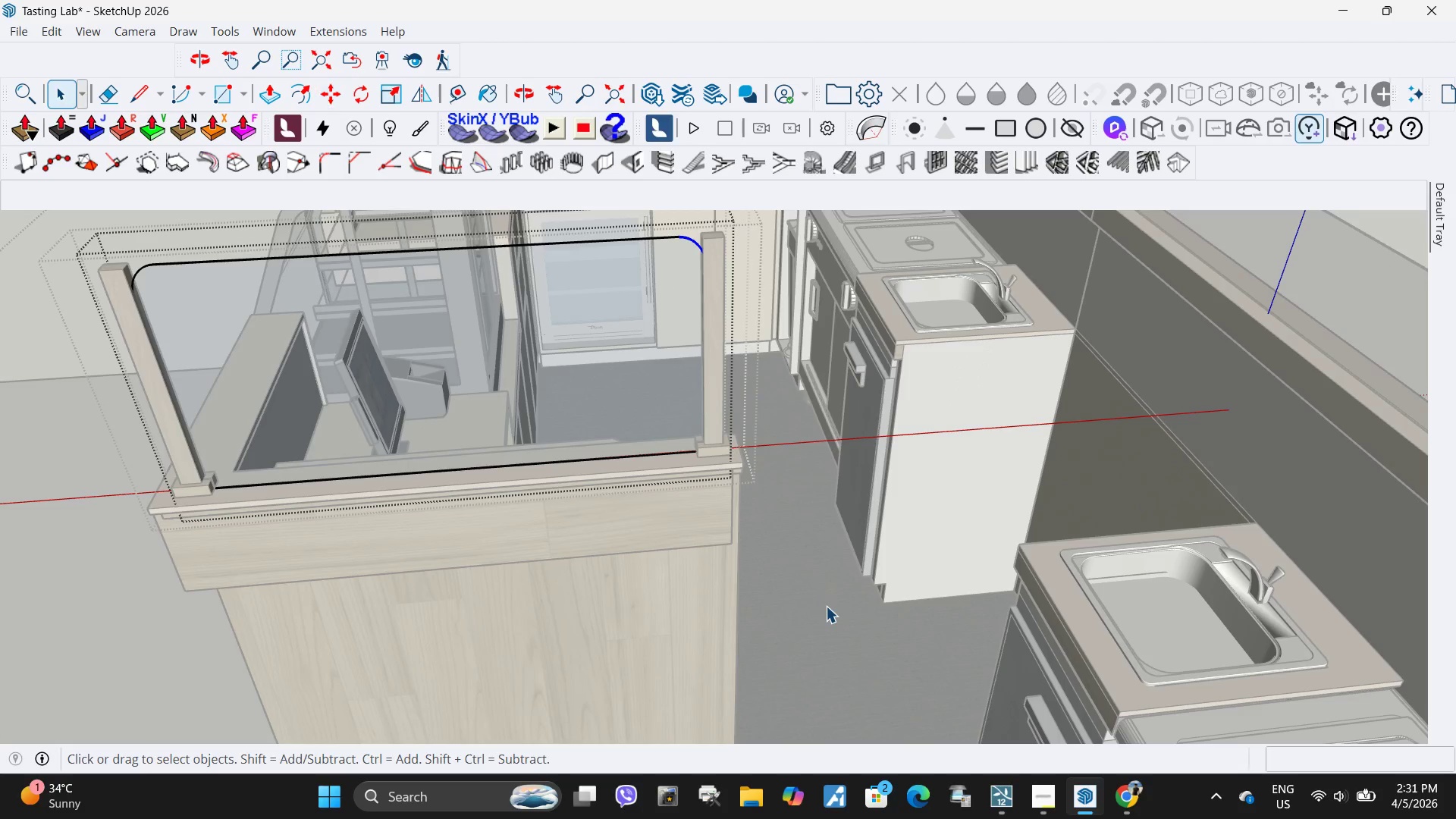 
double_click([826, 606])
 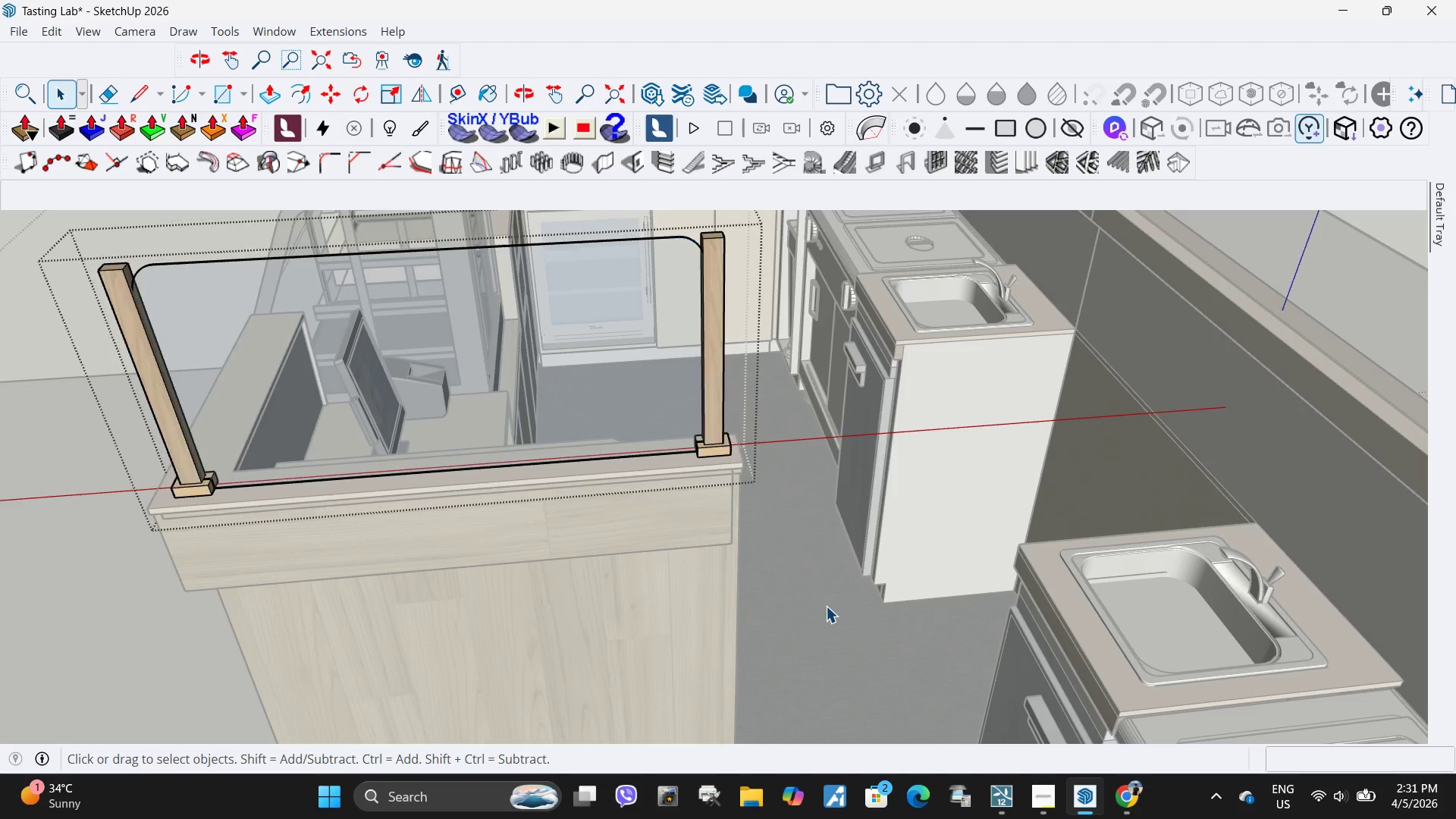 
key(Escape)
 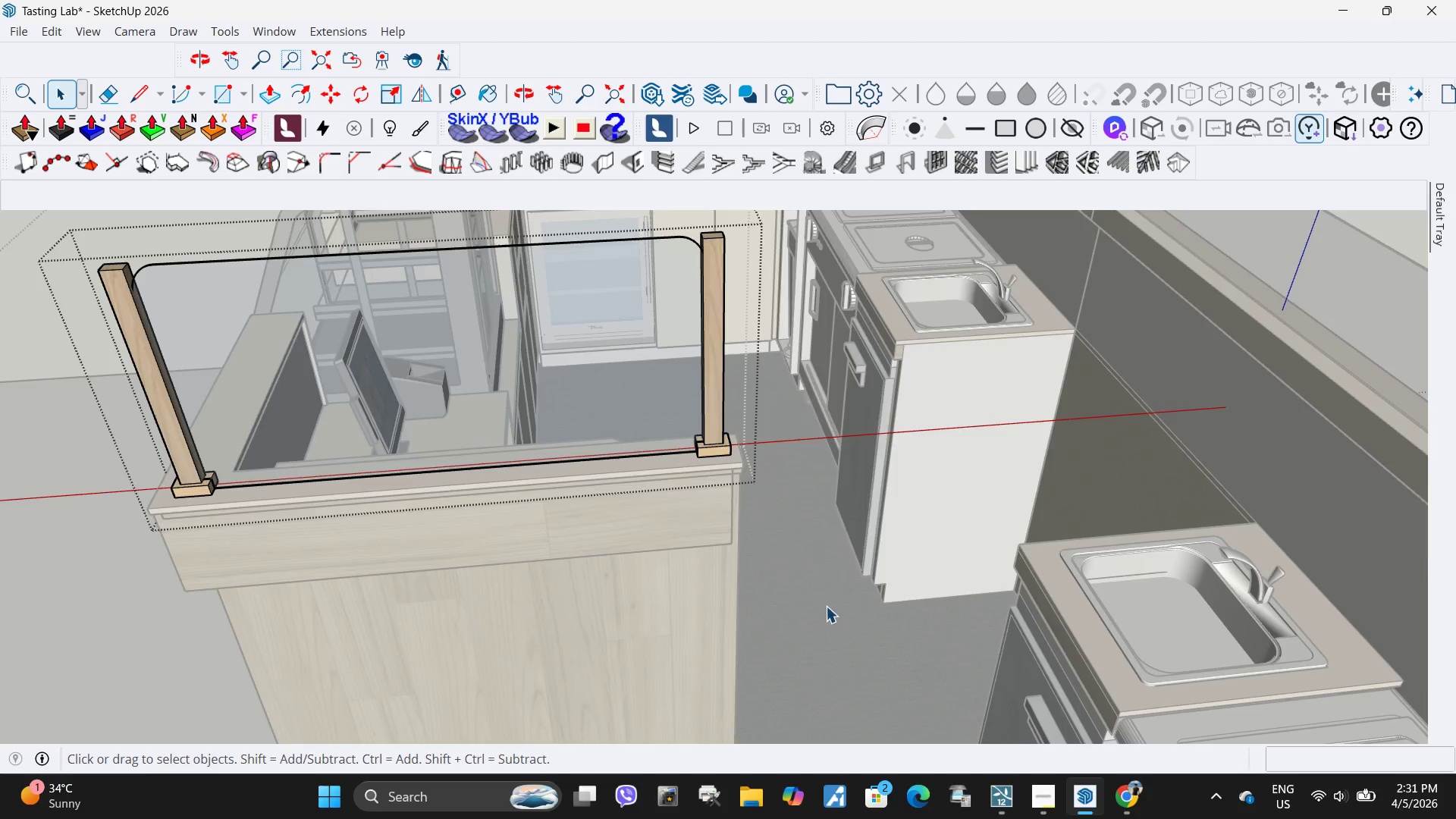 
key(Escape)
 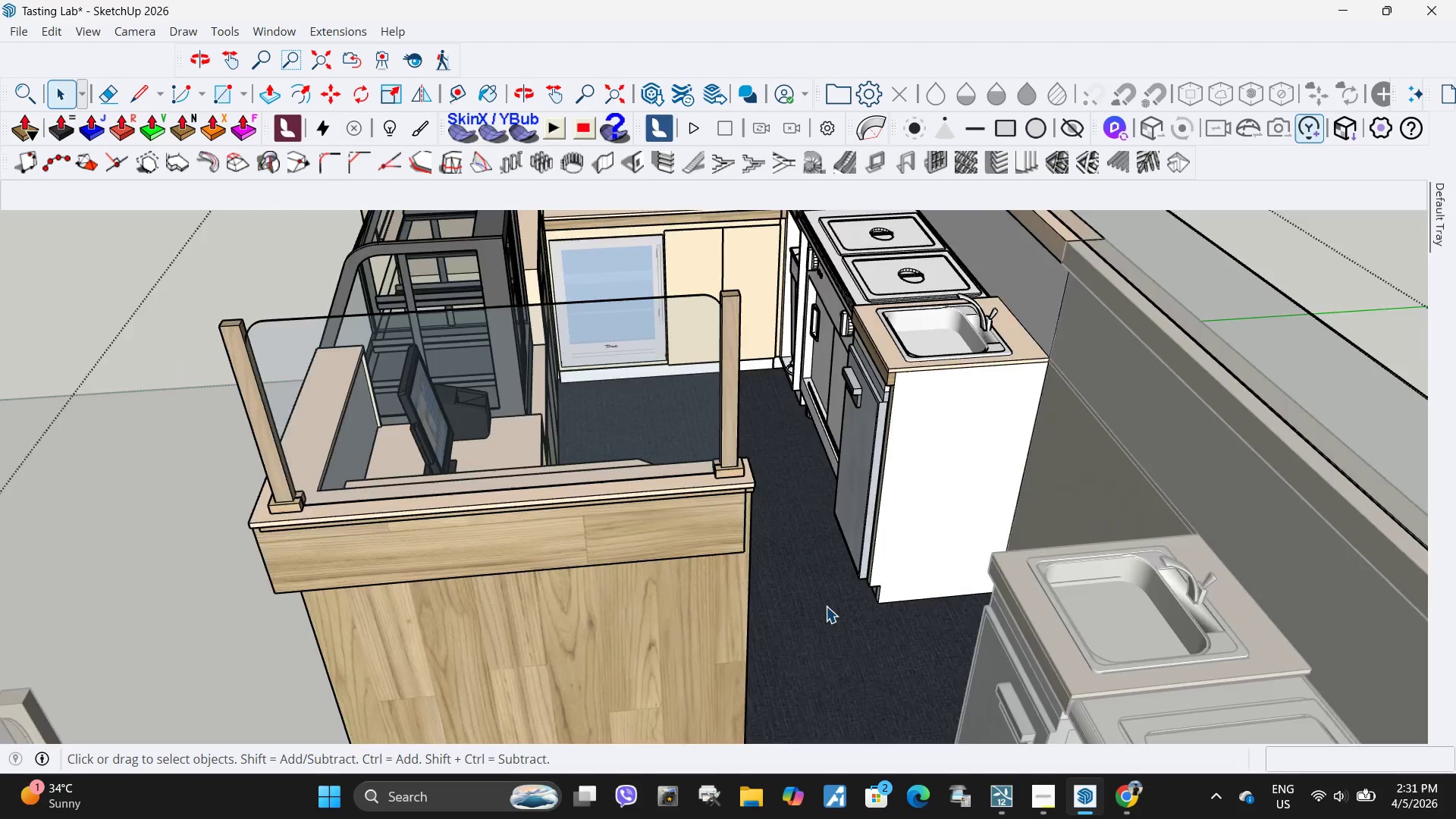 
key(Escape)
 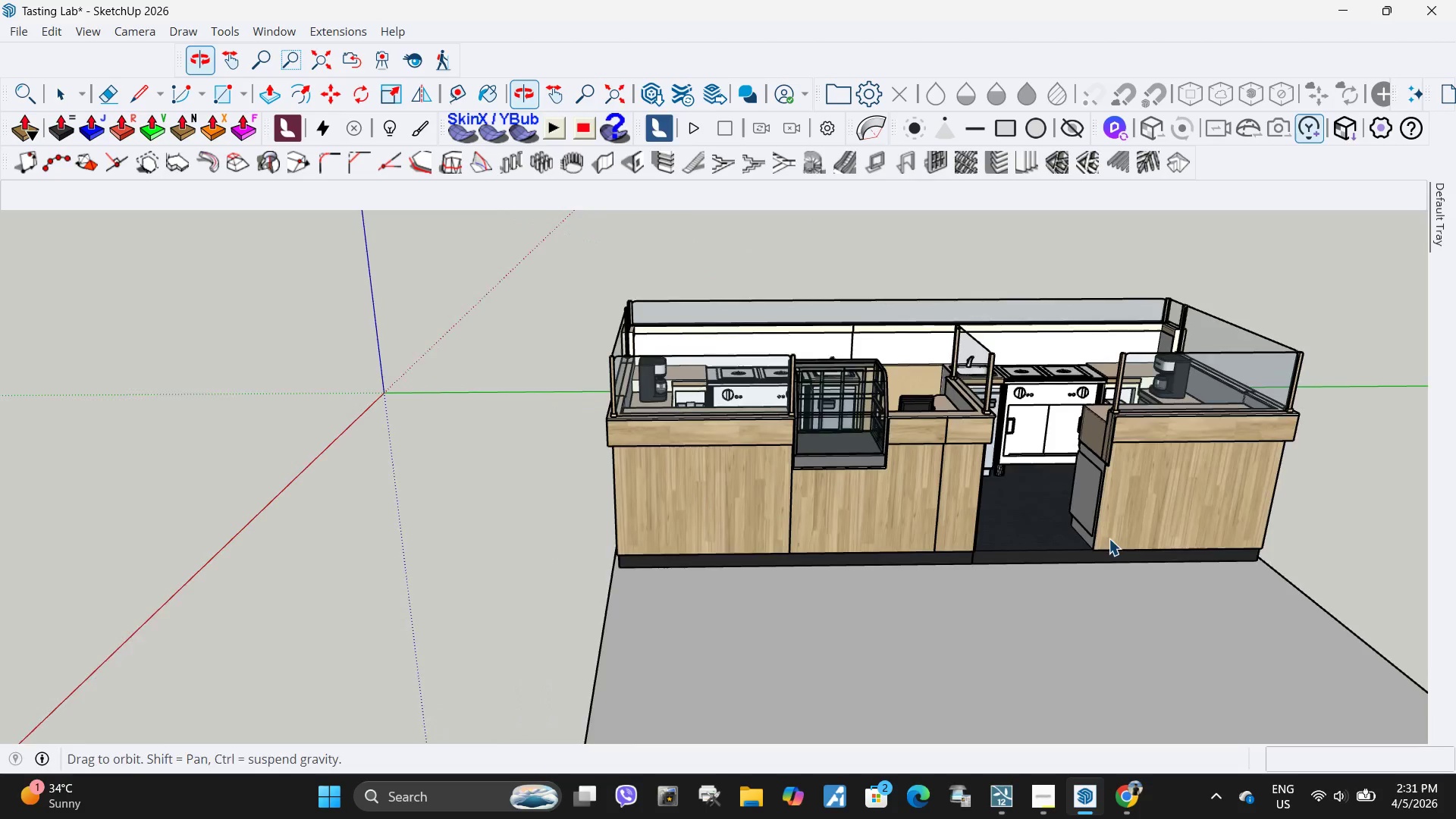 
scroll: coordinate [826, 606], scroll_direction: down, amount: 10.0
 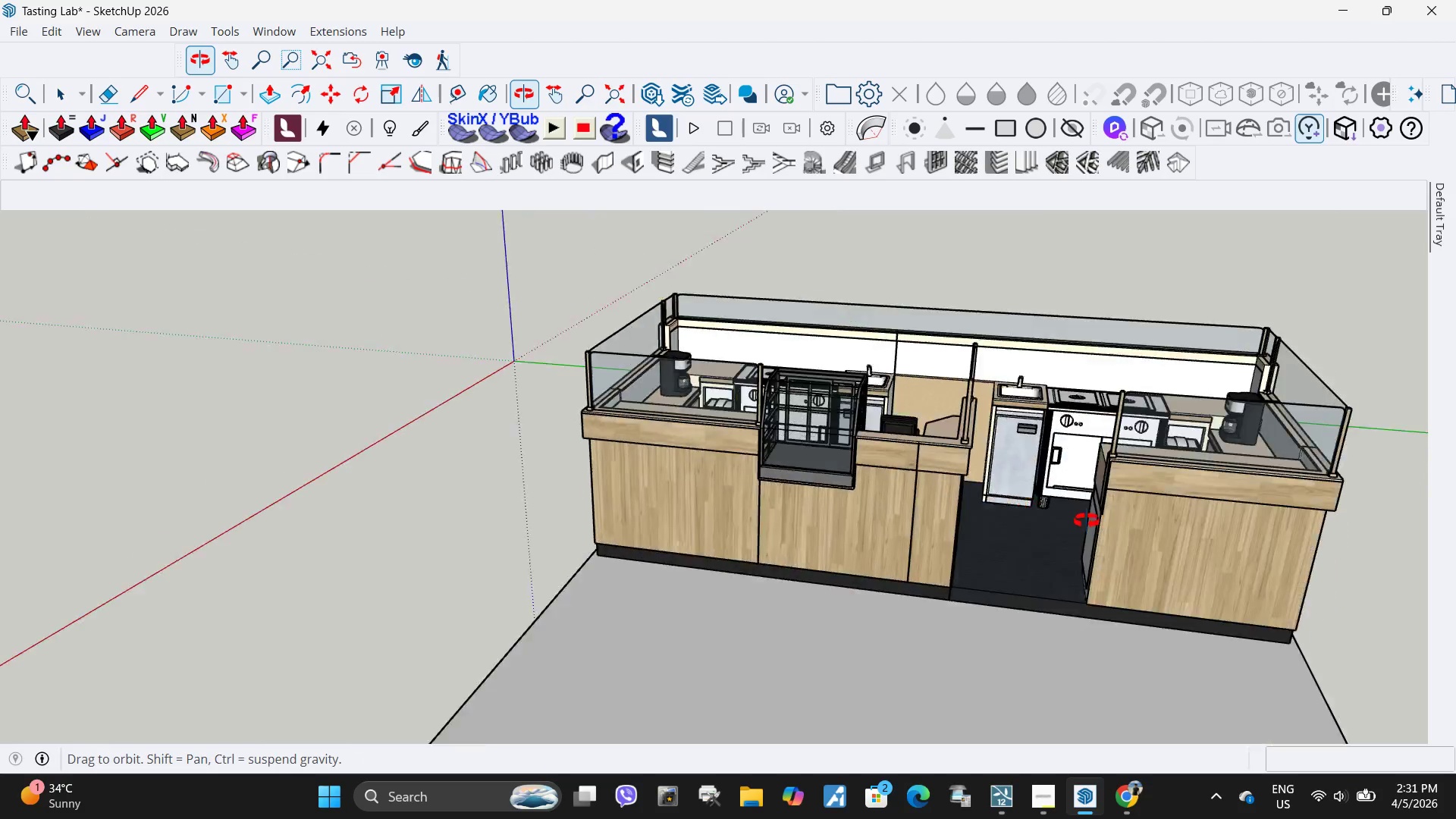 
left_click([741, 470])
 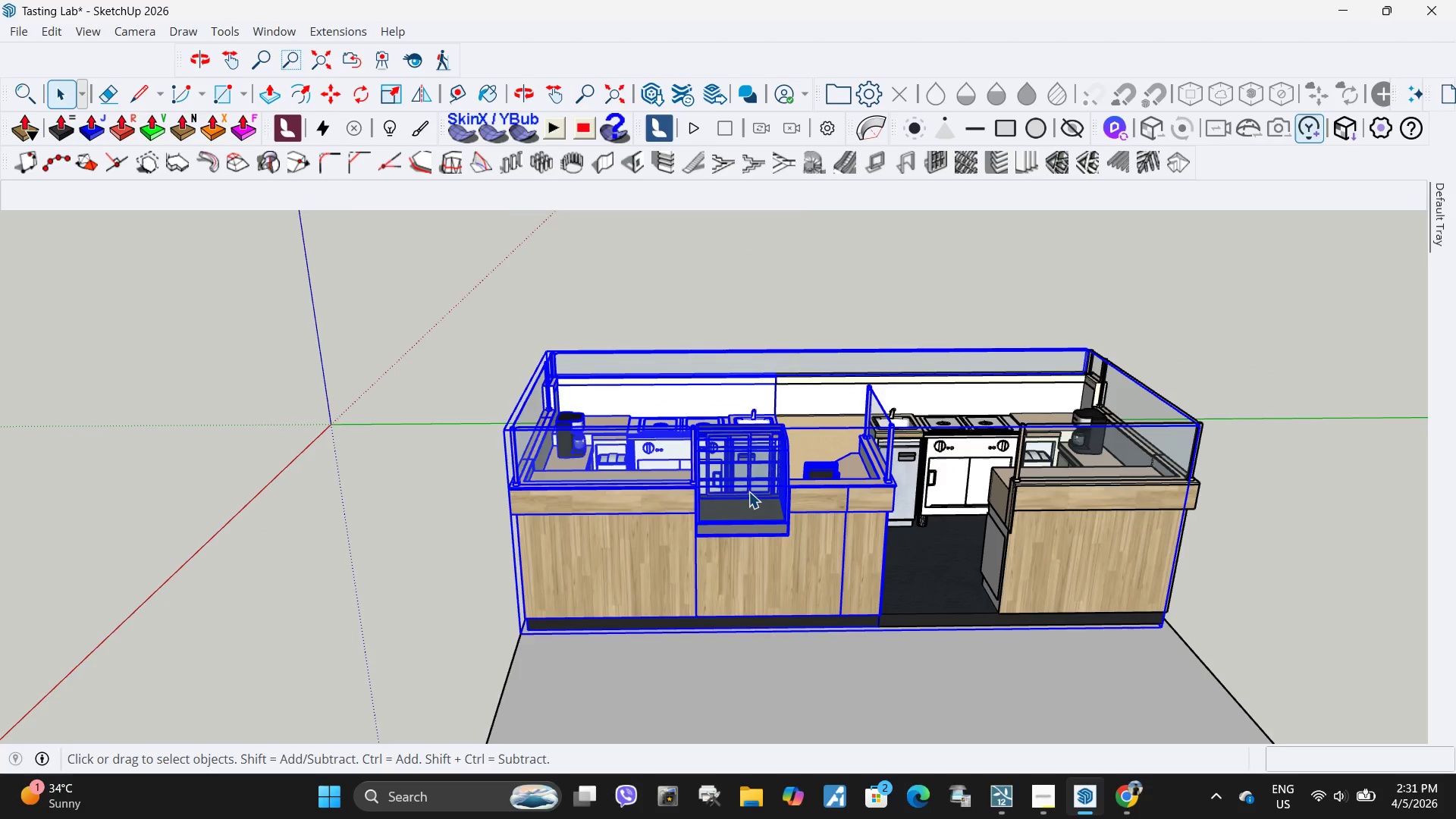 
scroll: coordinate [855, 432], scroll_direction: down, amount: 1.0
 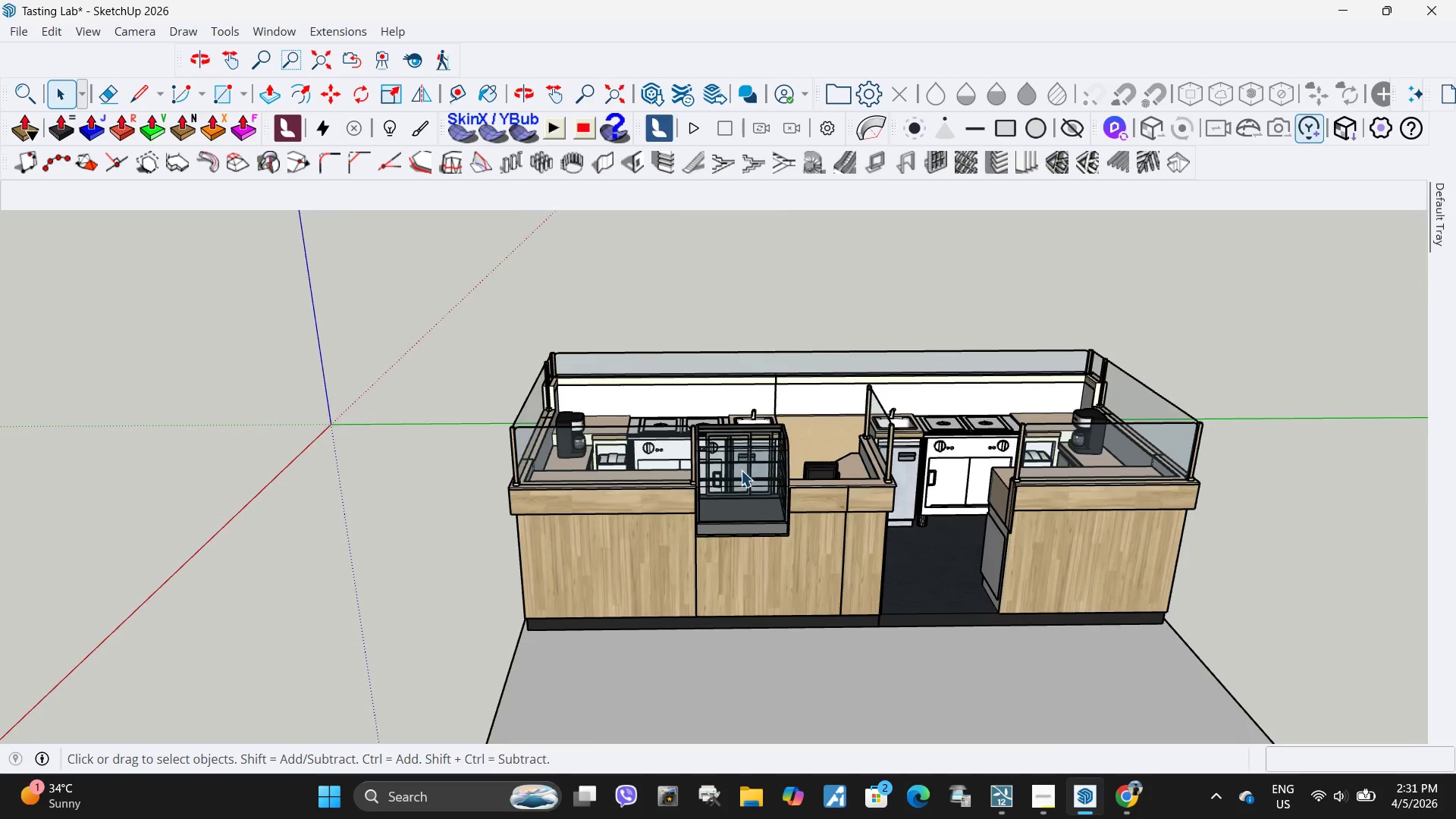 
double_click([748, 491])
 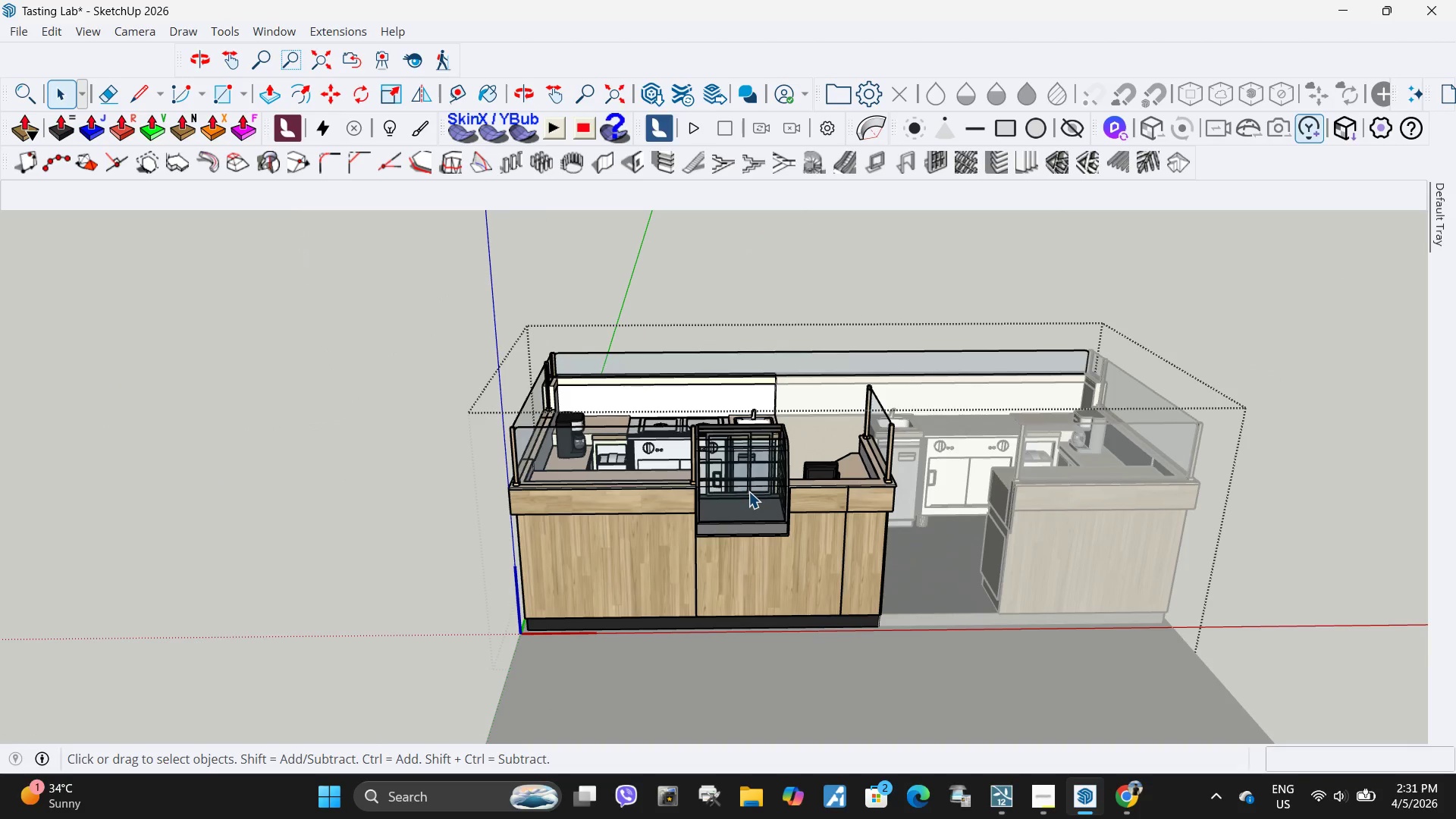 
triple_click([748, 491])
 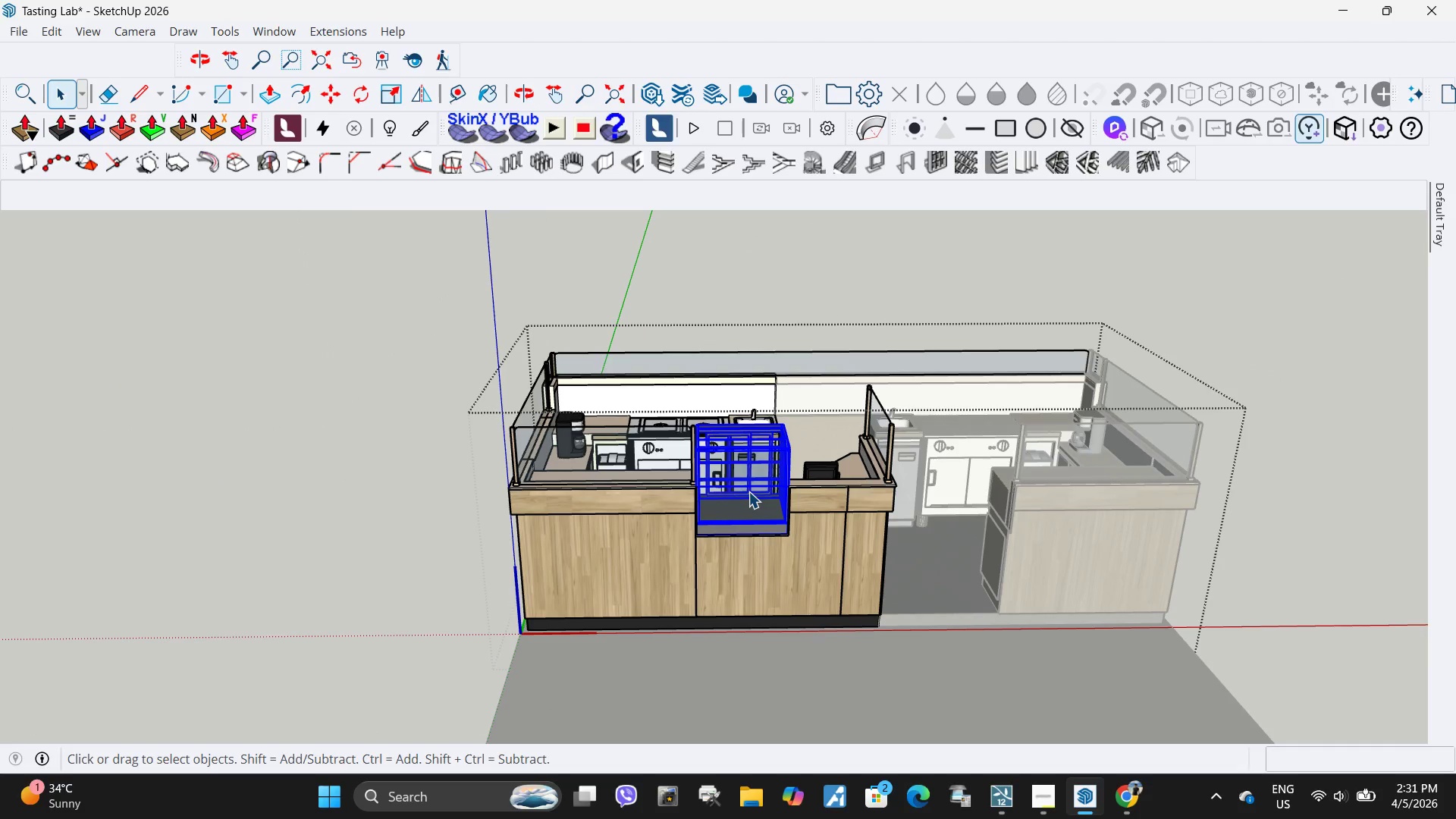 
key(Delete)
 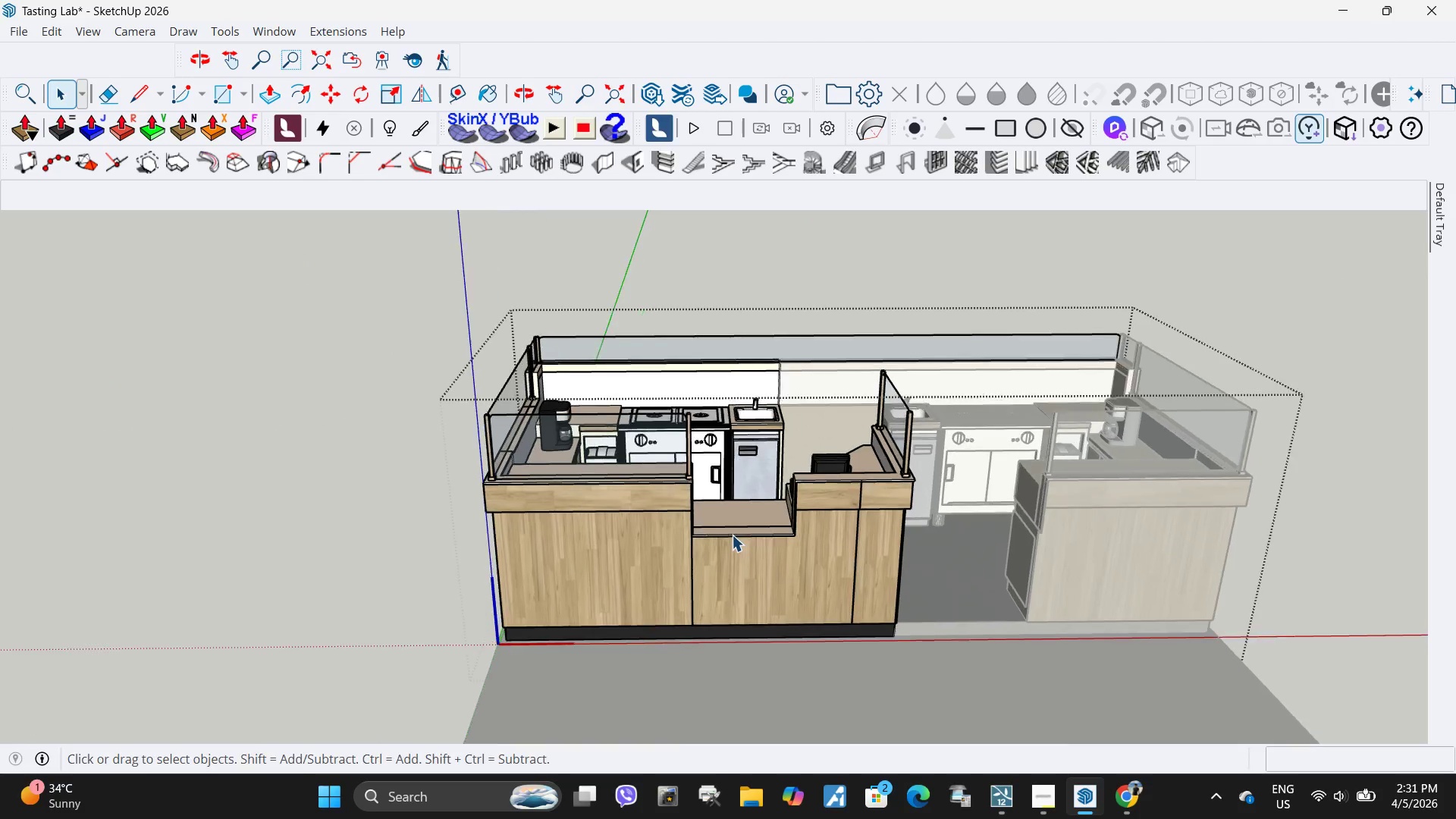 
double_click([653, 578])
 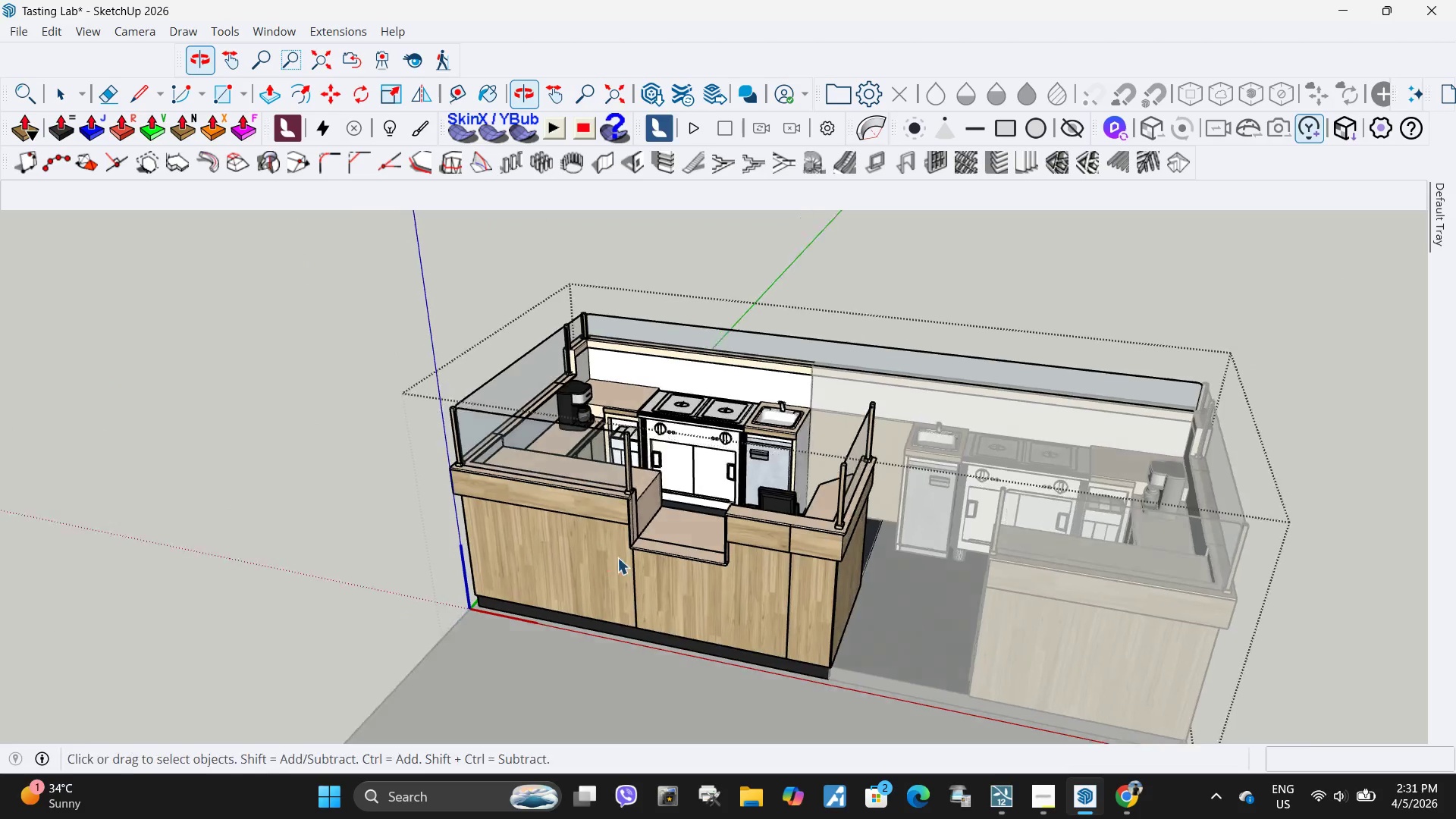 
scroll: coordinate [698, 575], scroll_direction: up, amount: 9.0
 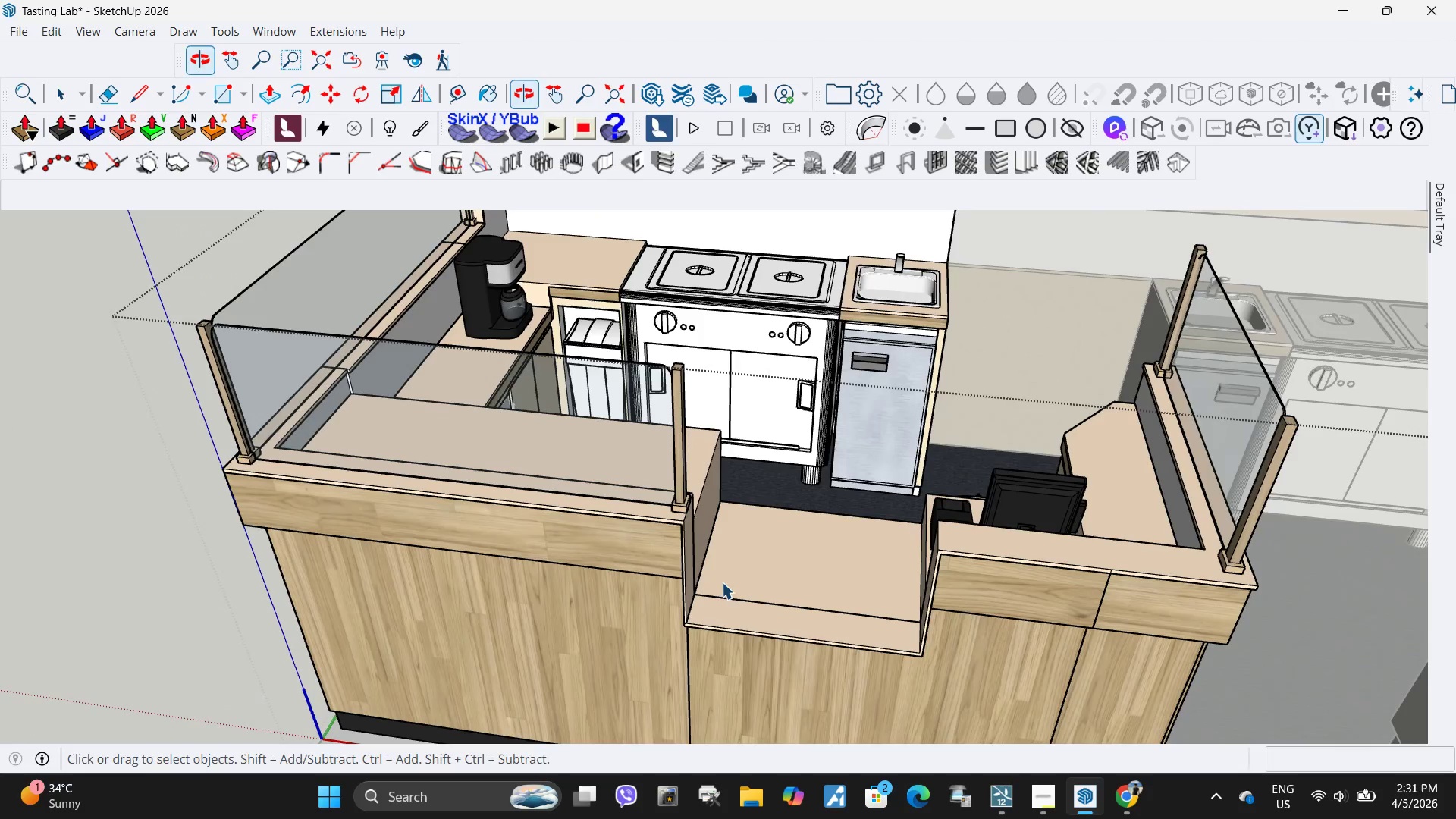 
left_click([742, 614])
 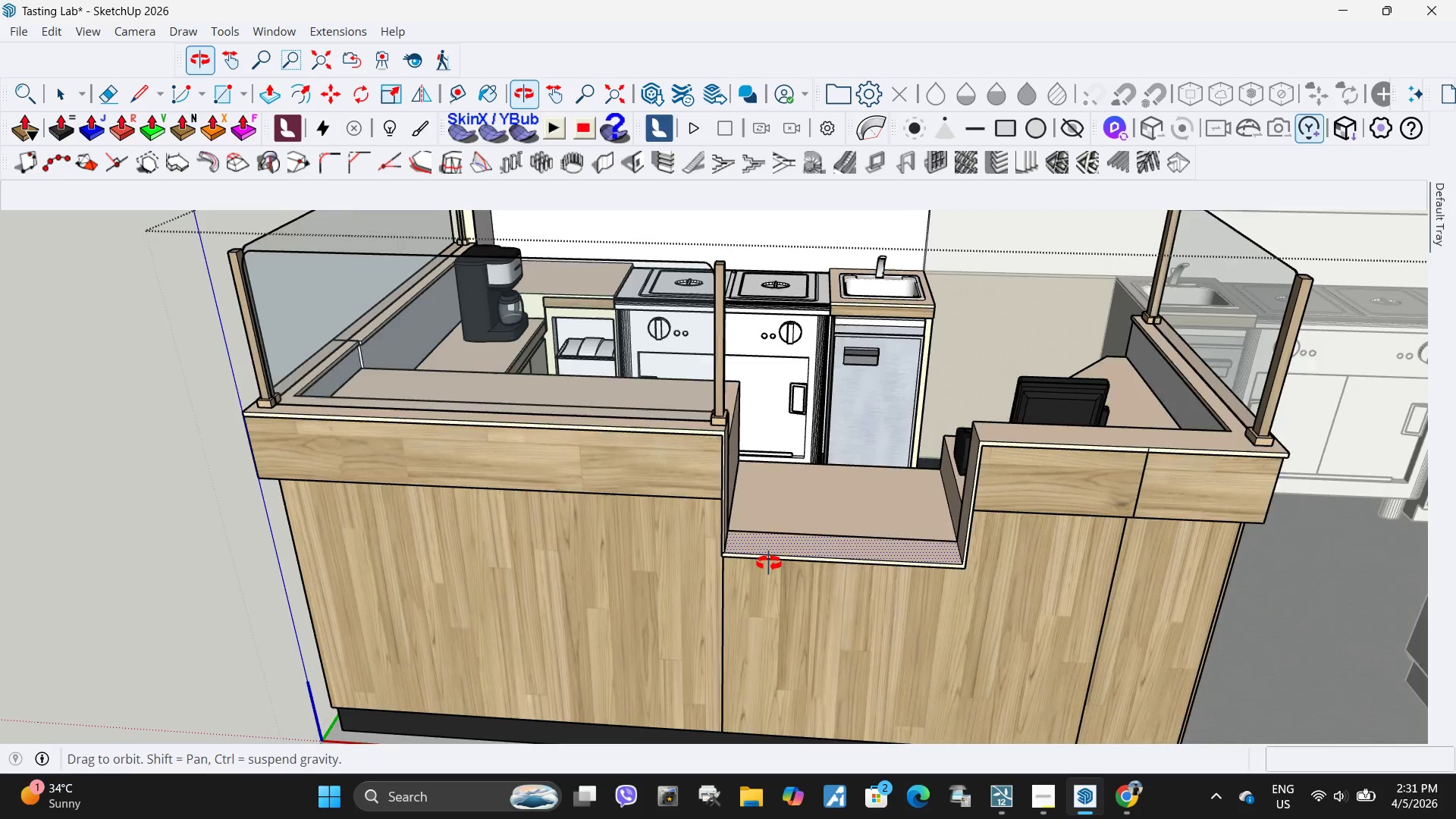 
left_click_drag(start_coordinate=[708, 494], to_coordinate=[1102, 615])
 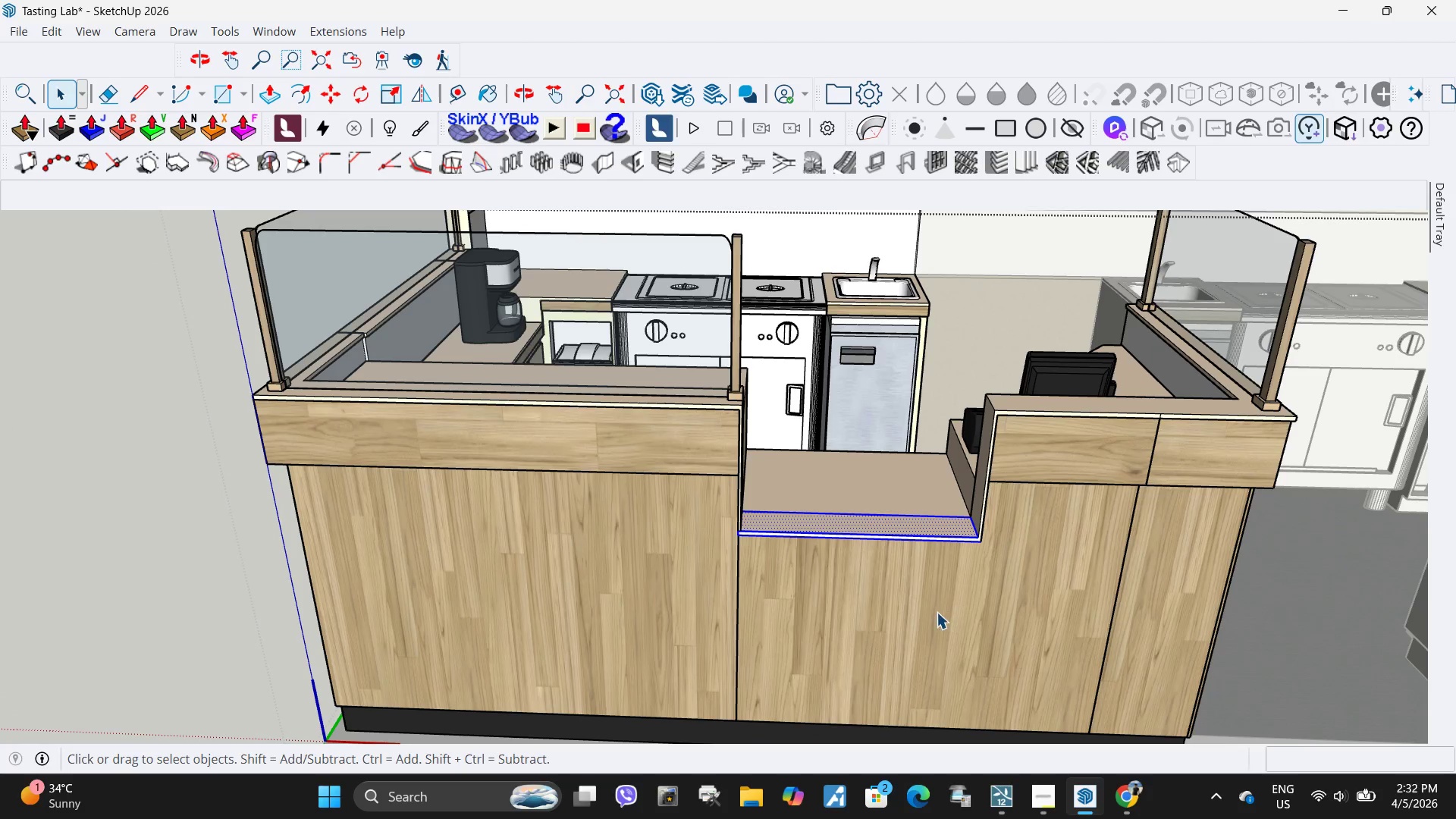 
key(M)
 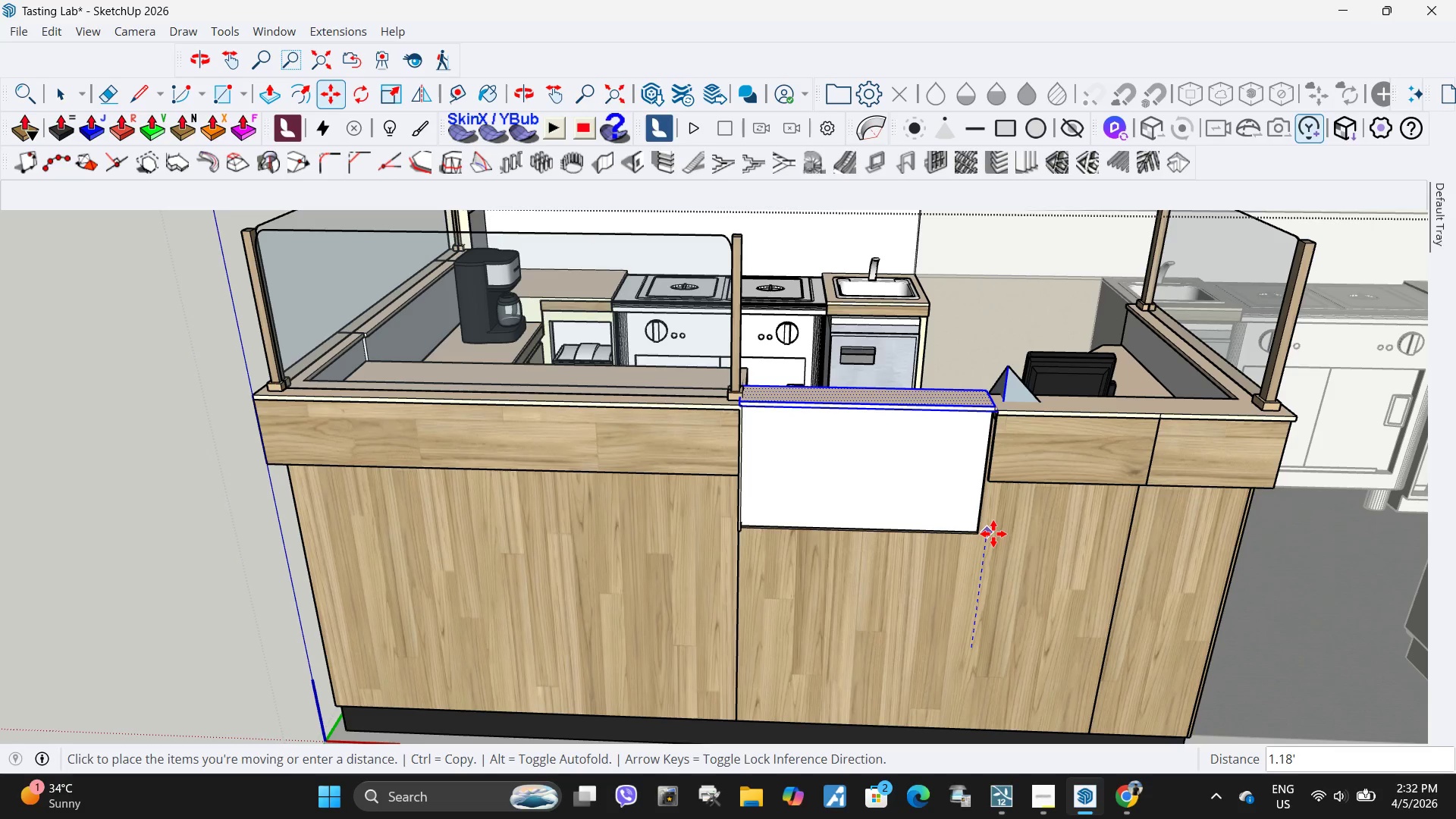 
key(Escape)
 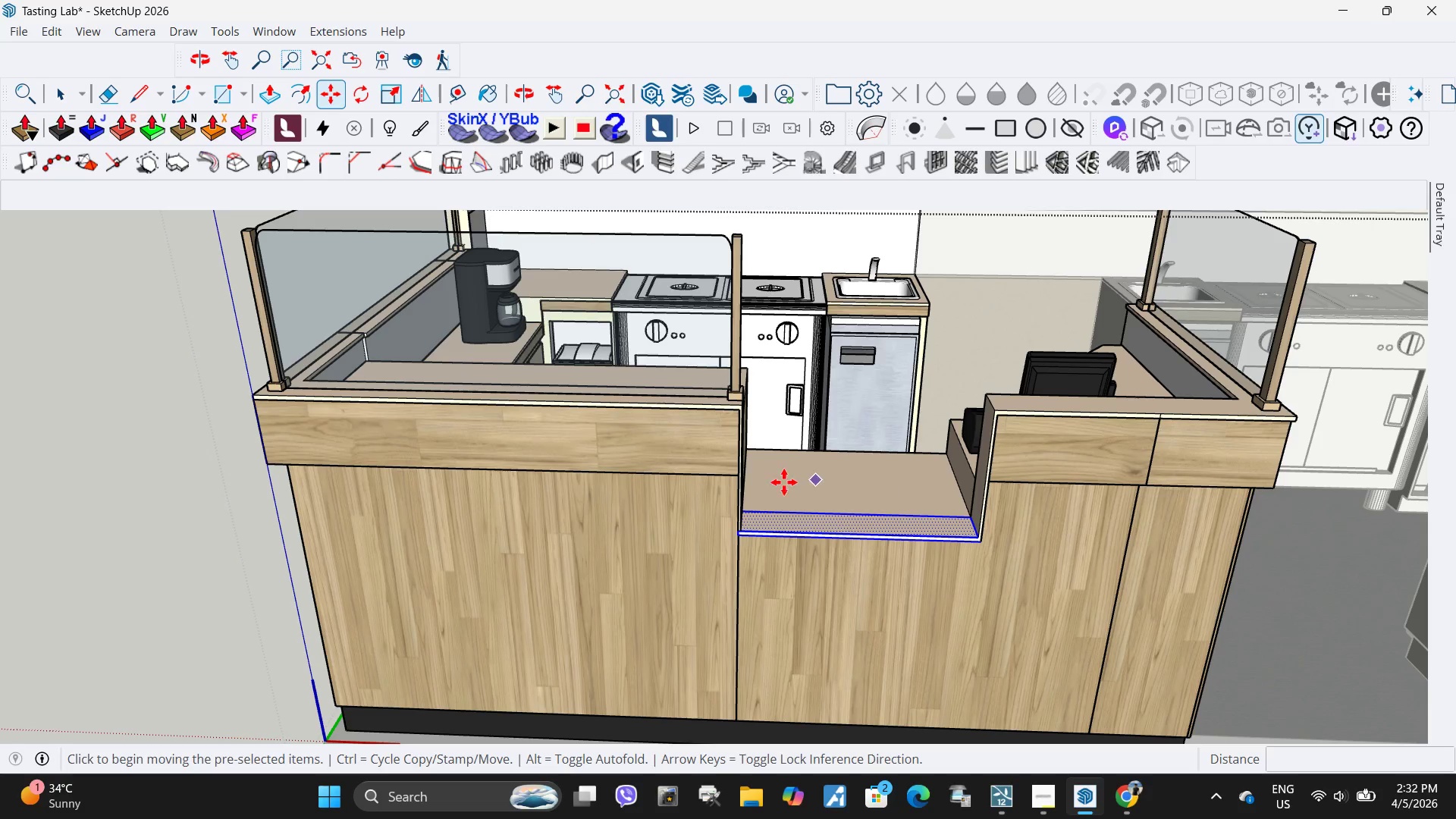 
key(Space)
 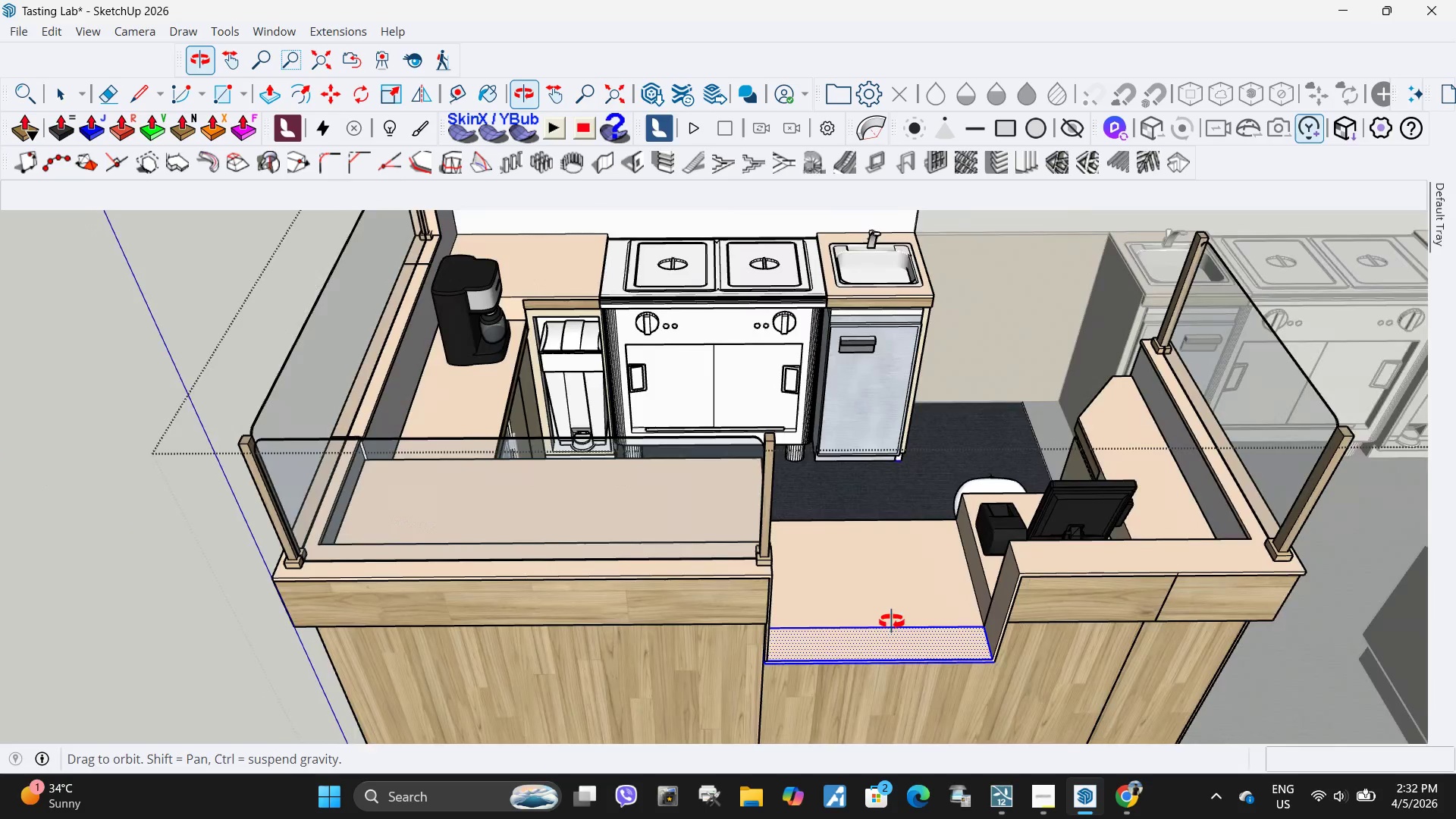 
scroll: coordinate [794, 619], scroll_direction: down, amount: 2.0
 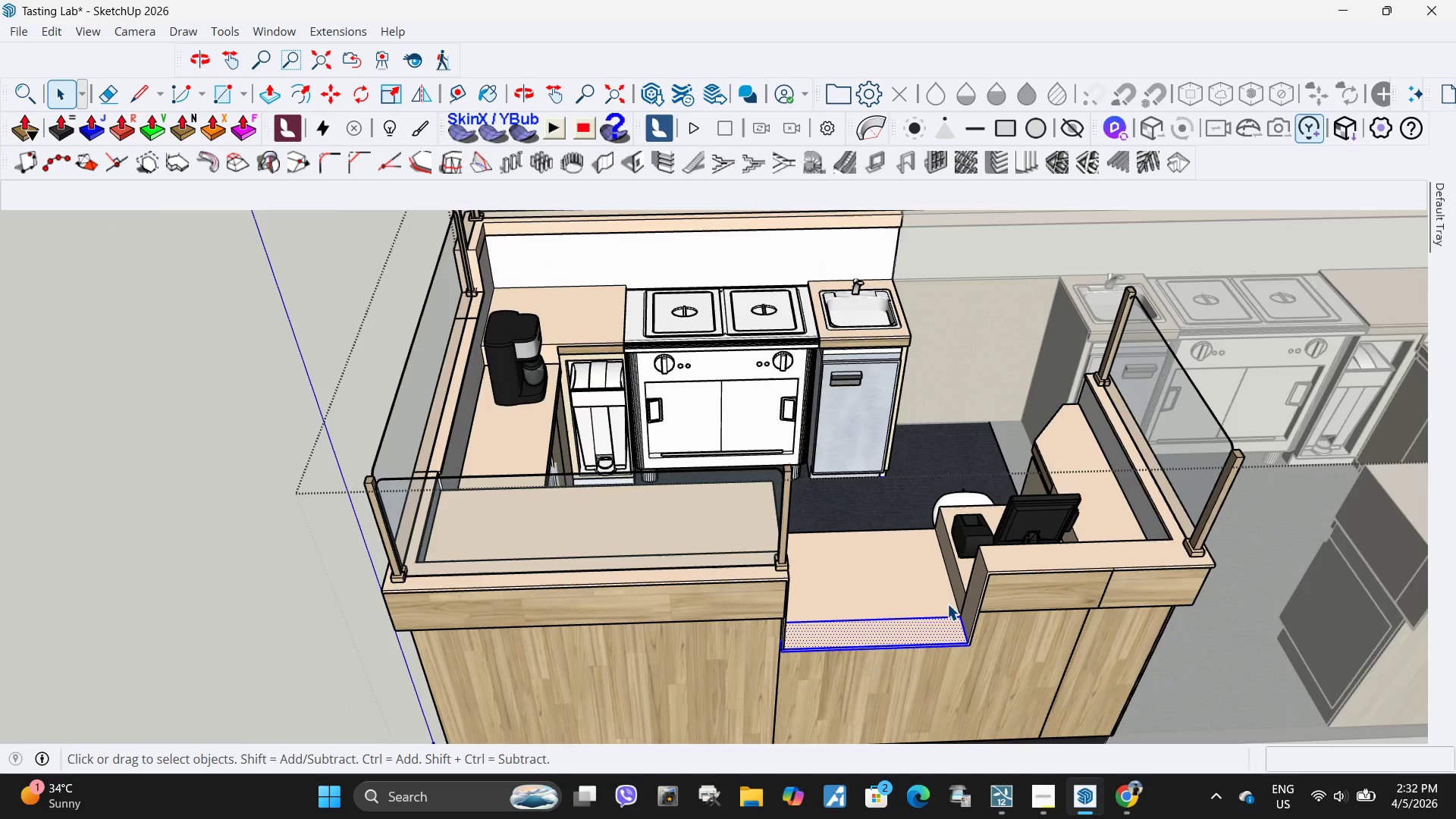 
scroll: coordinate [835, 586], scroll_direction: up, amount: 8.0
 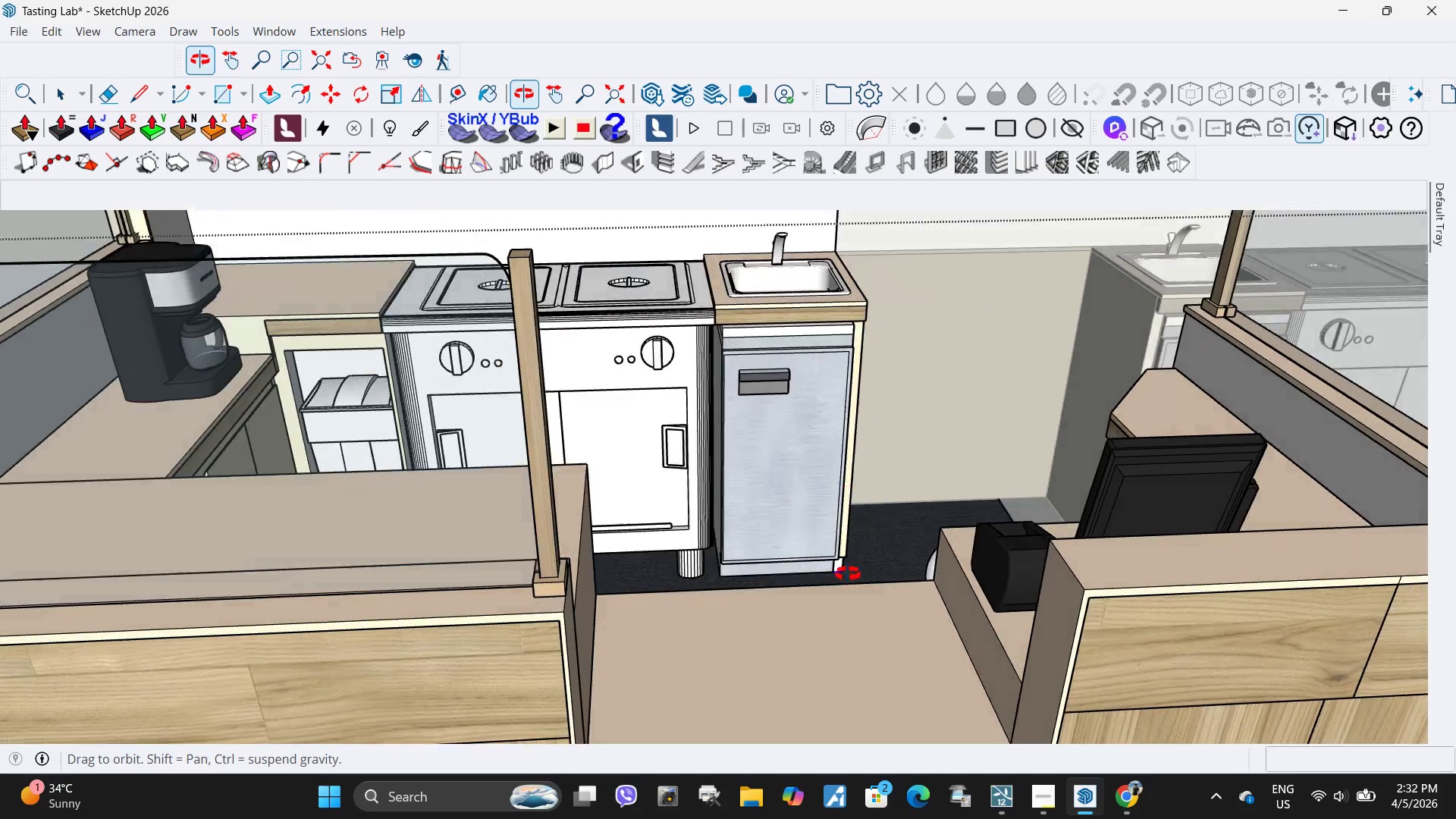 
scroll: coordinate [792, 479], scroll_direction: down, amount: 4.0
 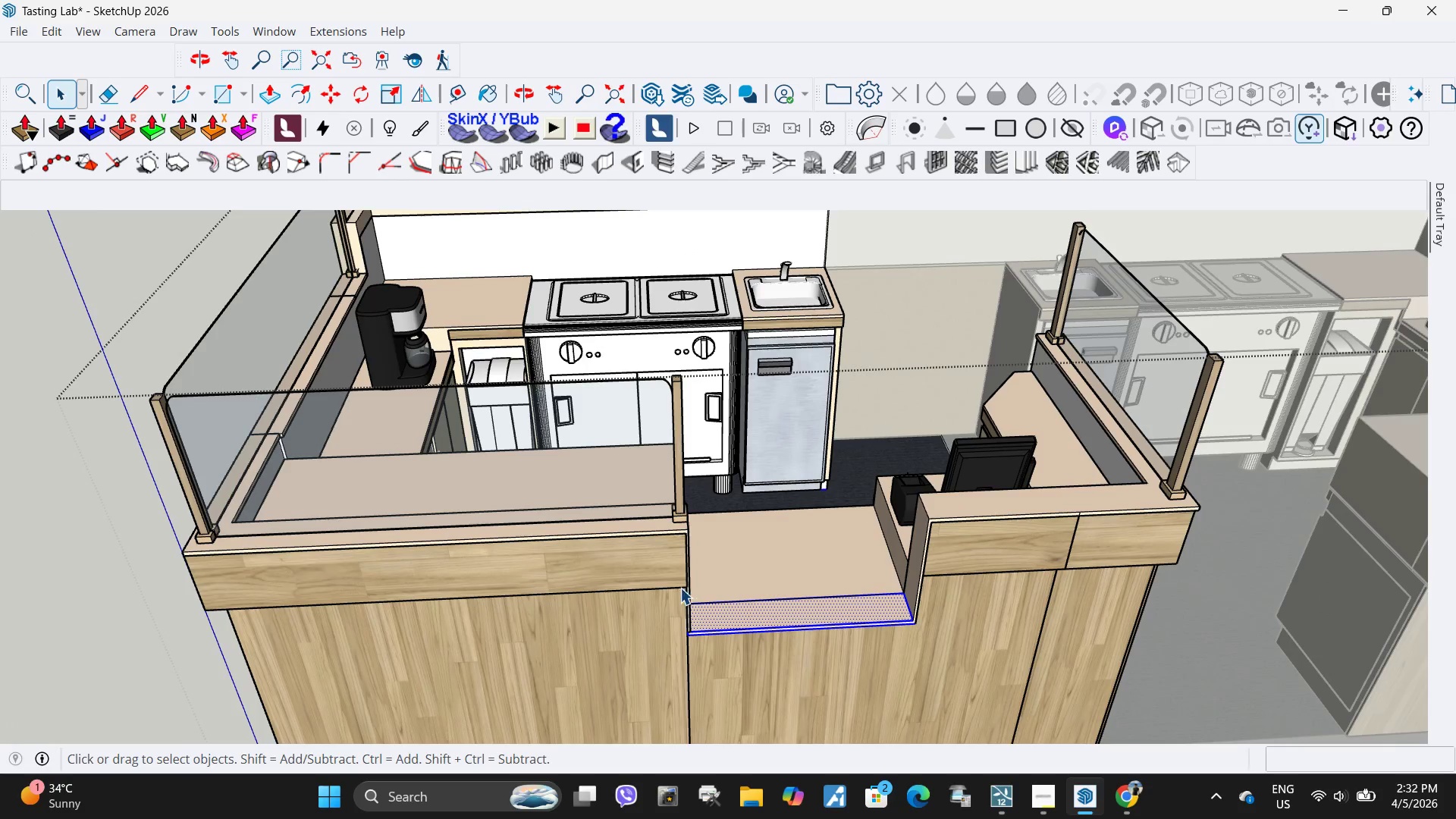 
left_click_drag(start_coordinate=[680, 598], to_coordinate=[929, 664])
 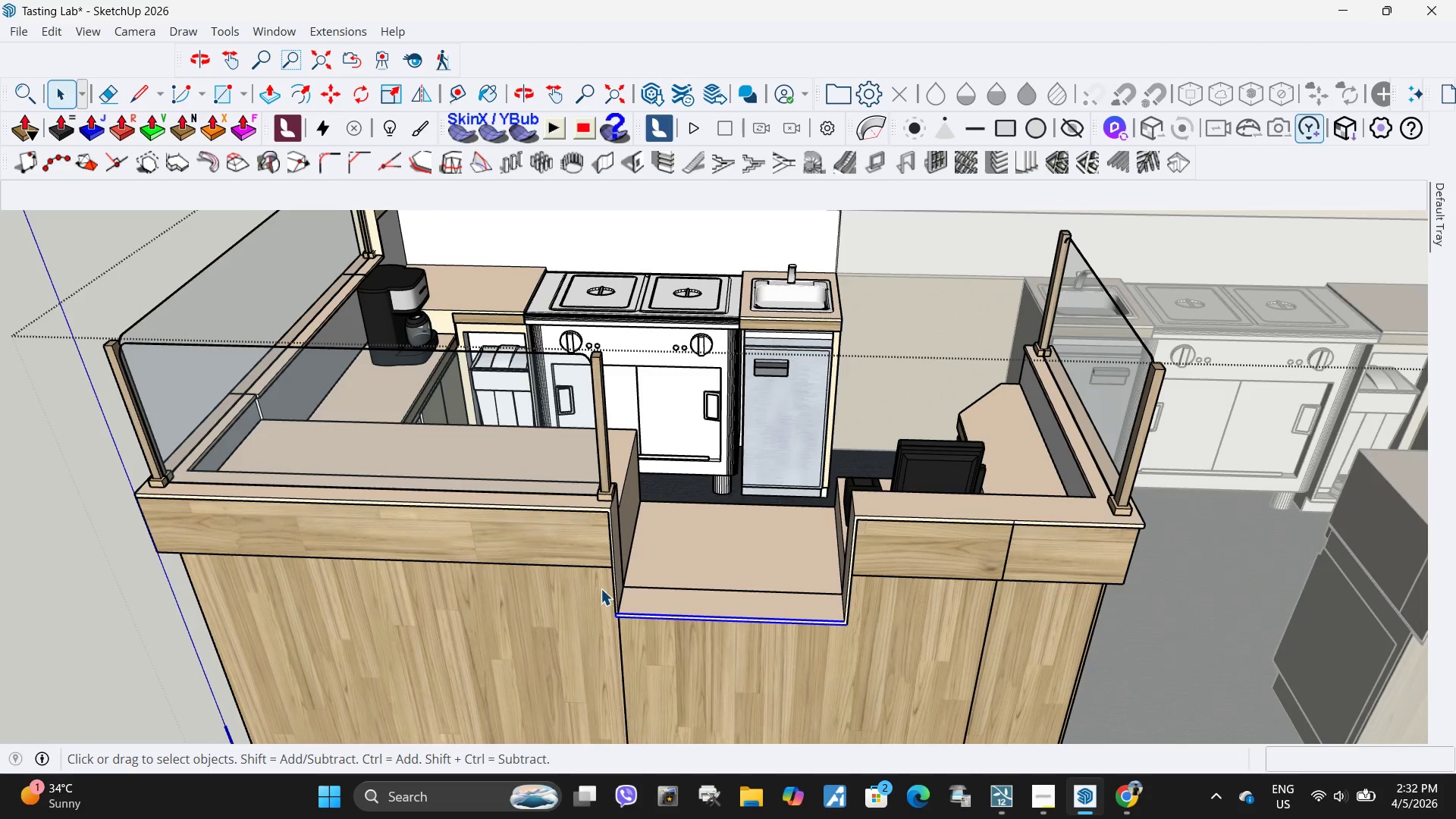 
left_click_drag(start_coordinate=[608, 581], to_coordinate=[868, 657])
 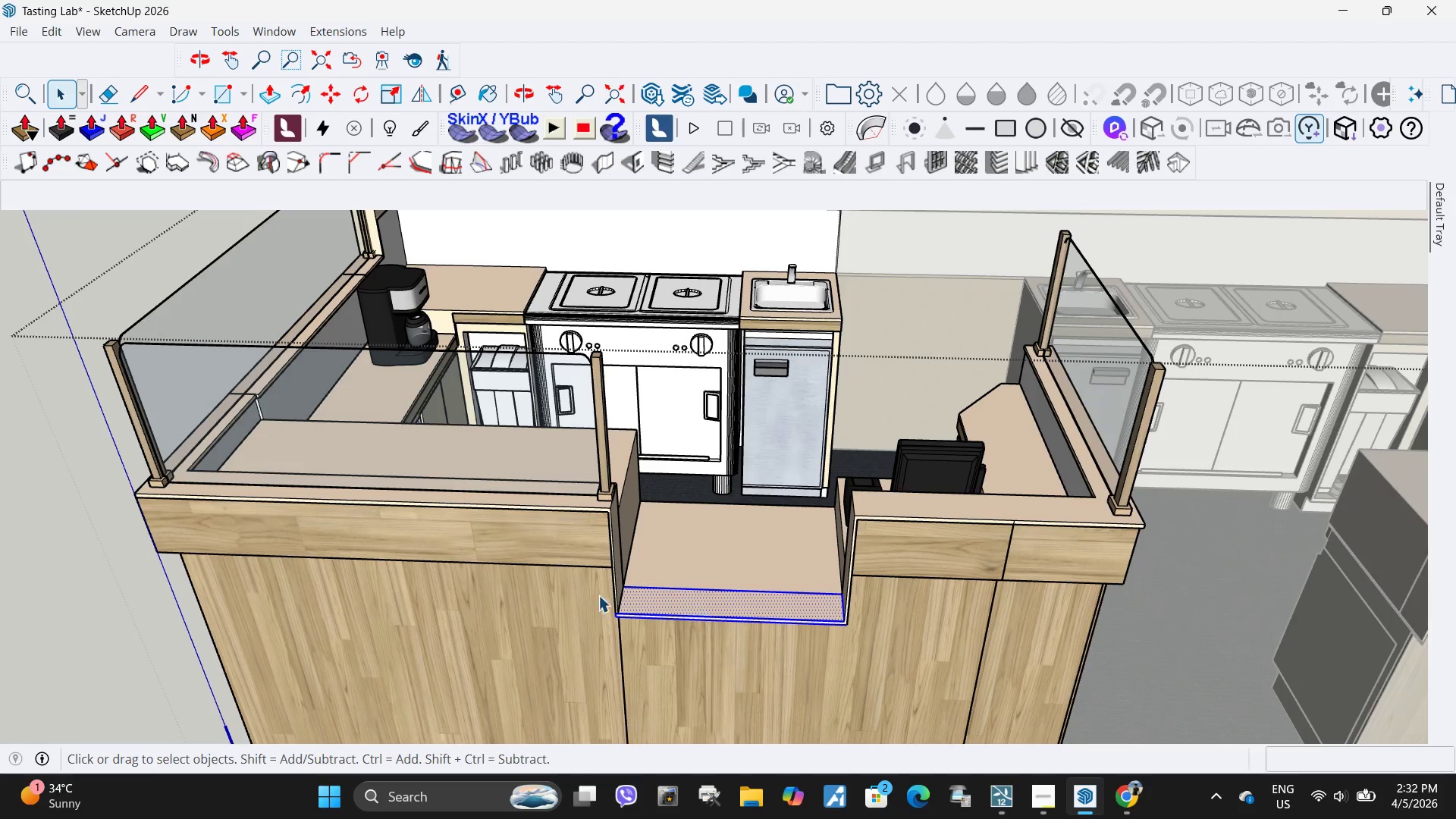 
scroll: coordinate [626, 598], scroll_direction: up, amount: 7.0
 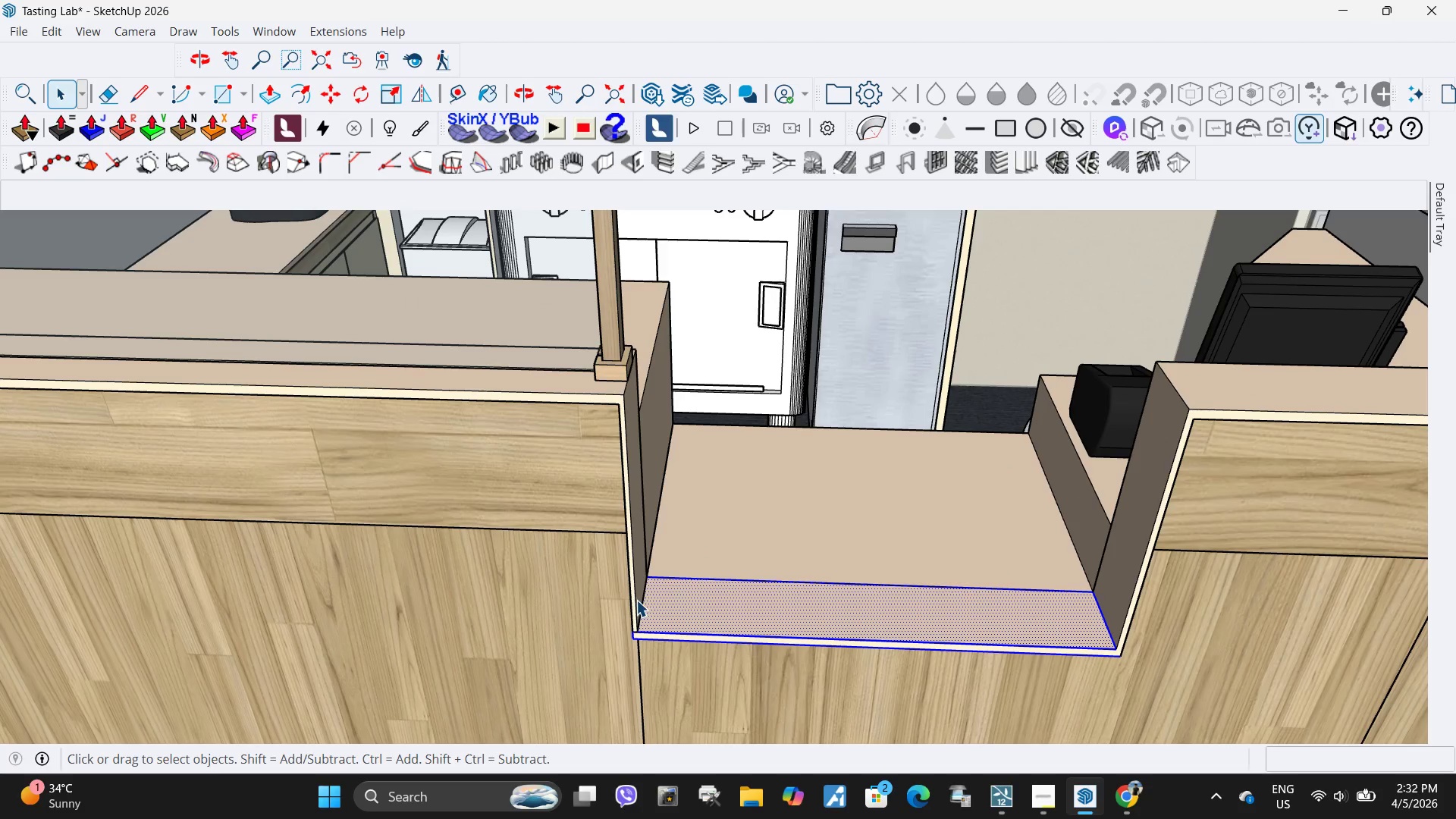 
key(M)
 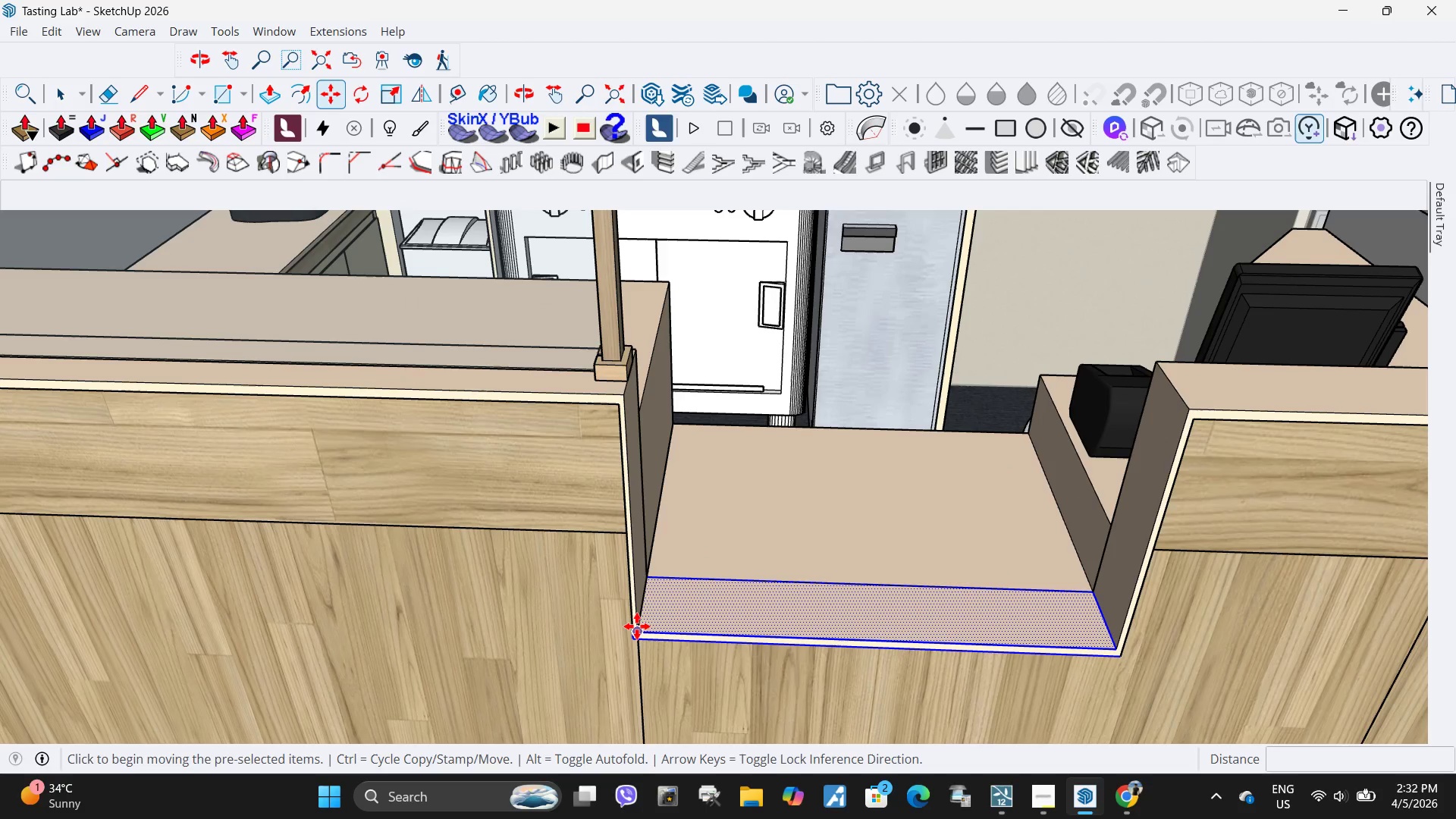 
left_click([637, 626])
 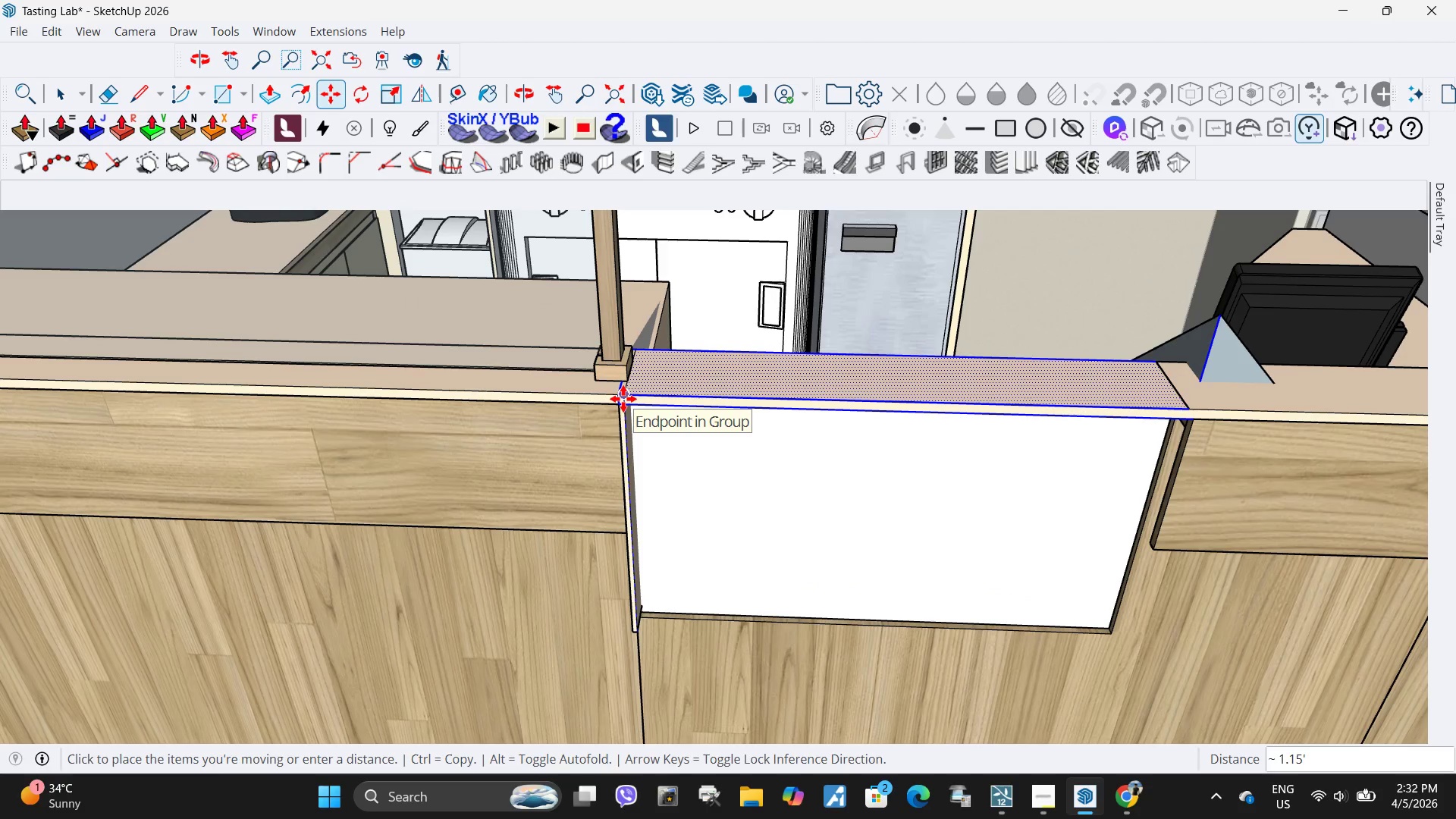 
left_click([623, 399])
 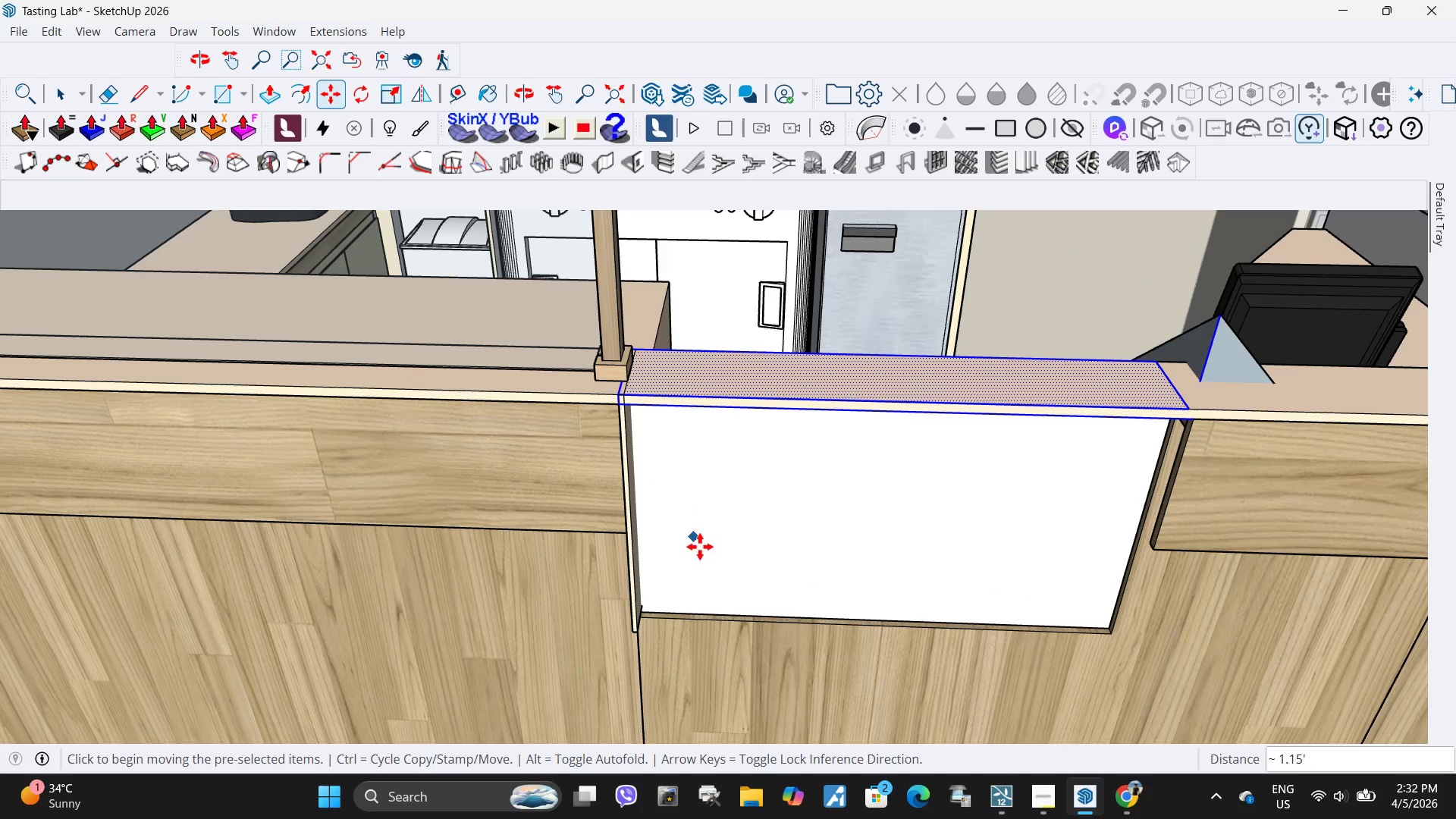 
scroll: coordinate [700, 547], scroll_direction: down, amount: 3.0
 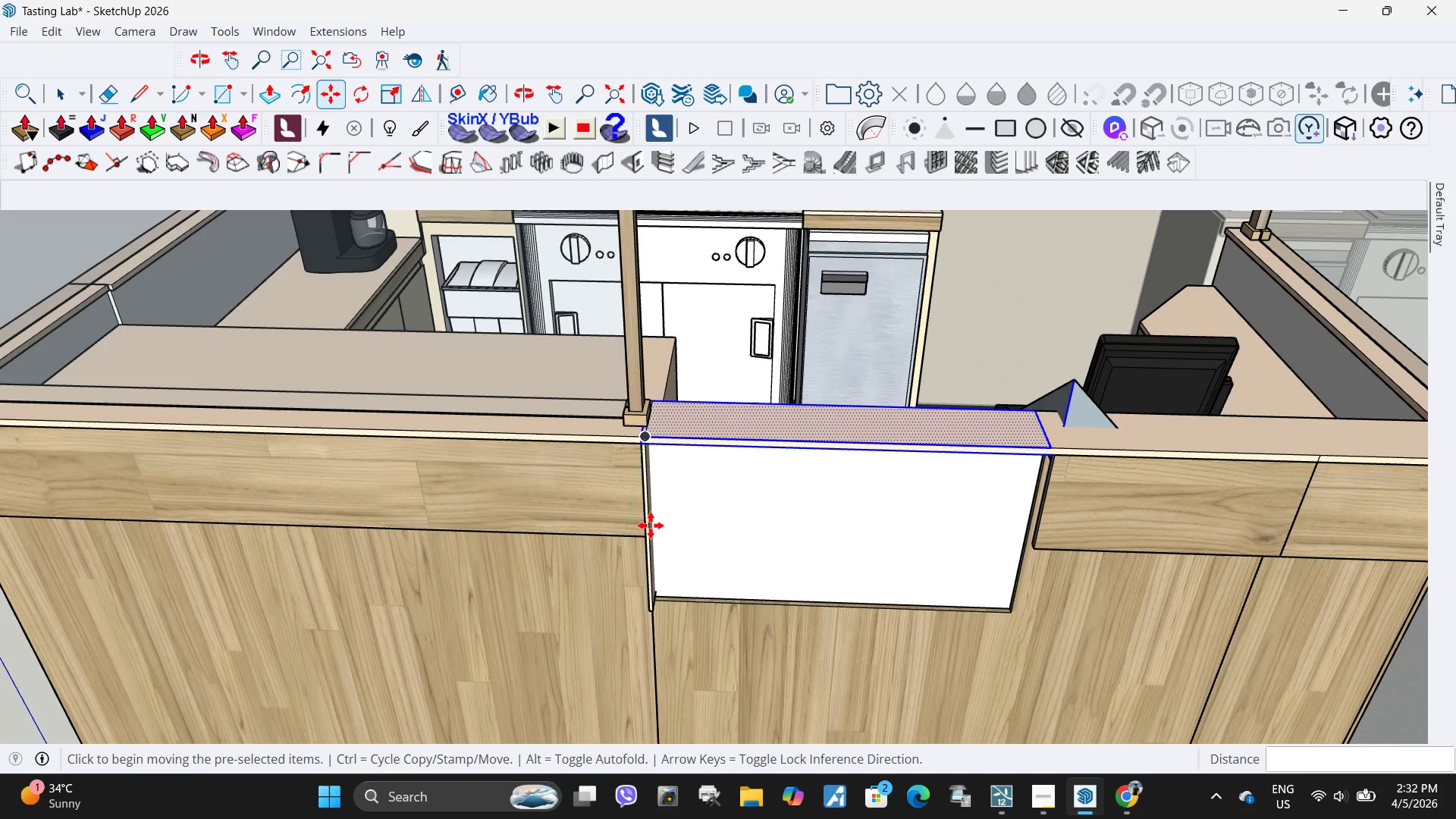 
key(Space)
 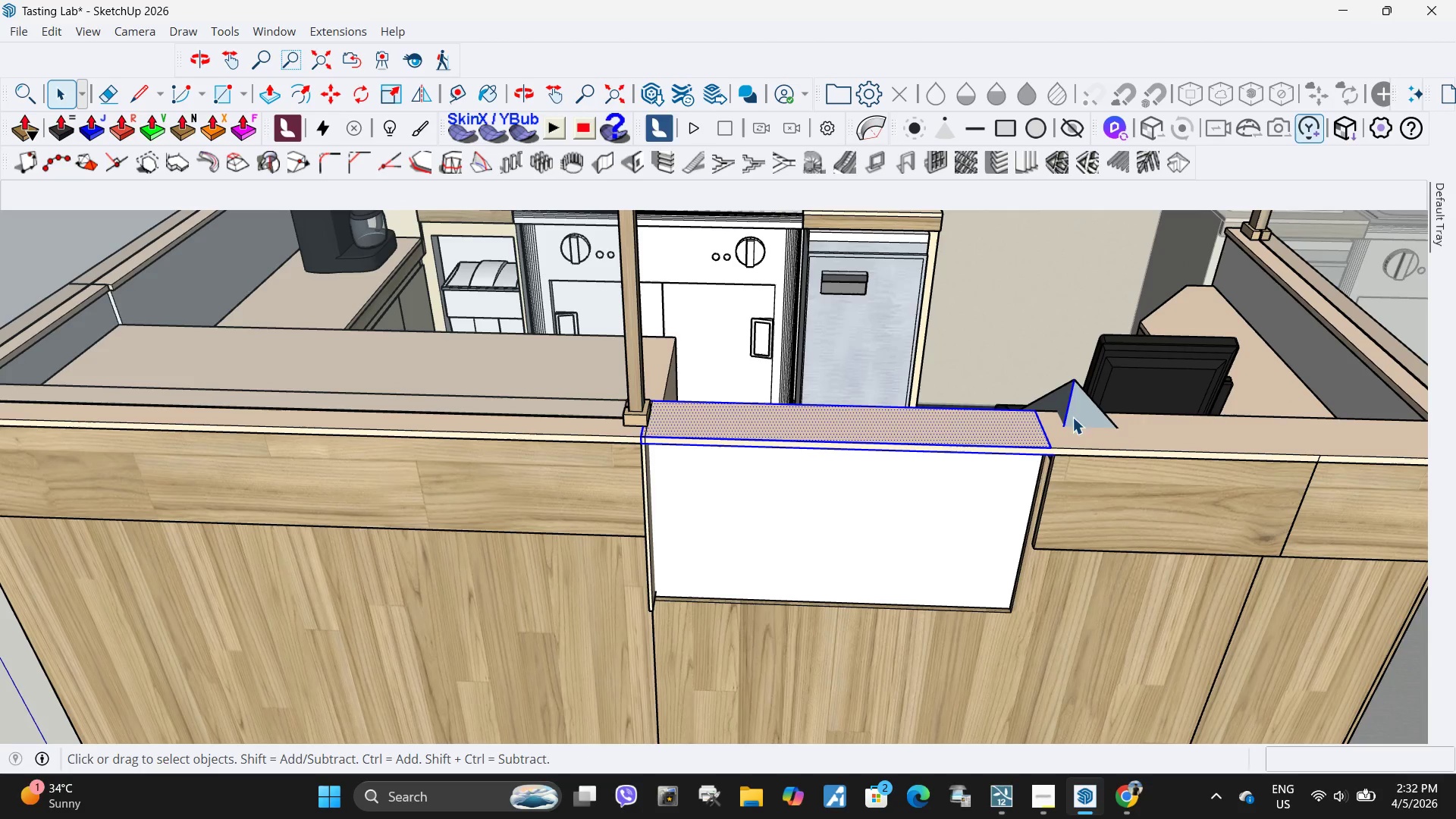 
left_click([1078, 415])
 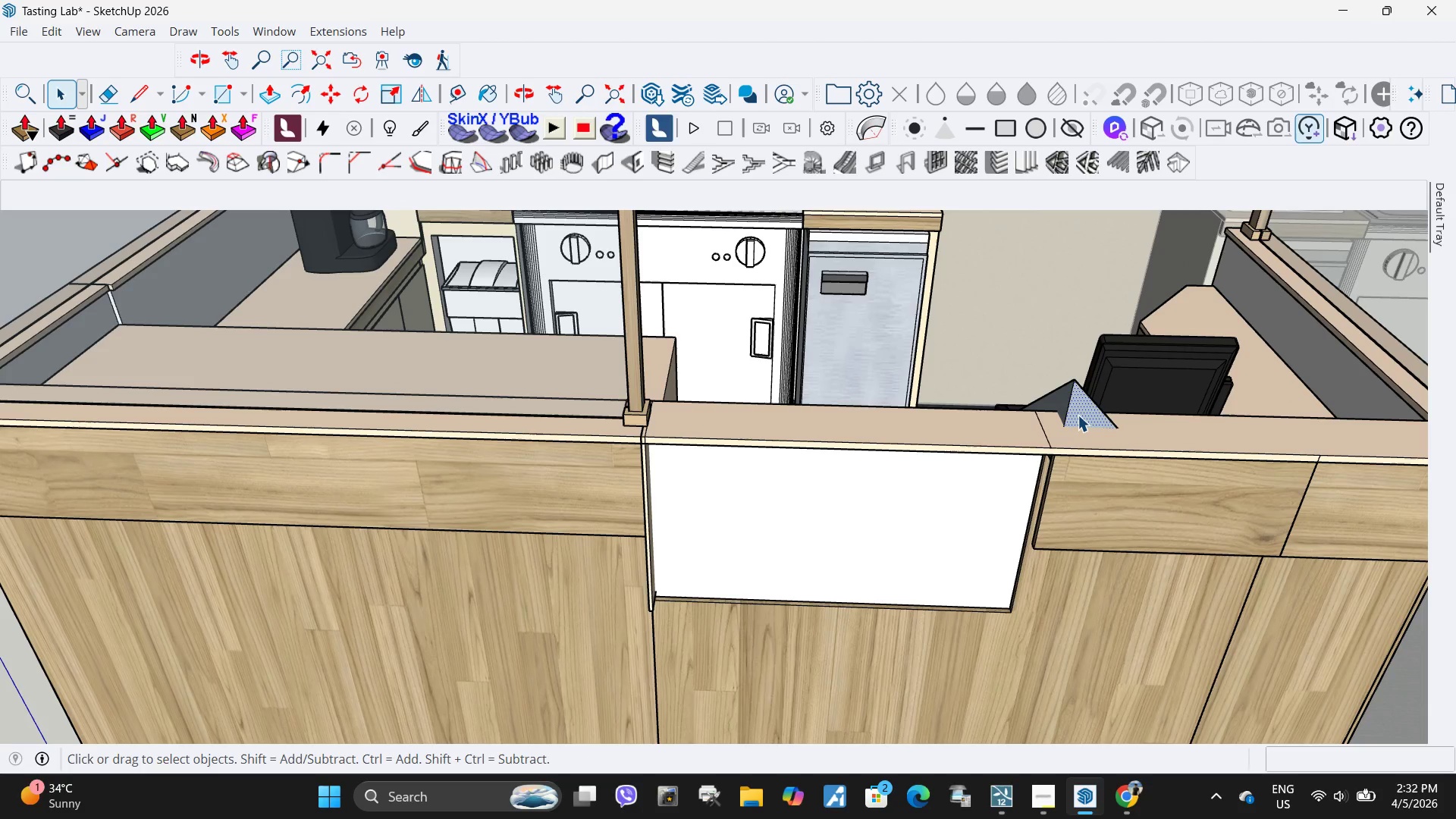 
key(Delete)
 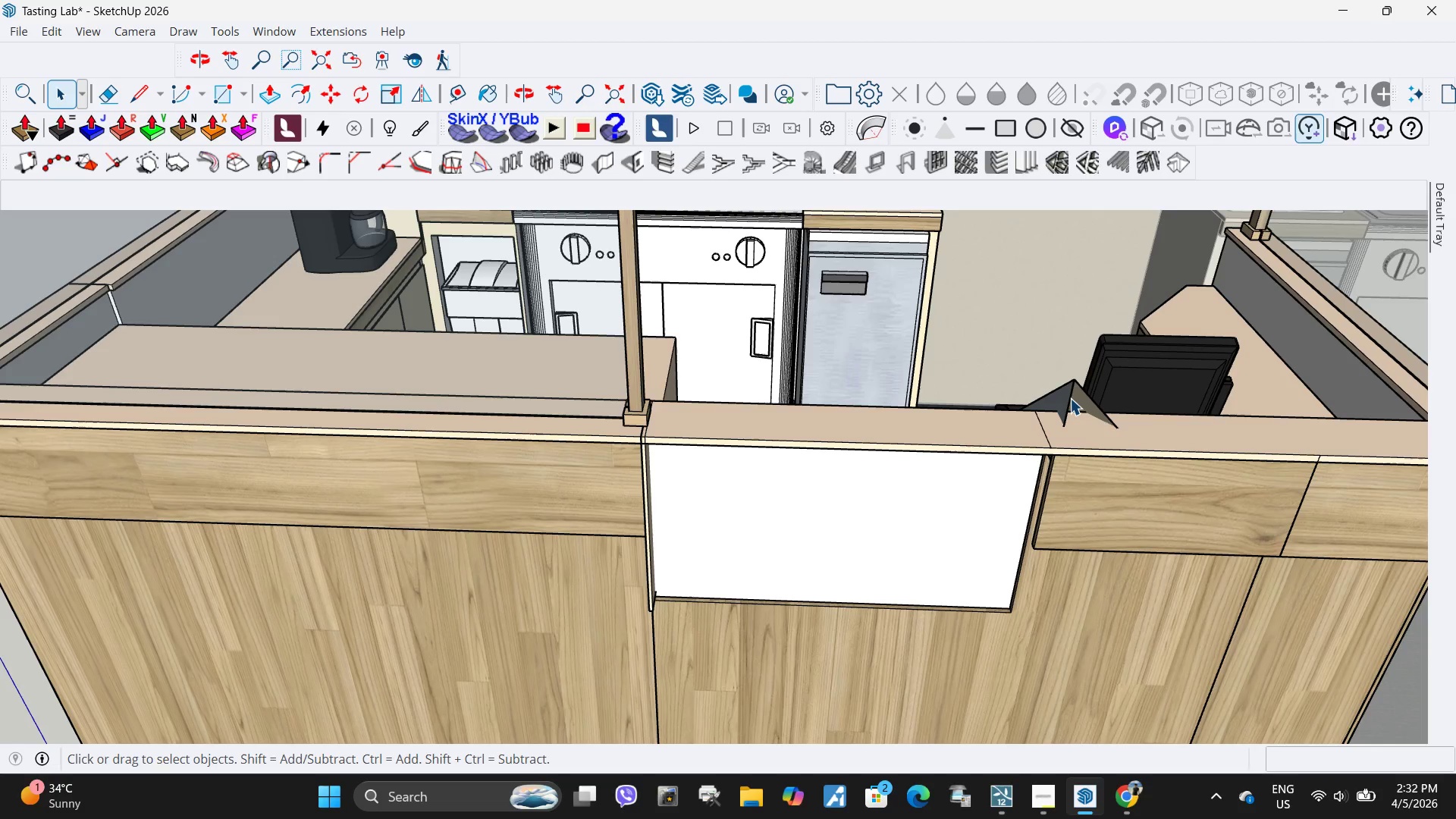 
left_click([1071, 398])
 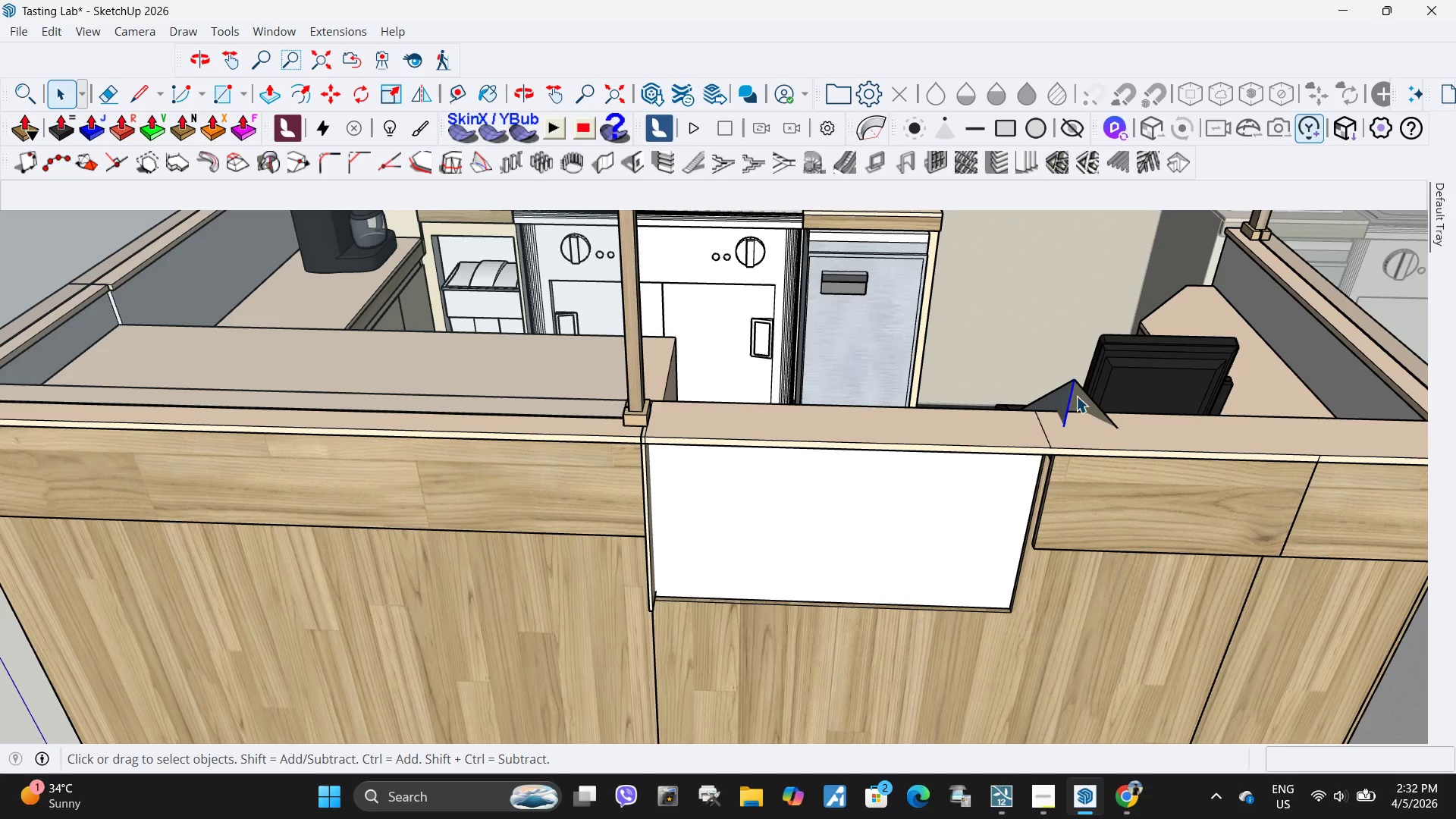 
key(Delete)
 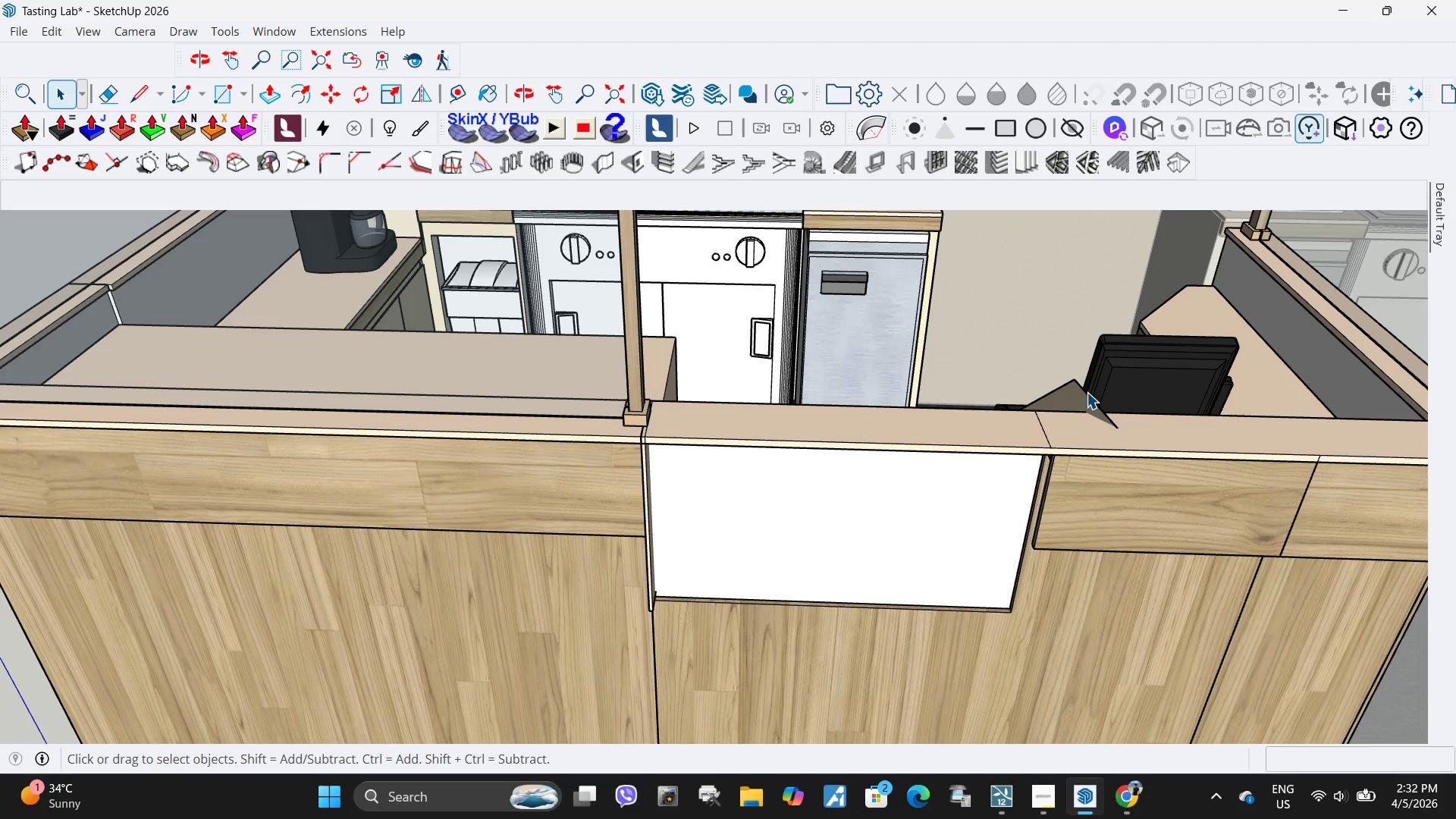 
left_click([1087, 392])
 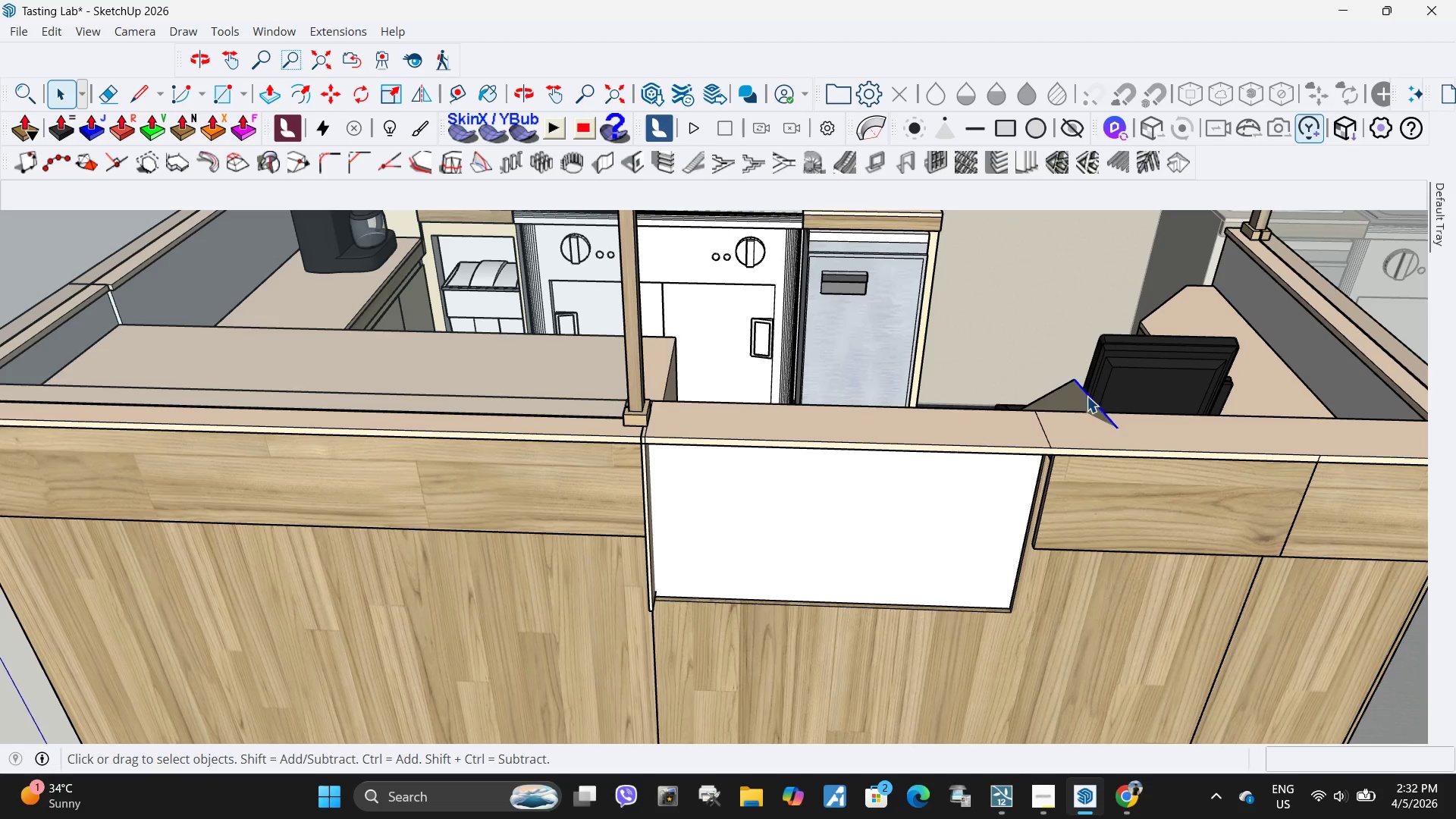 
key(Delete)
 